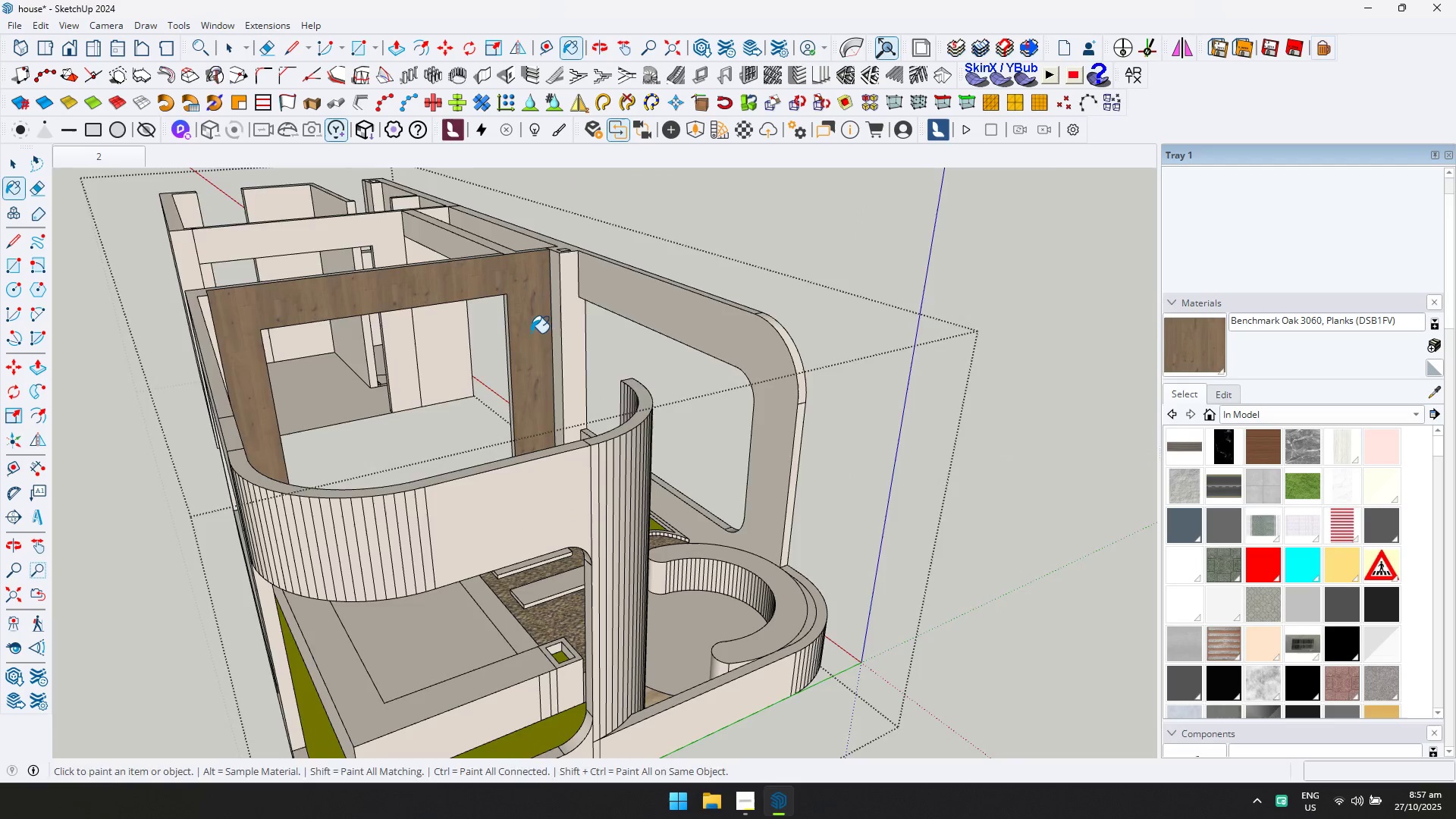 
key(Escape)
 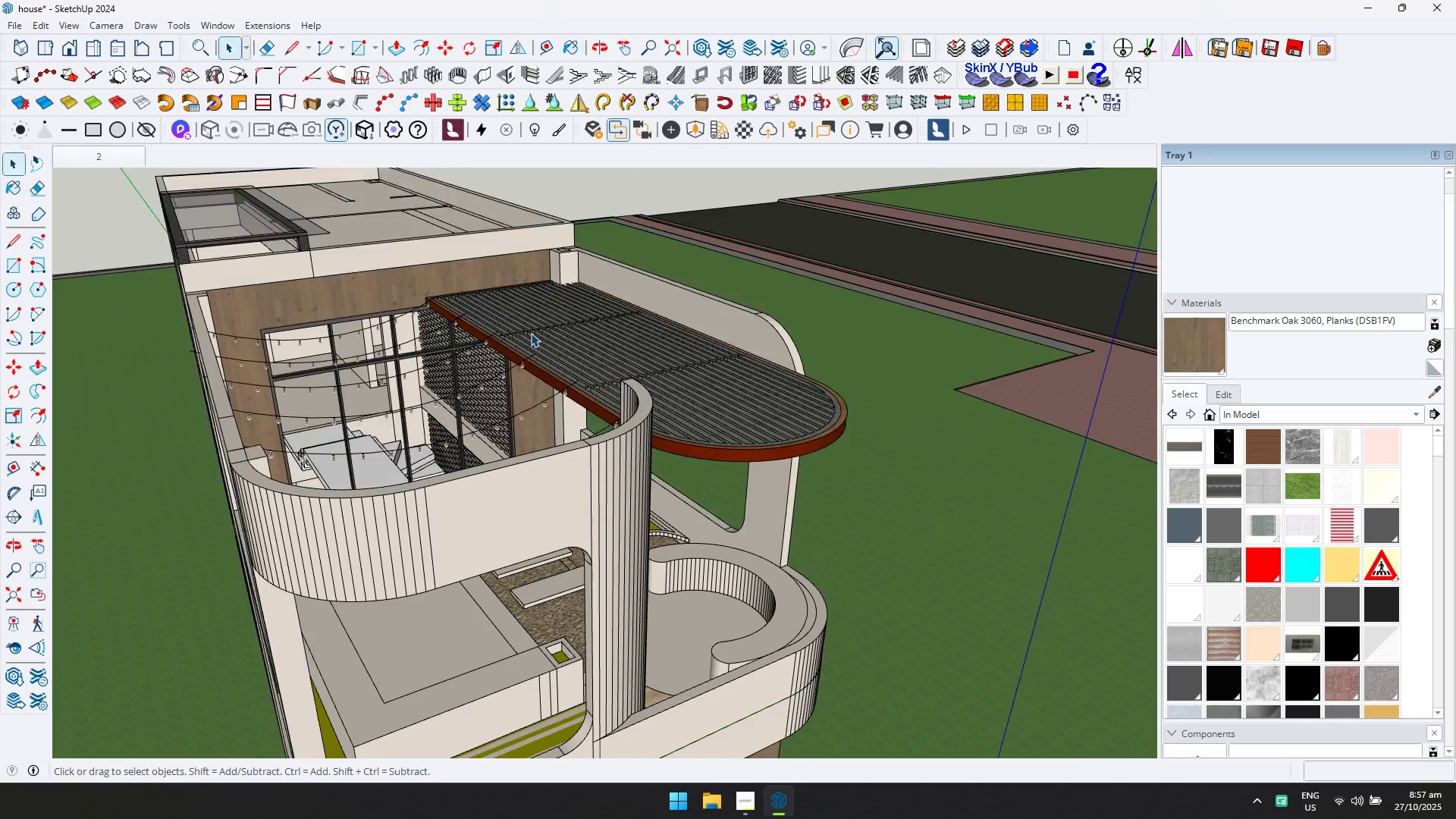 
scroll: coordinate [550, 356], scroll_direction: down, amount: 6.0
 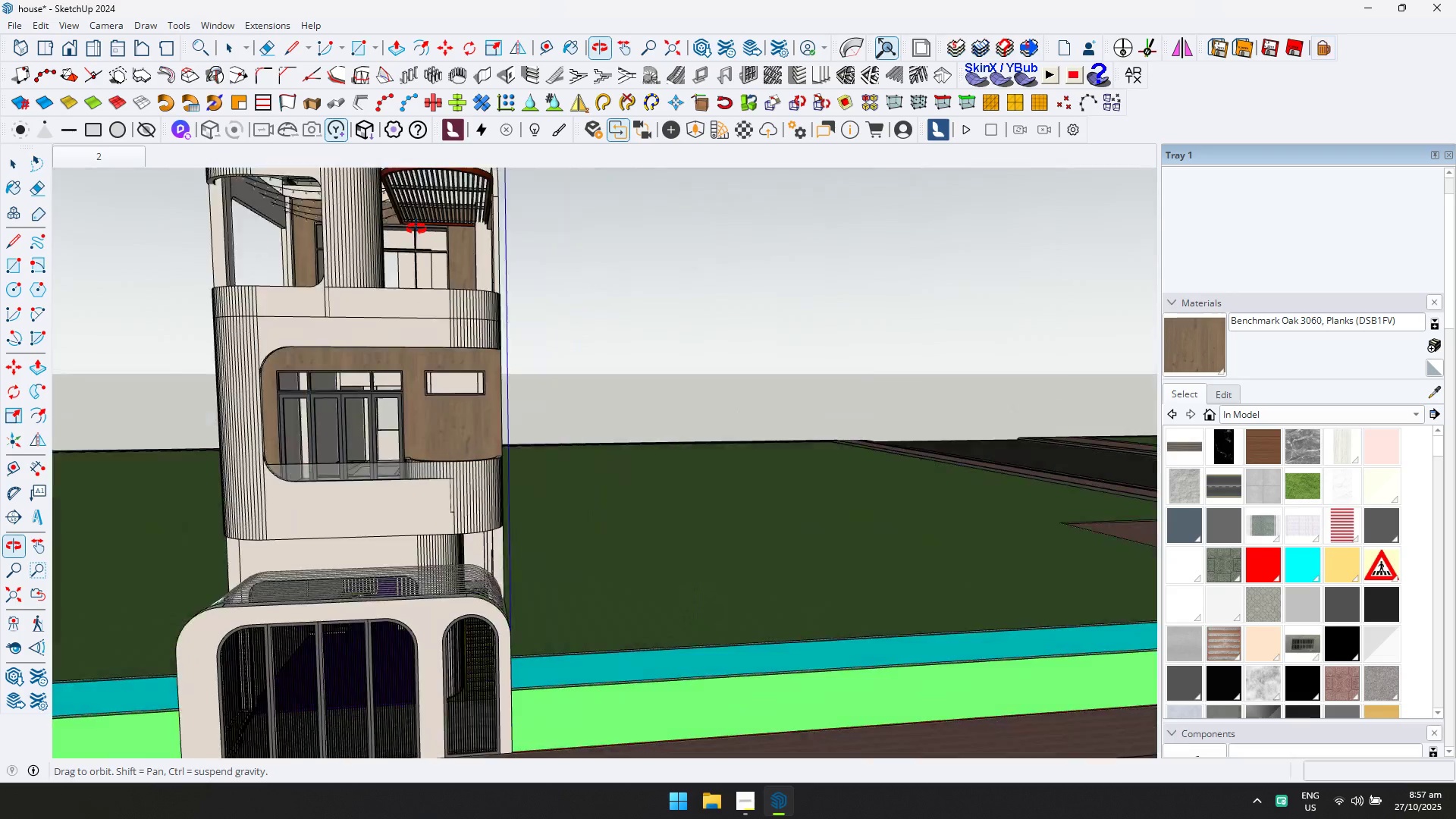 
hold_key(key=ShiftLeft, duration=0.46)
 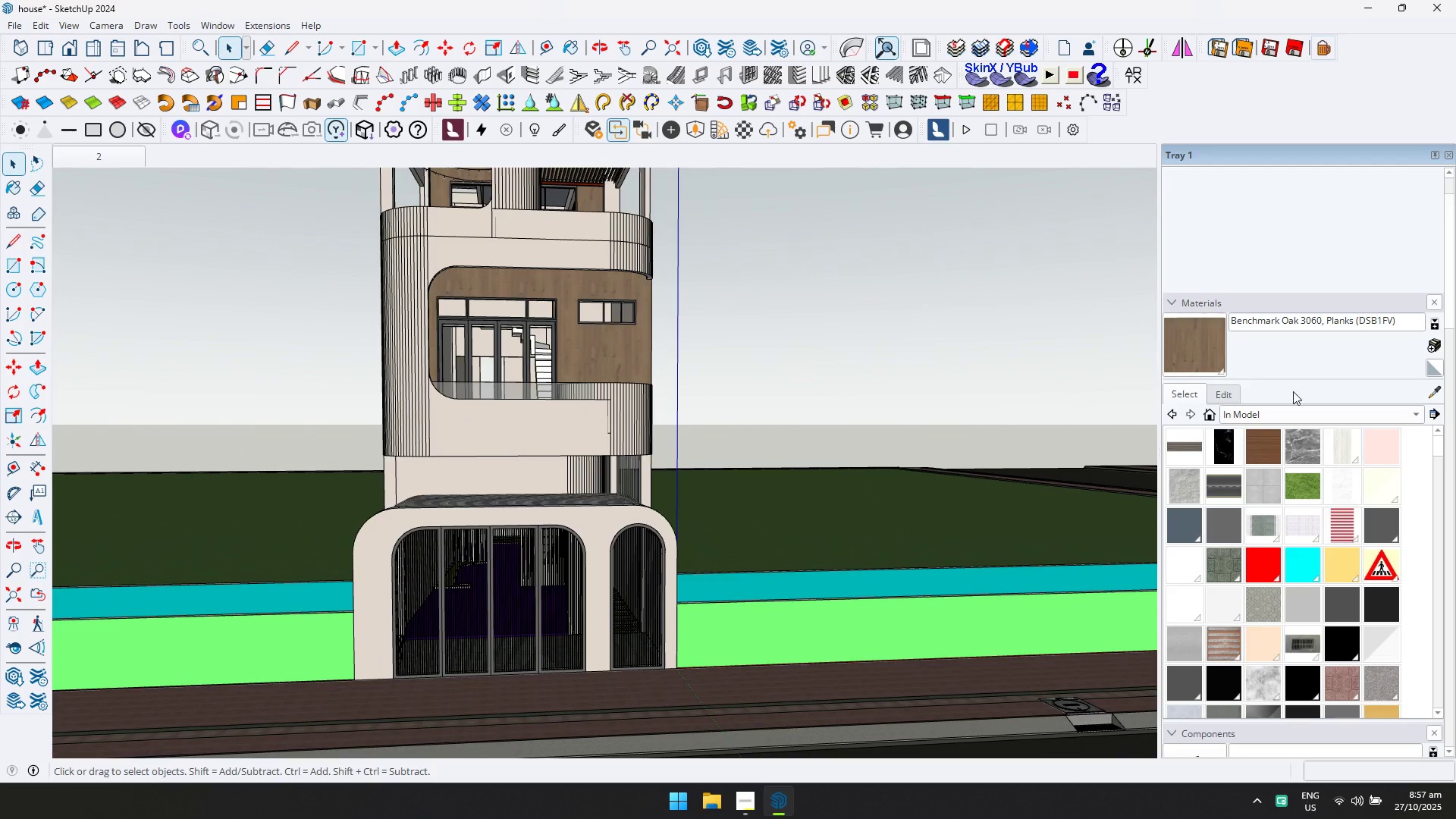 
left_click([1434, 393])
 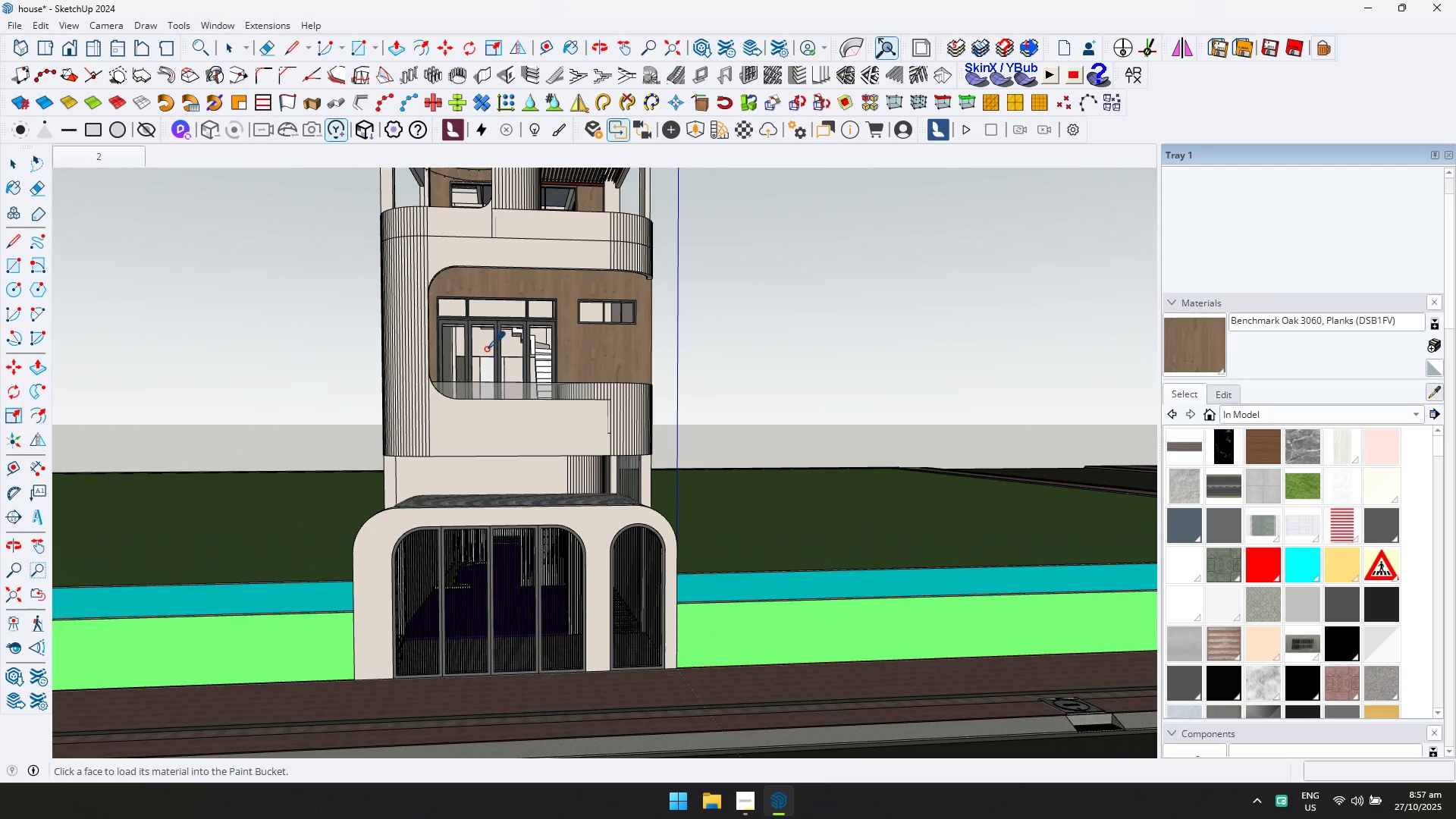 
left_click([484, 344])
 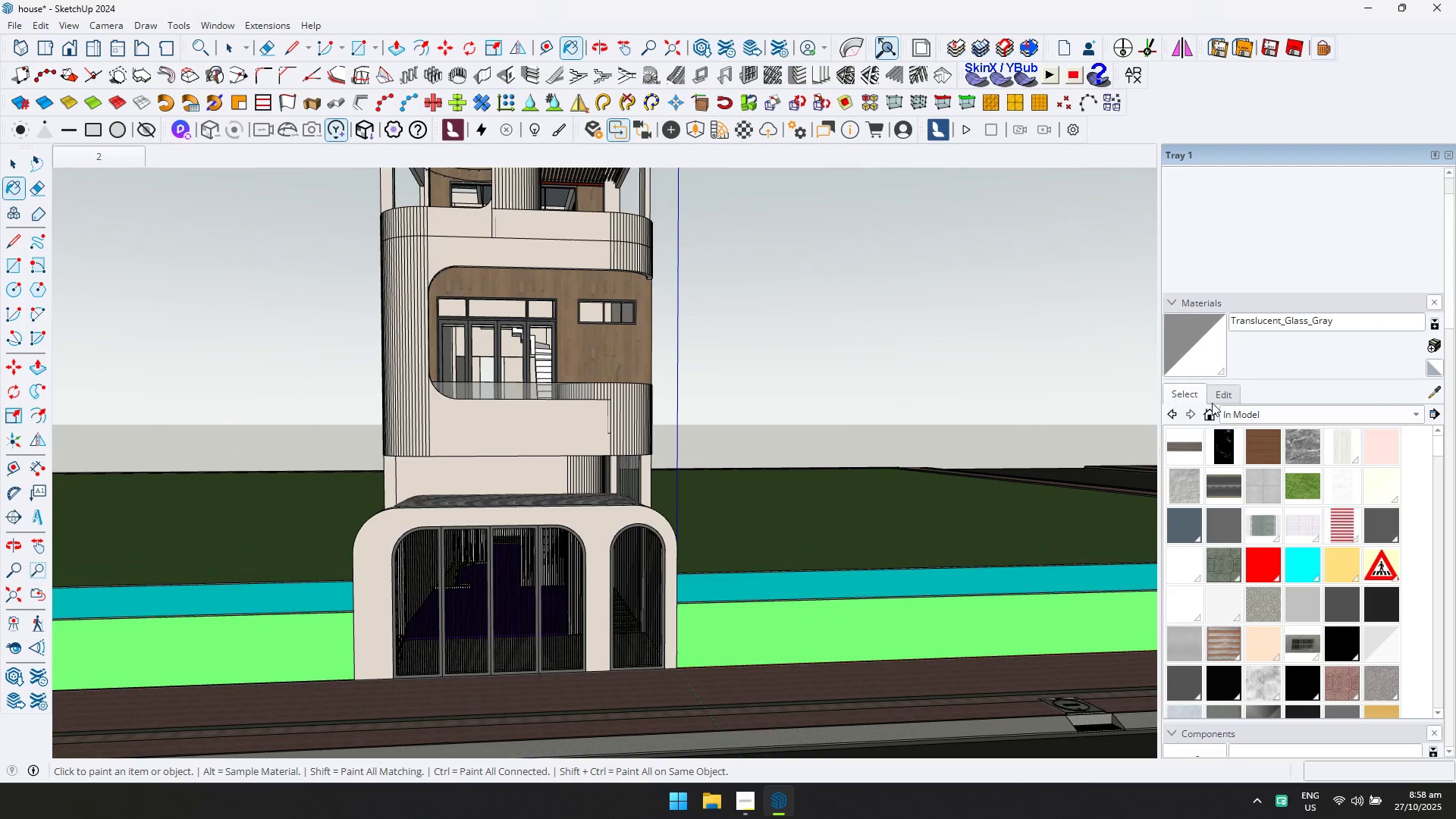 
left_click([1222, 393])
 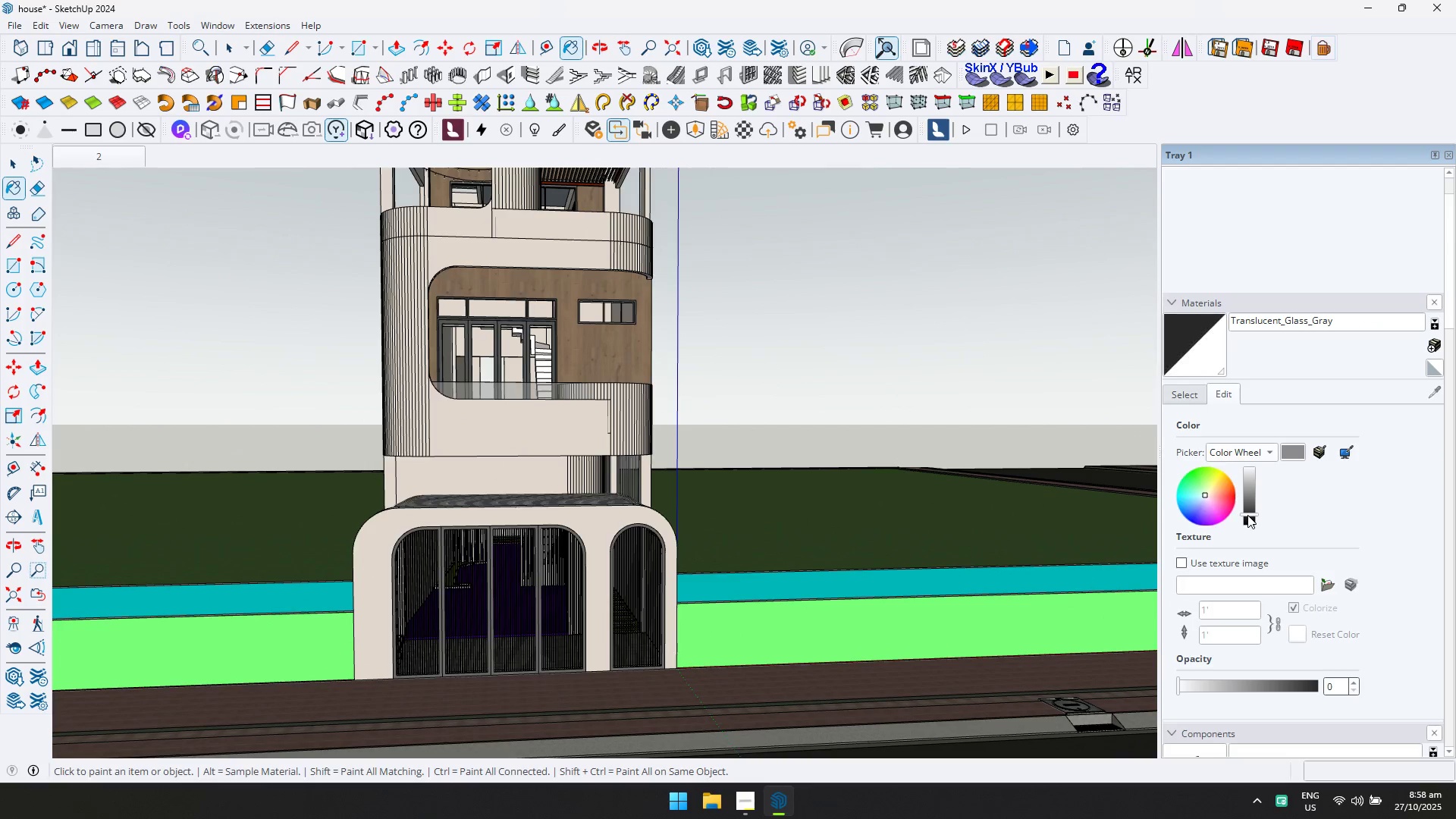 
key(Escape)
 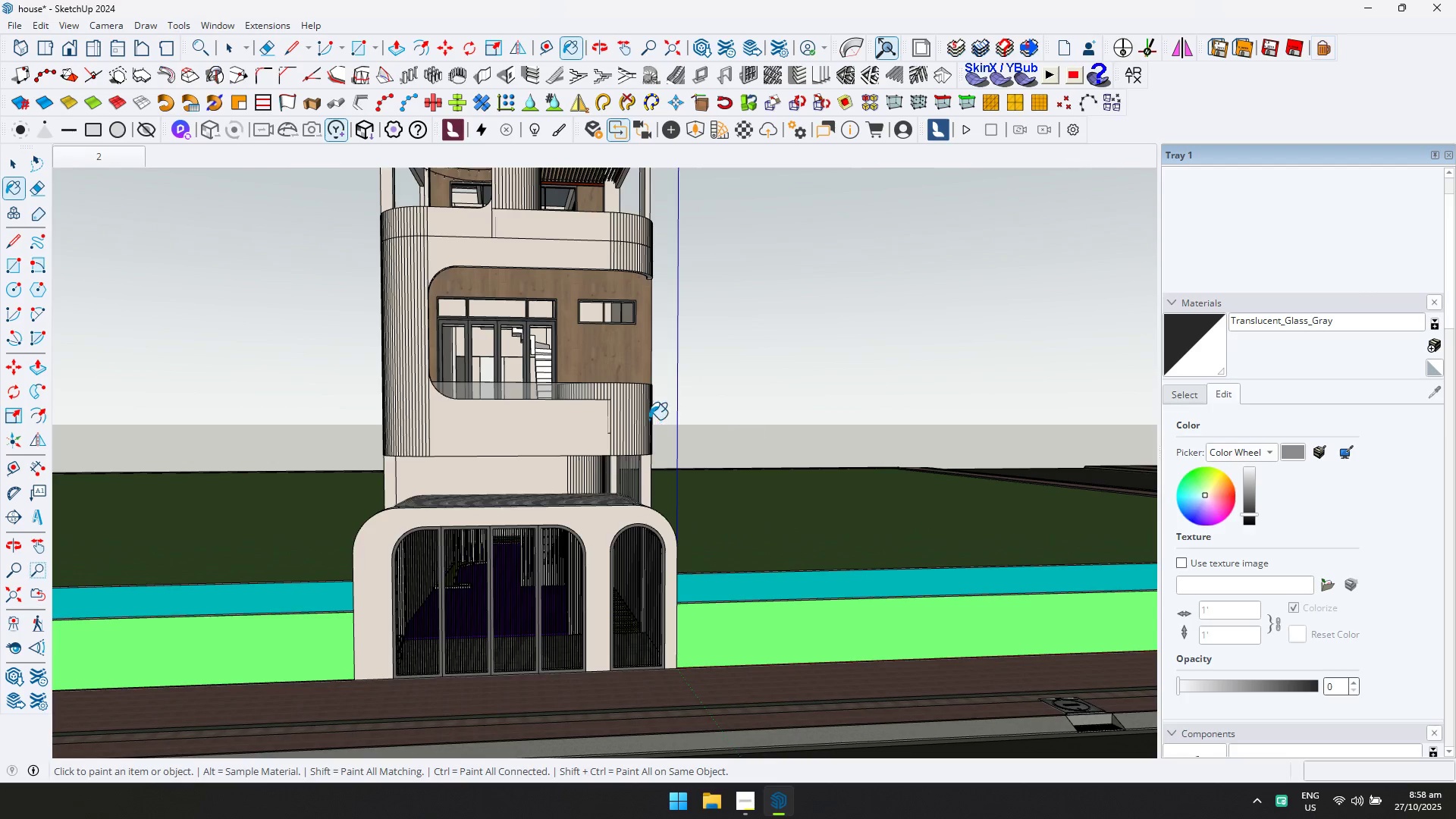 
key(Space)
 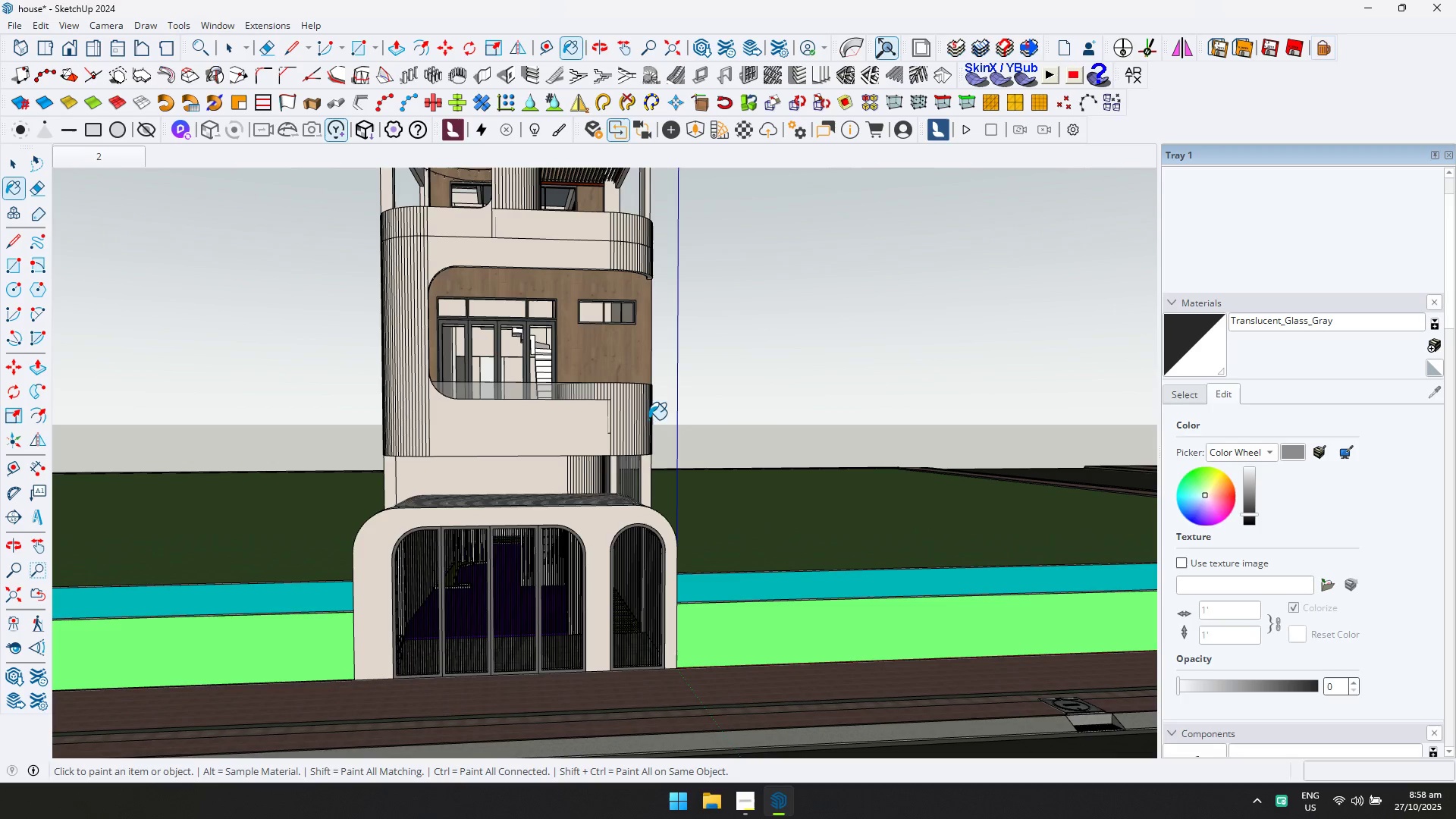 
key(Escape)
 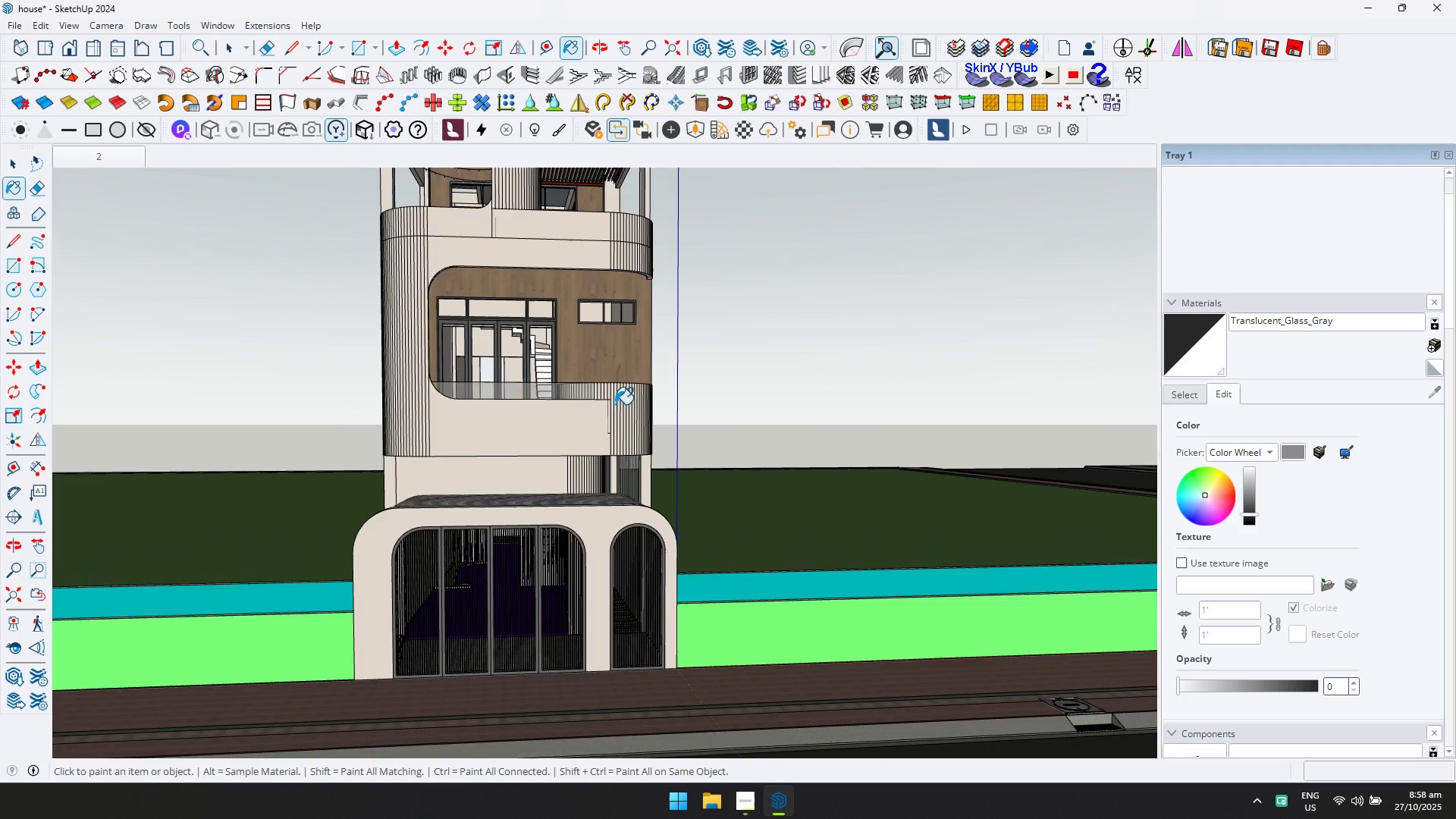 
scroll: coordinate [606, 383], scroll_direction: down, amount: 3.0
 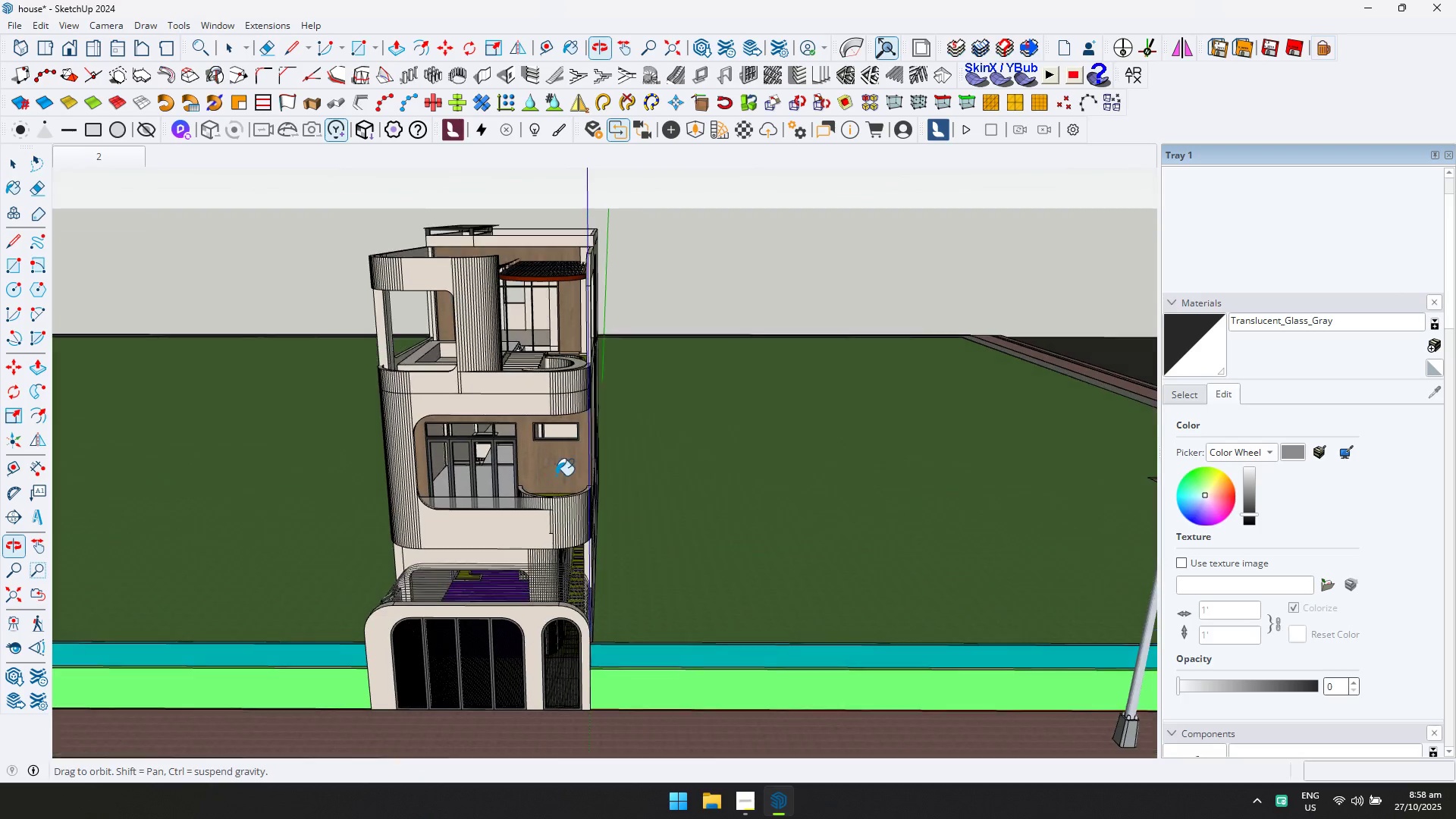 
key(Escape)
 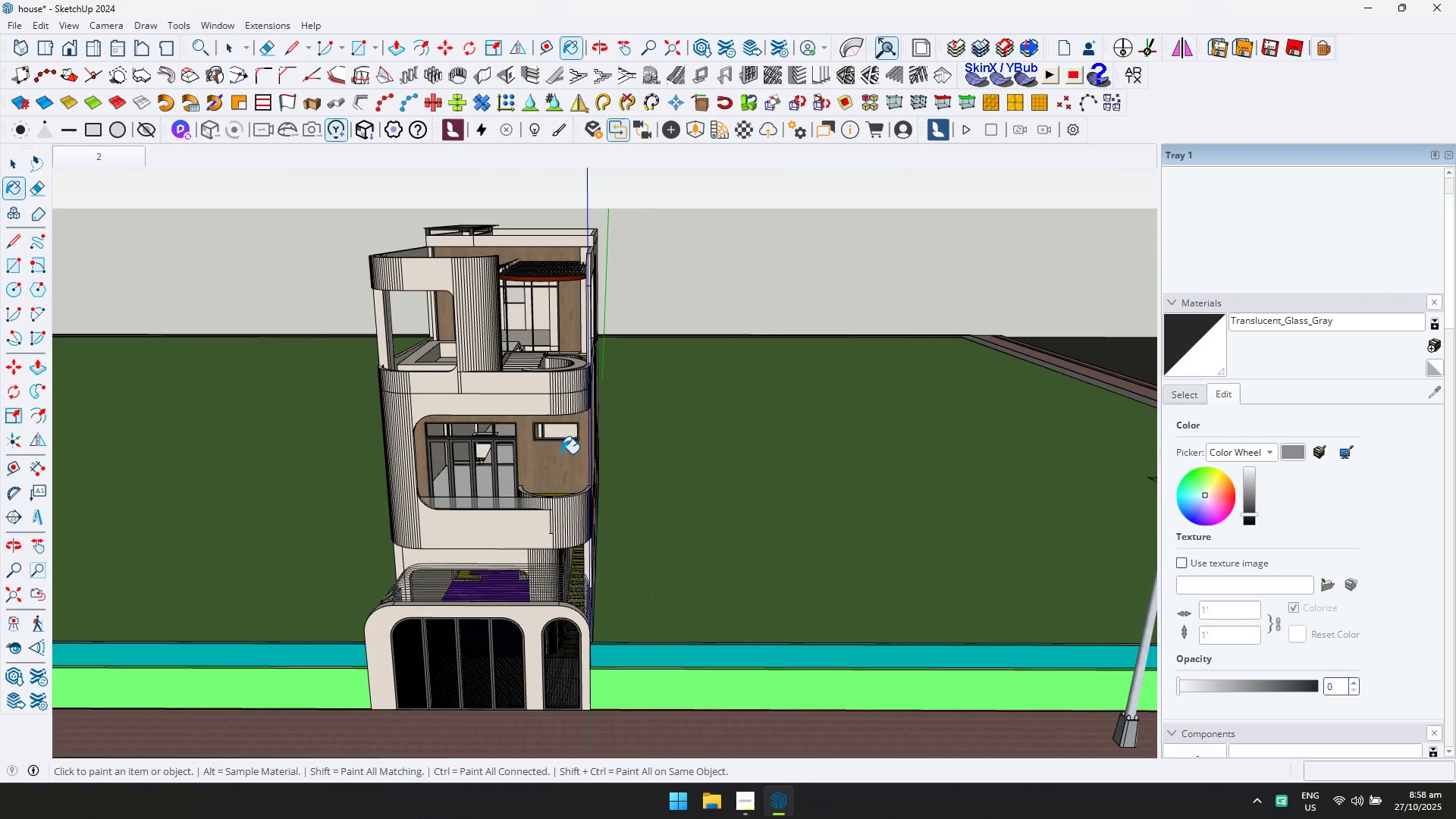 
key(Space)
 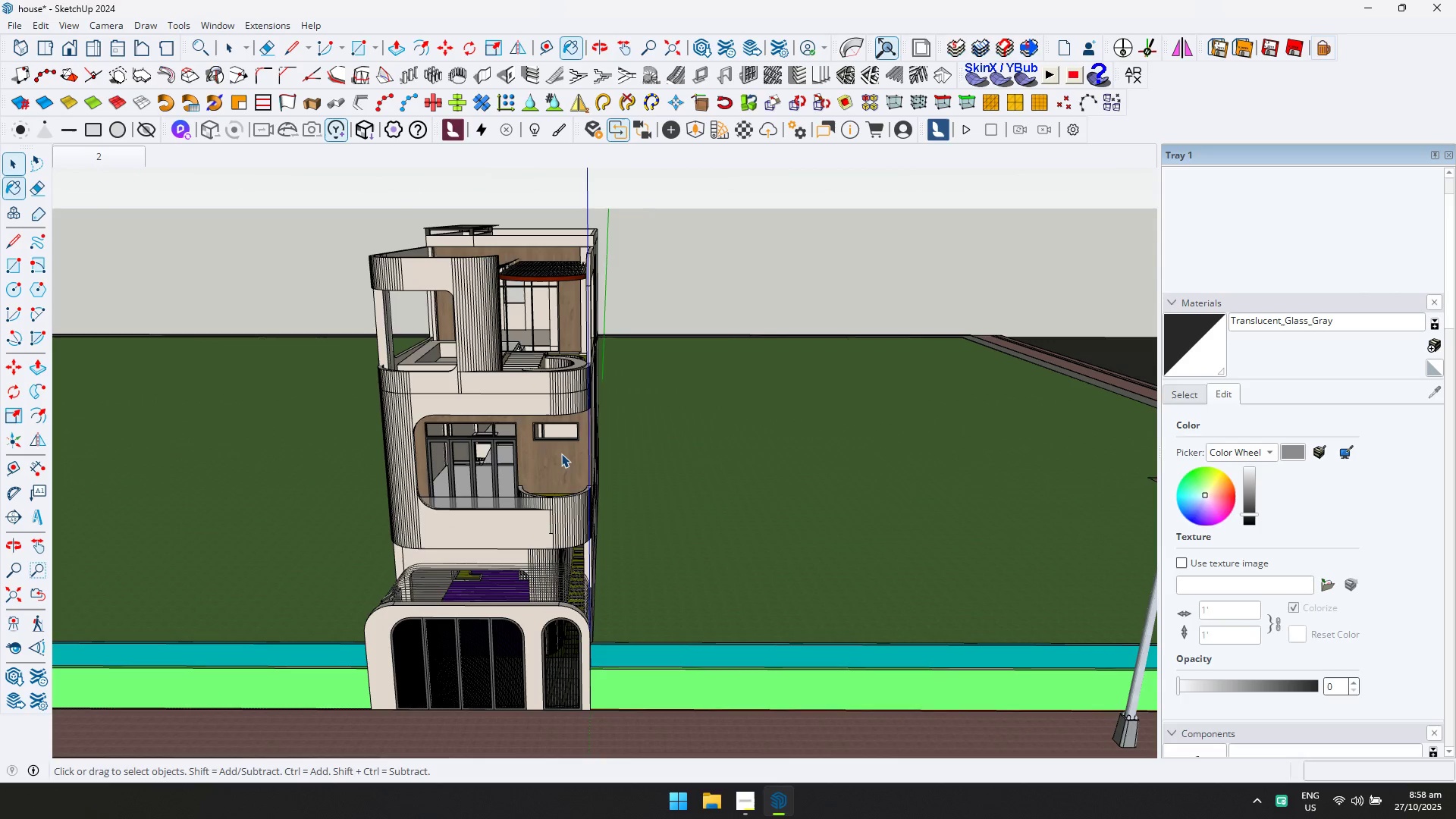 
key(Escape)
 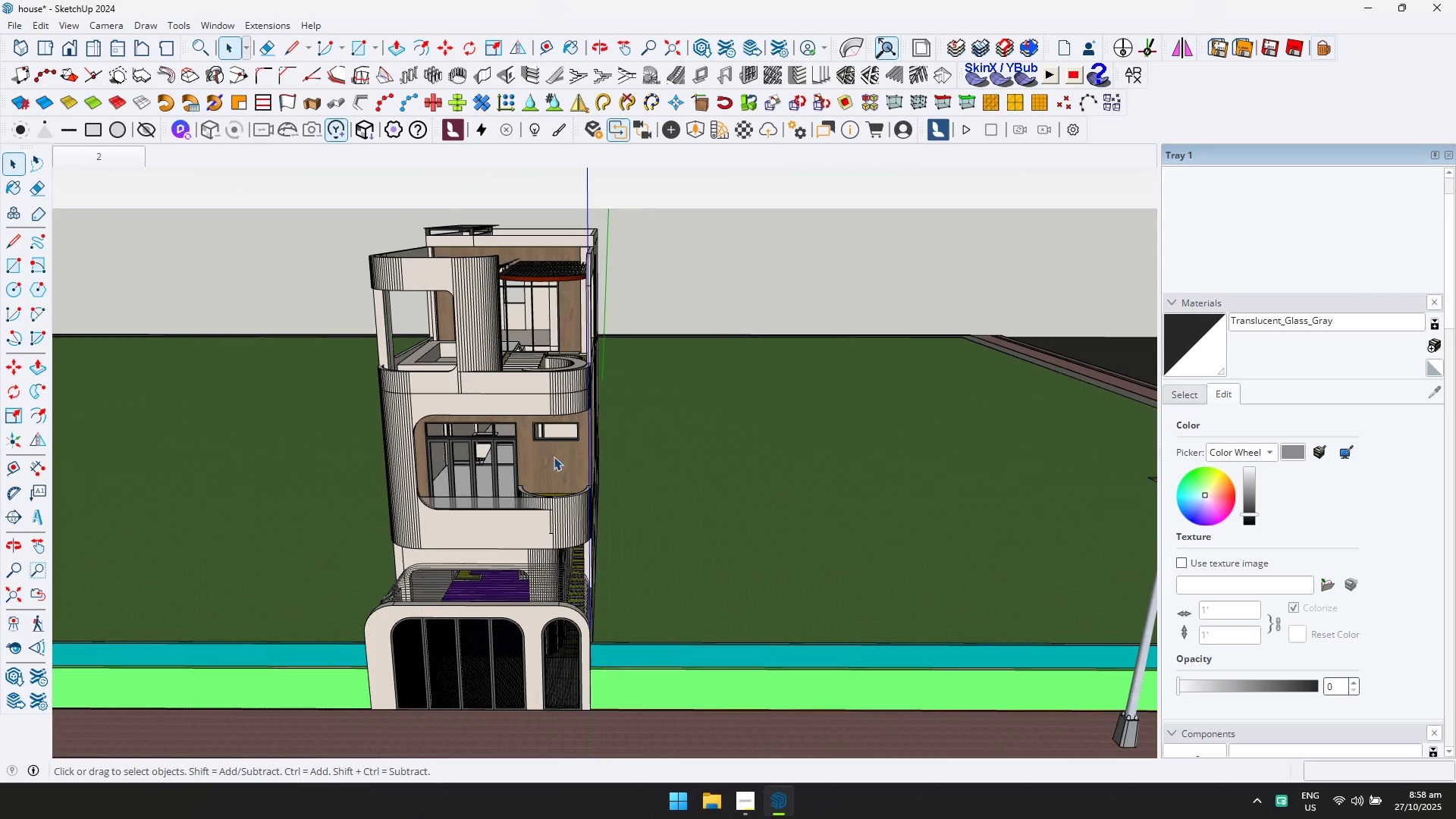 
scroll: coordinate [527, 479], scroll_direction: down, amount: 2.0
 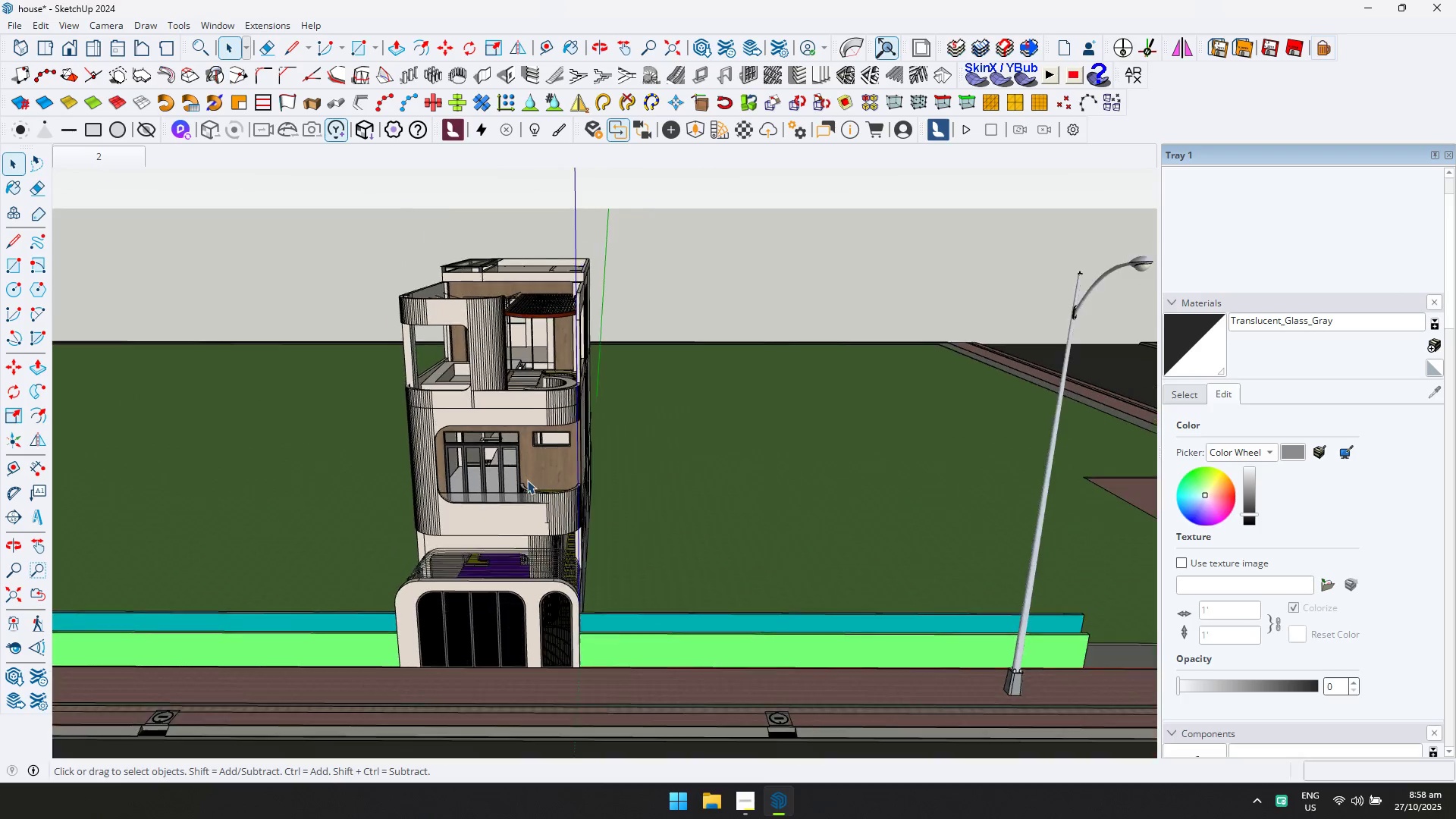 
key(Shift+ShiftLeft)
 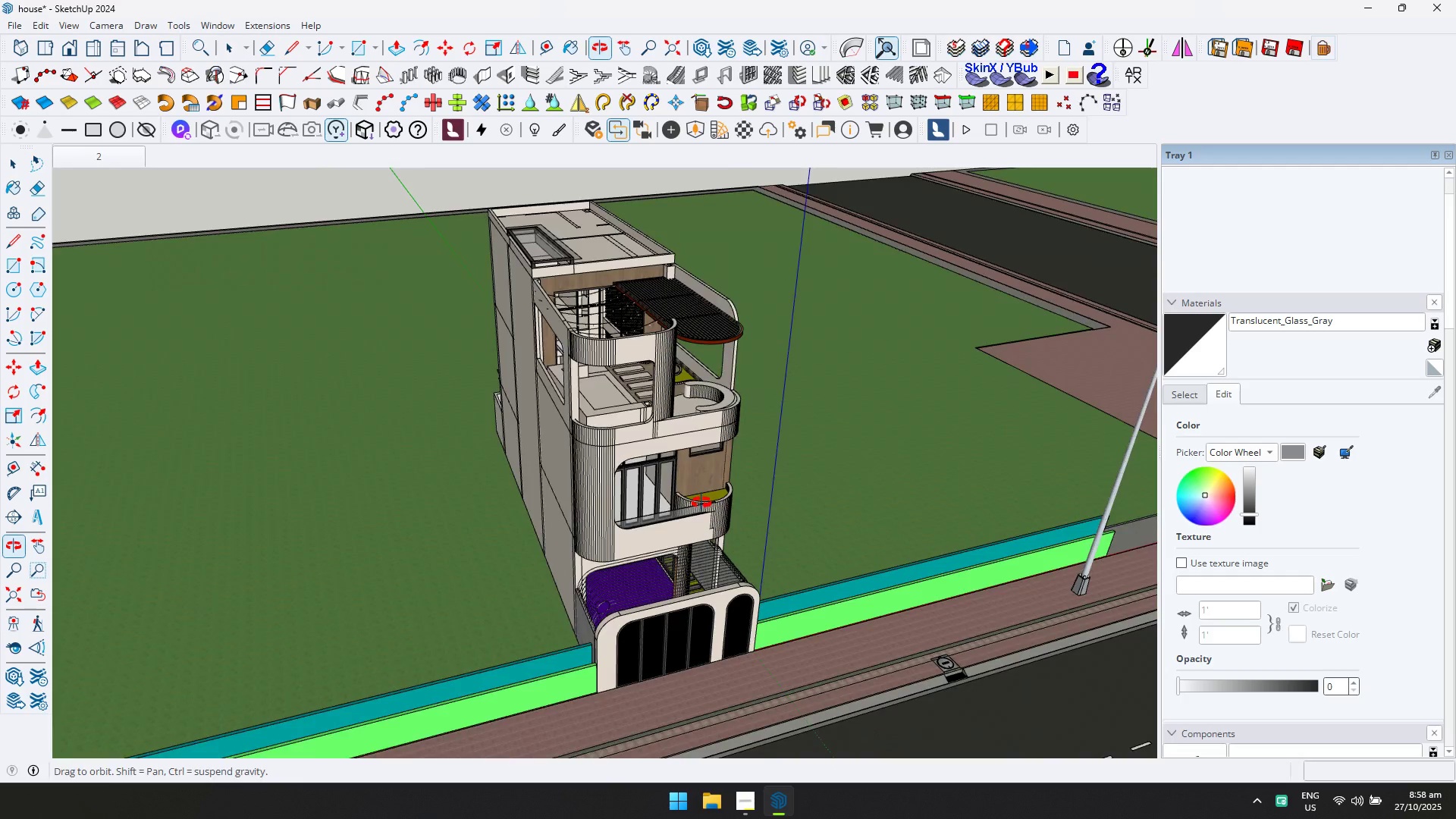 
scroll: coordinate [575, 619], scroll_direction: up, amount: 29.0
 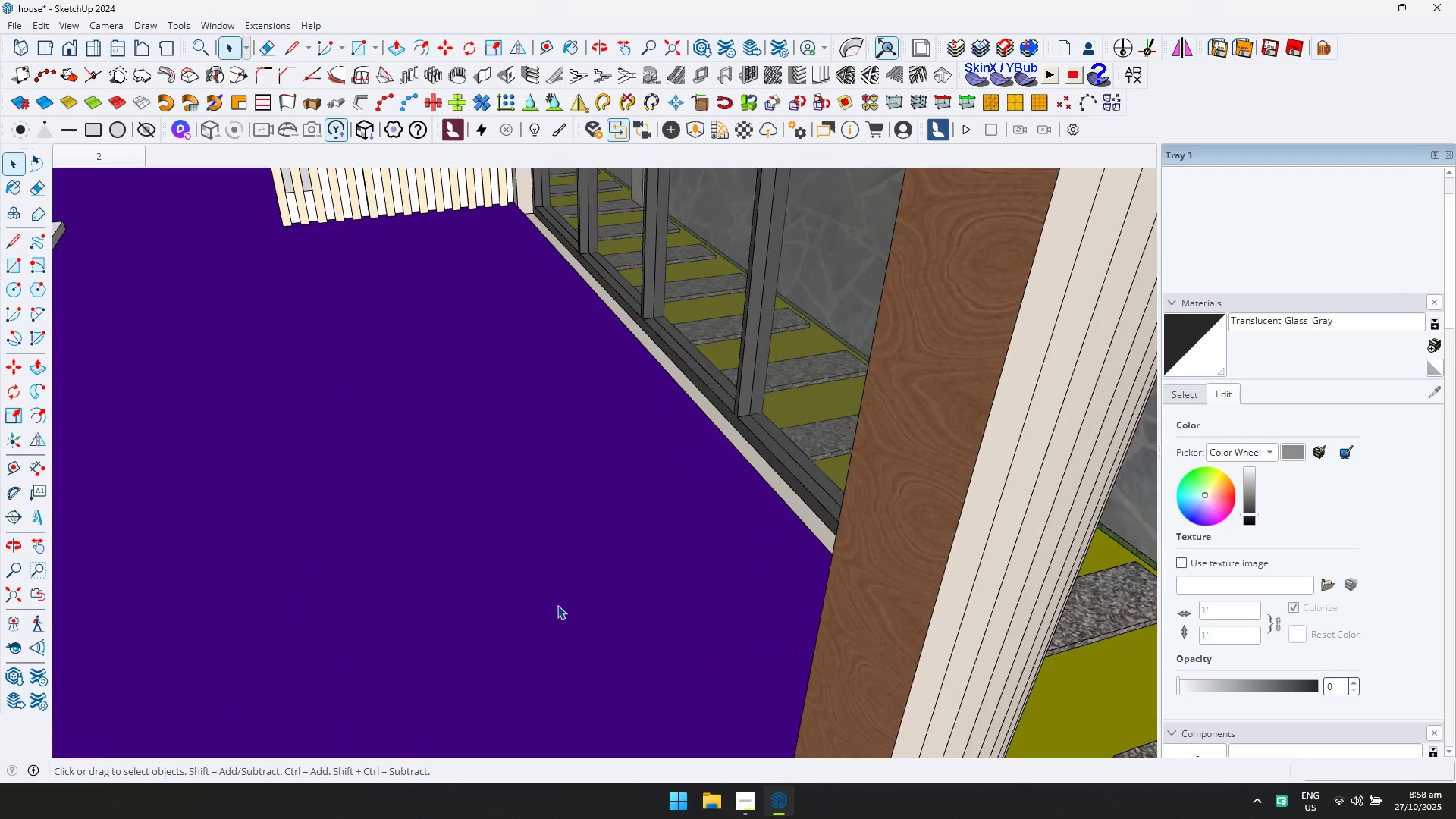 
double_click([557, 605])
 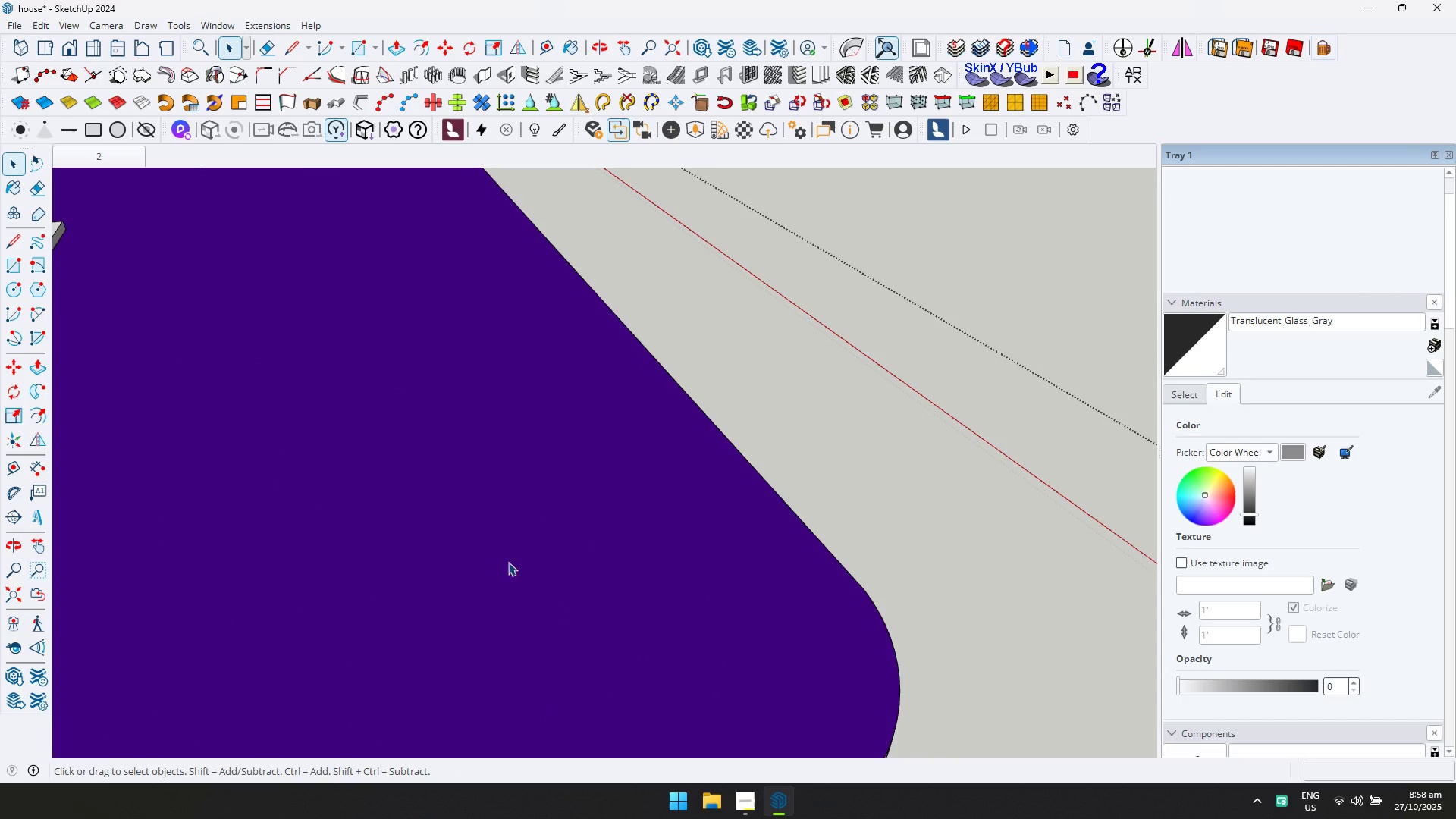 
triple_click([502, 557])
 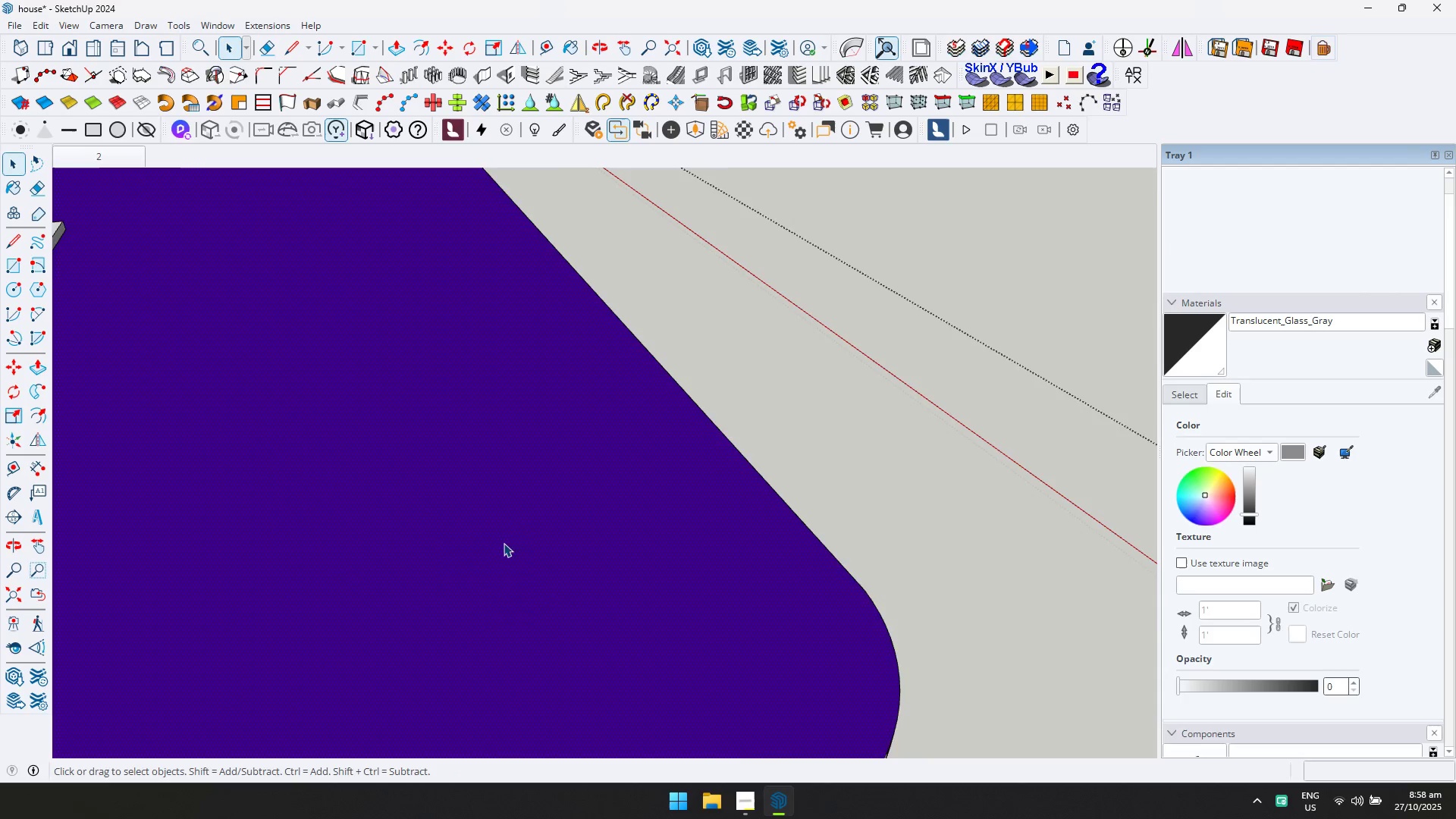 
scroll: coordinate [482, 500], scroll_direction: down, amount: 4.0
 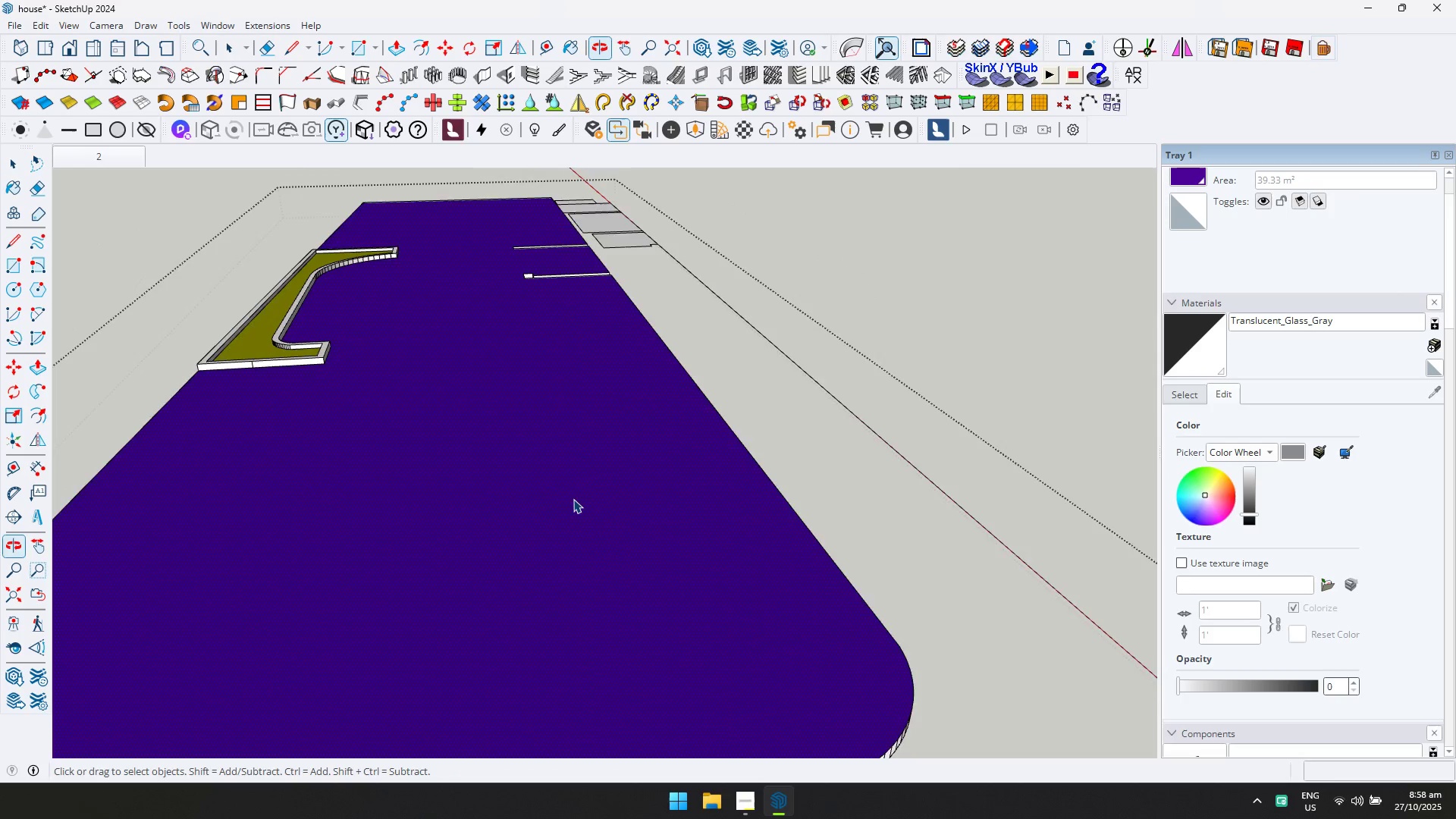 
hold_key(key=ShiftLeft, duration=0.35)
 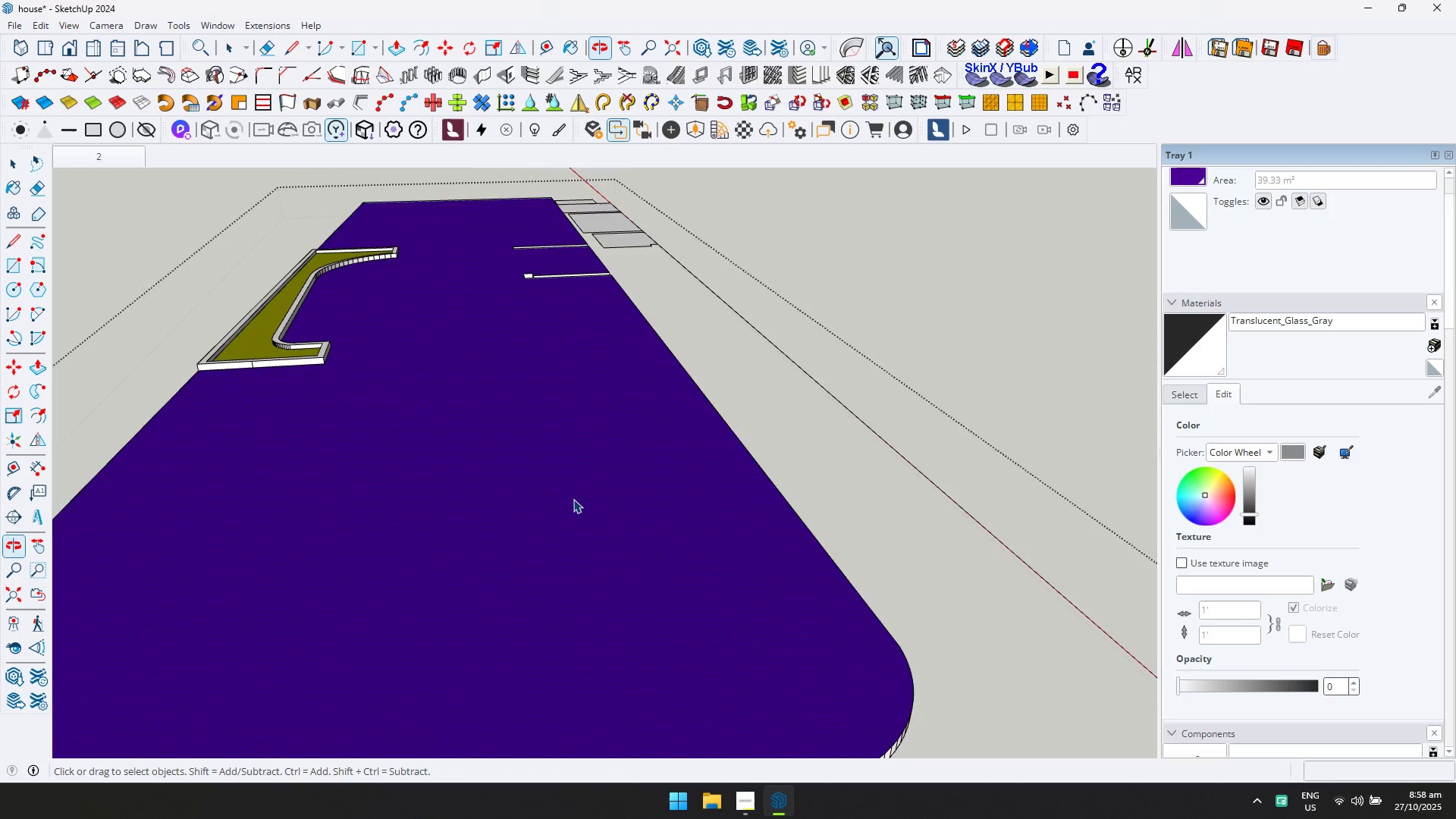 
key(D)
 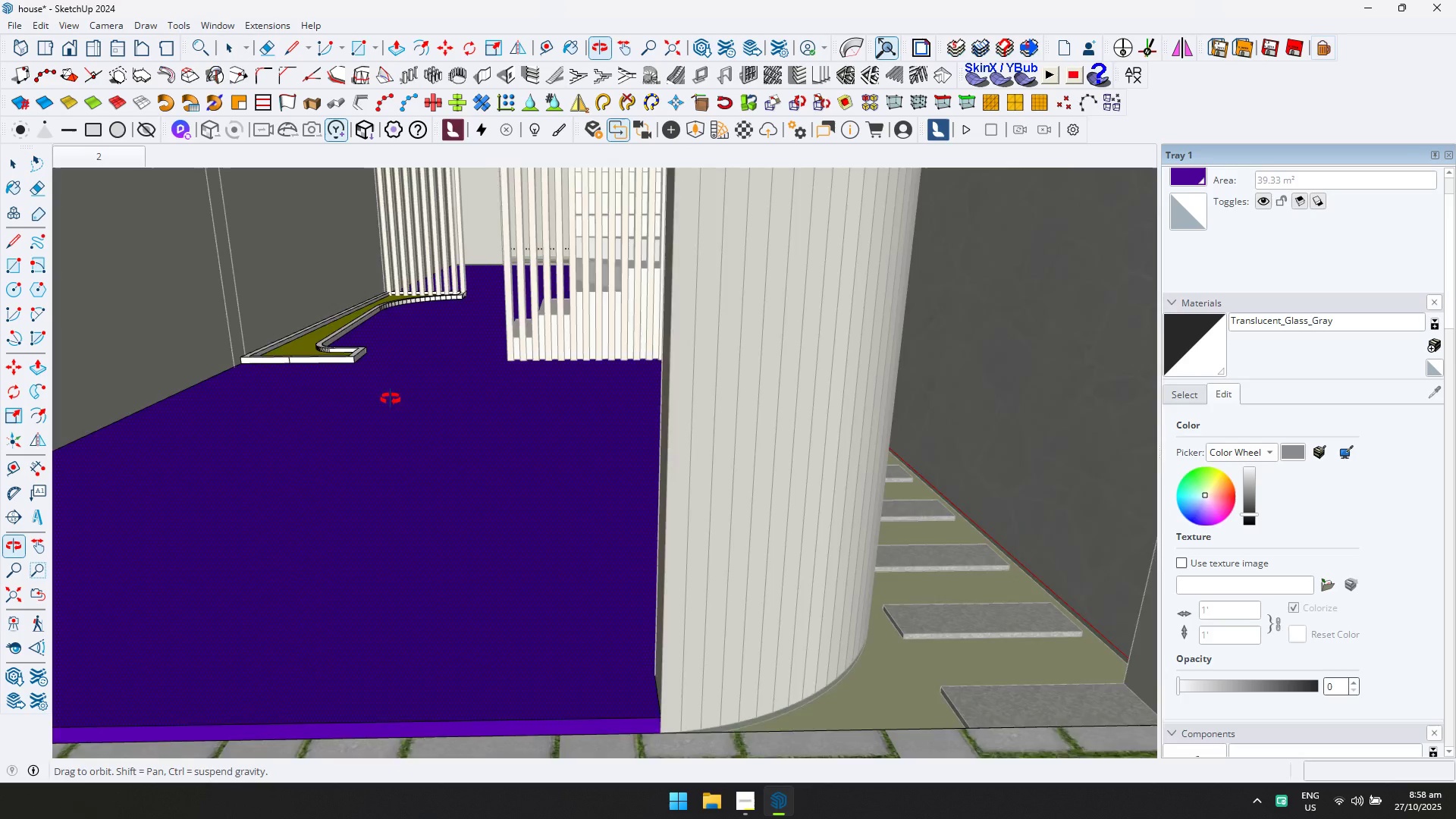 
key(Shift+ShiftLeft)
 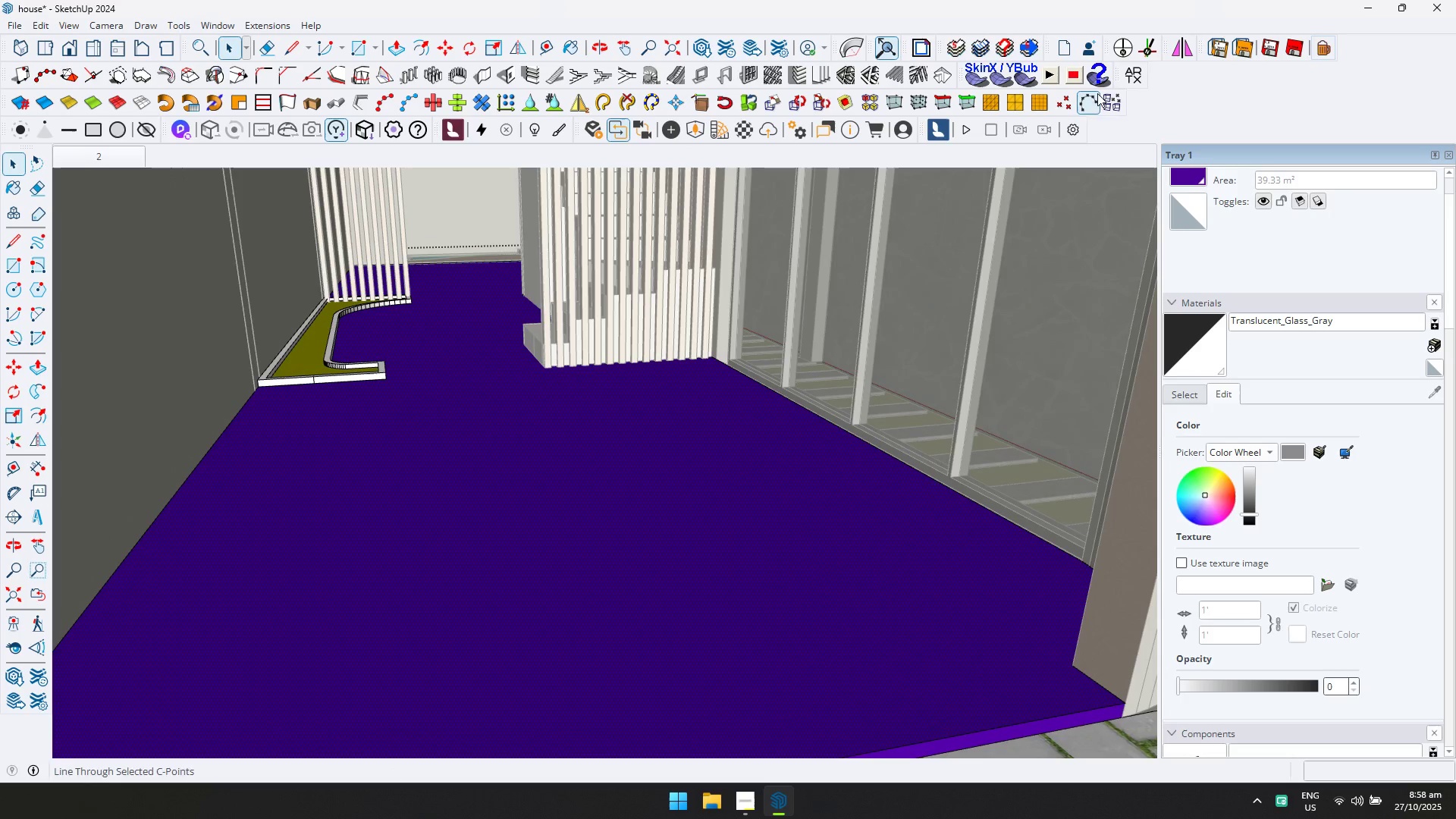 
left_click([1138, 78])
 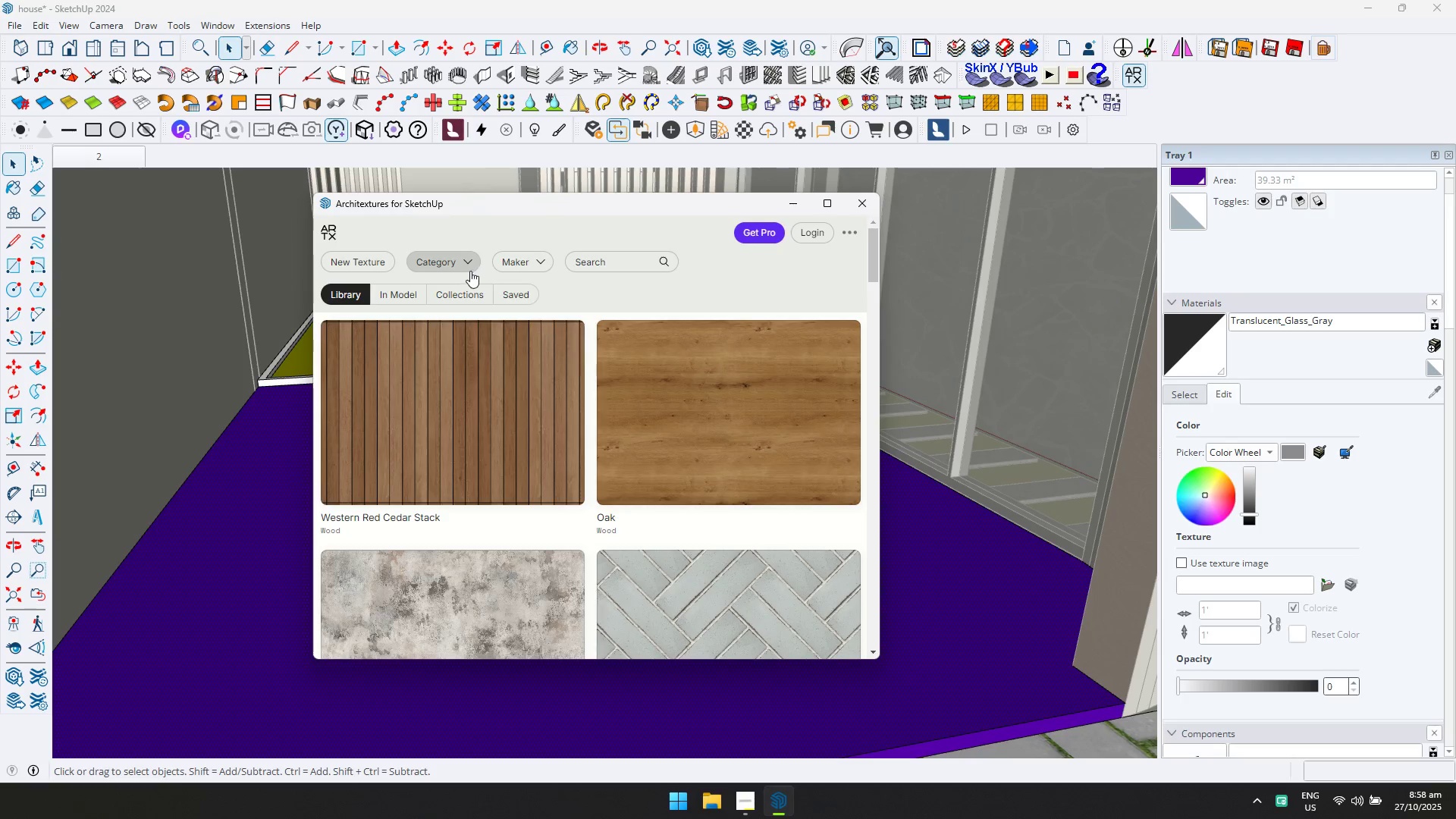 
left_click([508, 522])
 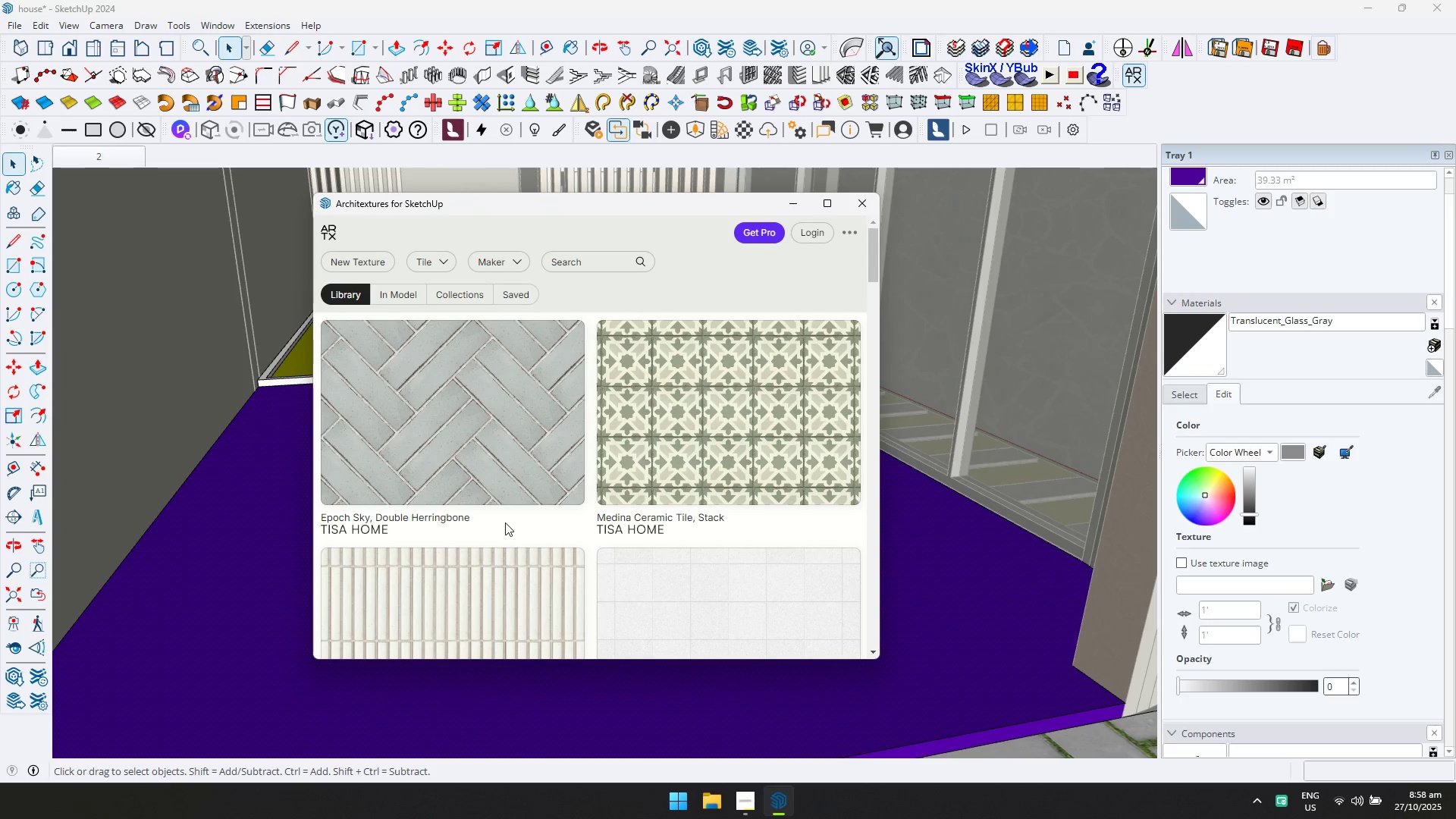 
wait(13.61)
 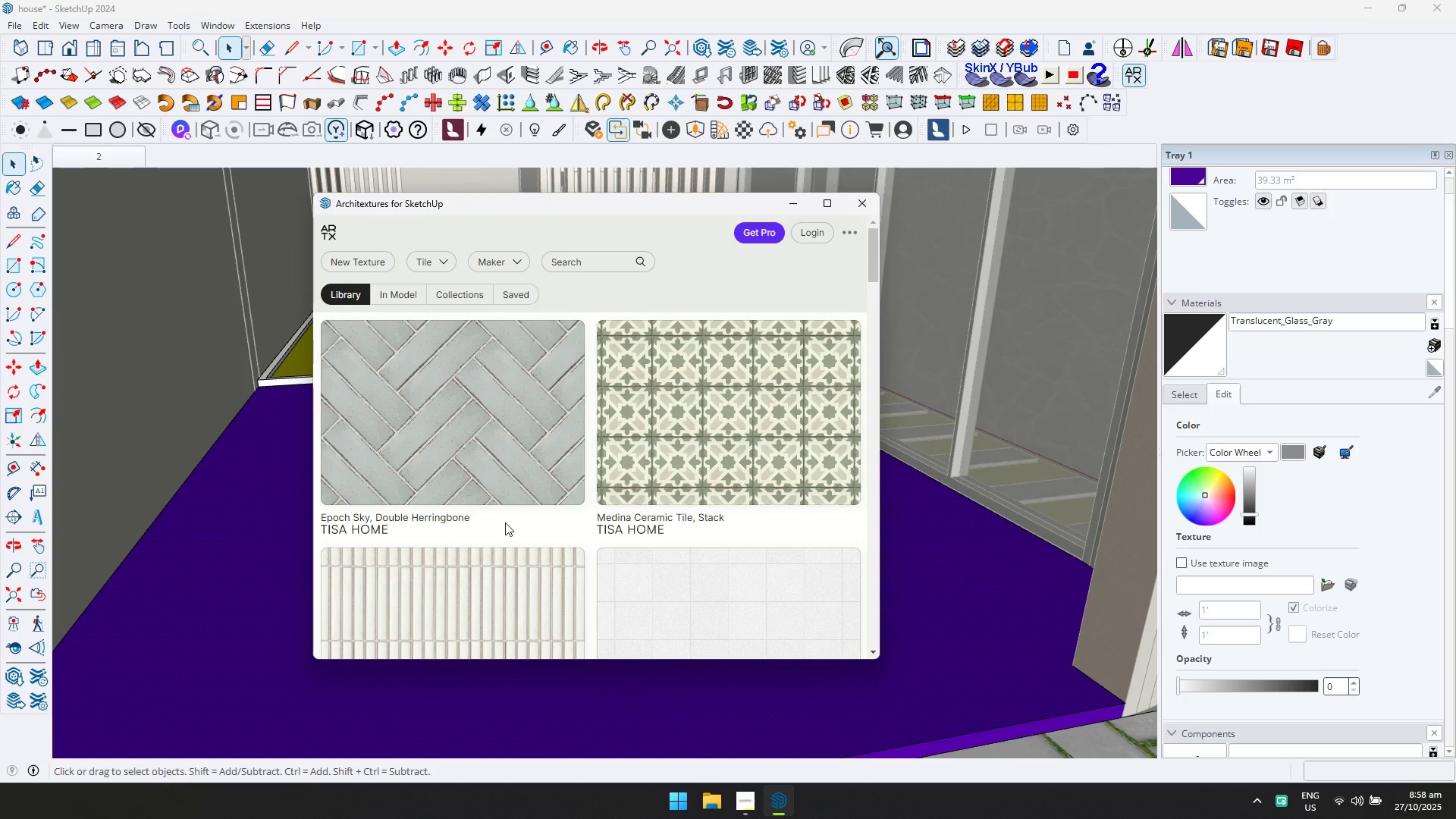 
scroll: coordinate [505, 526], scroll_direction: up, amount: 1.0
 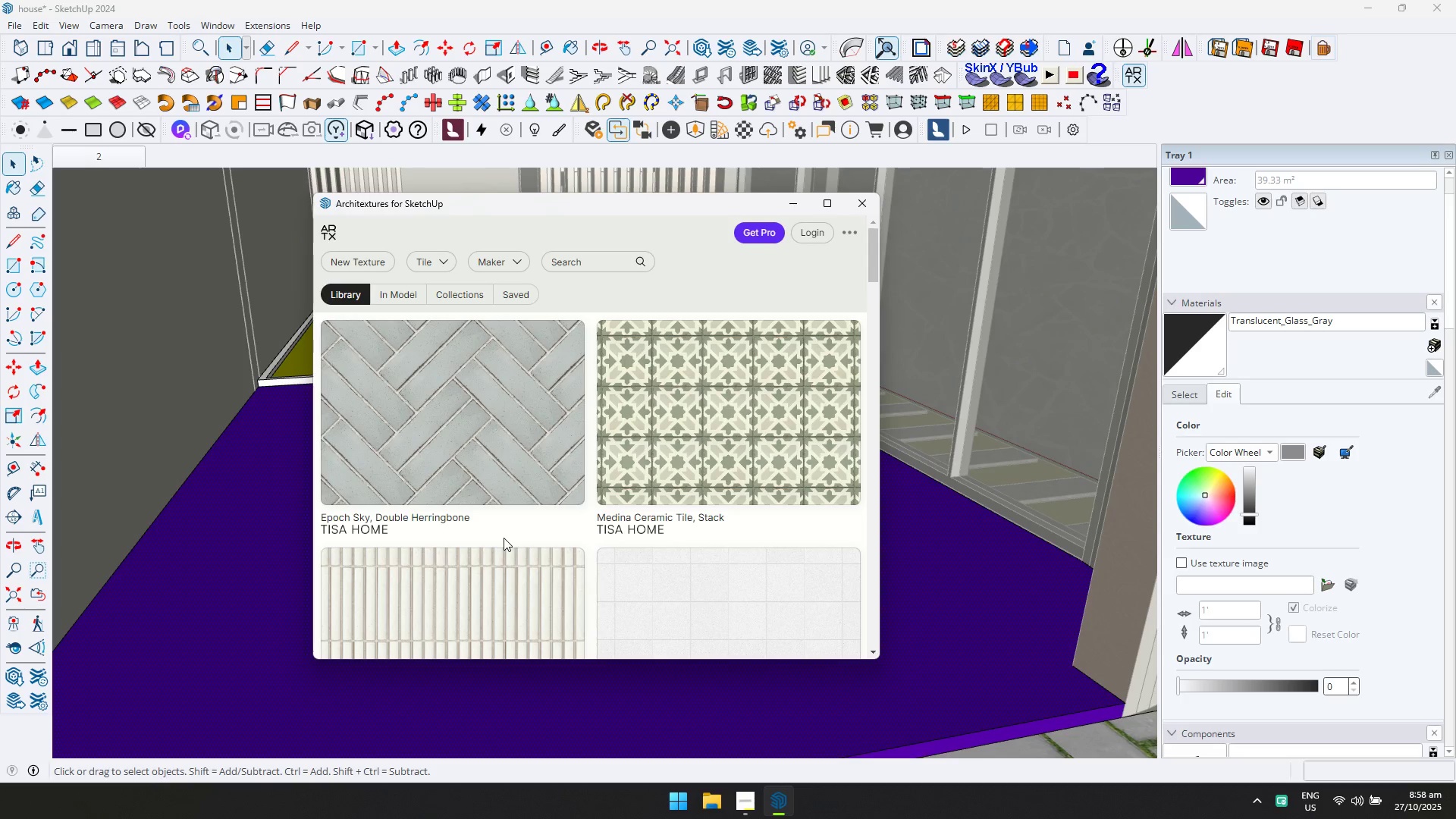 
wait(24.54)
 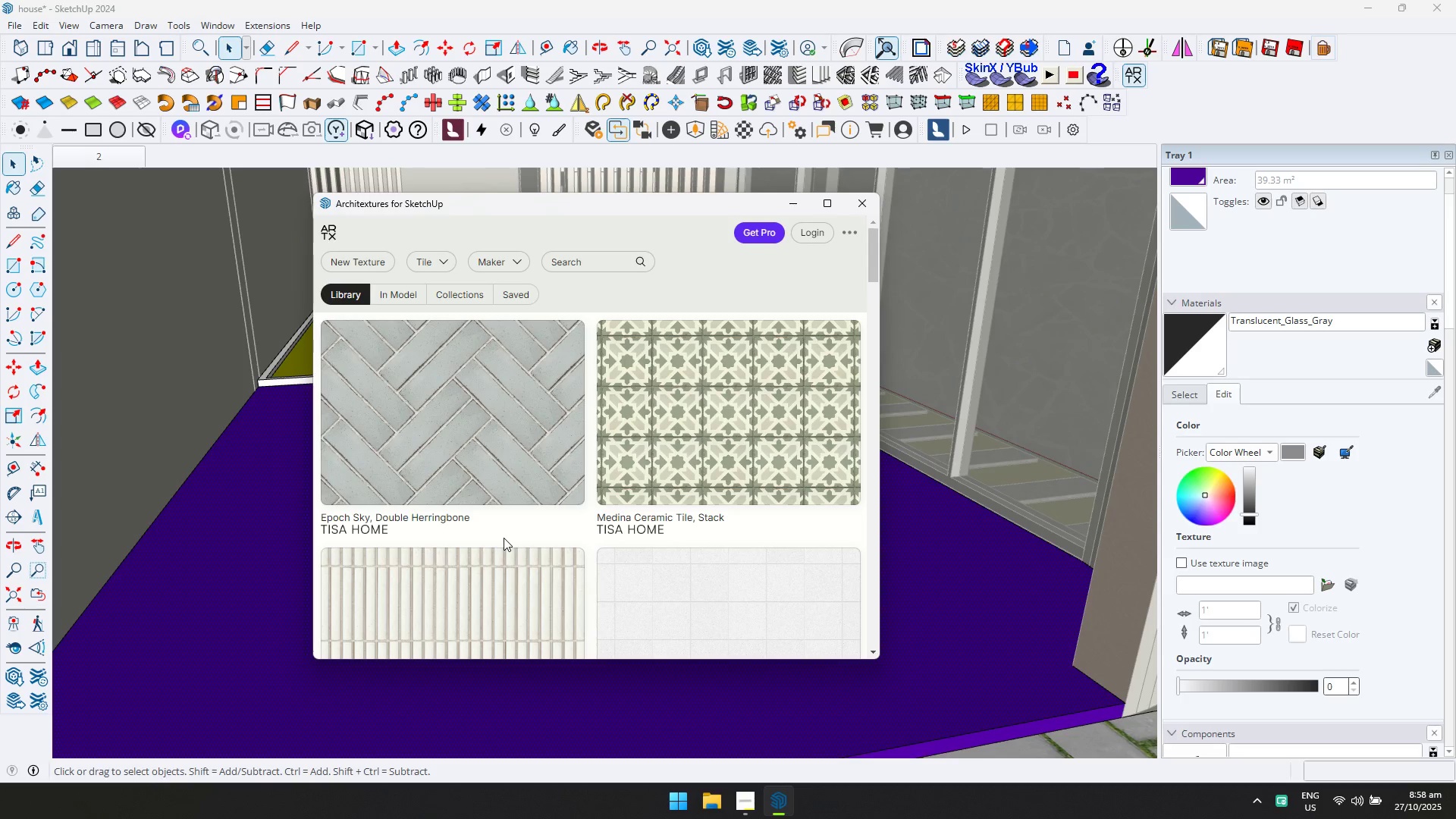 
scroll: coordinate [585, 384], scroll_direction: down, amount: 10.0
 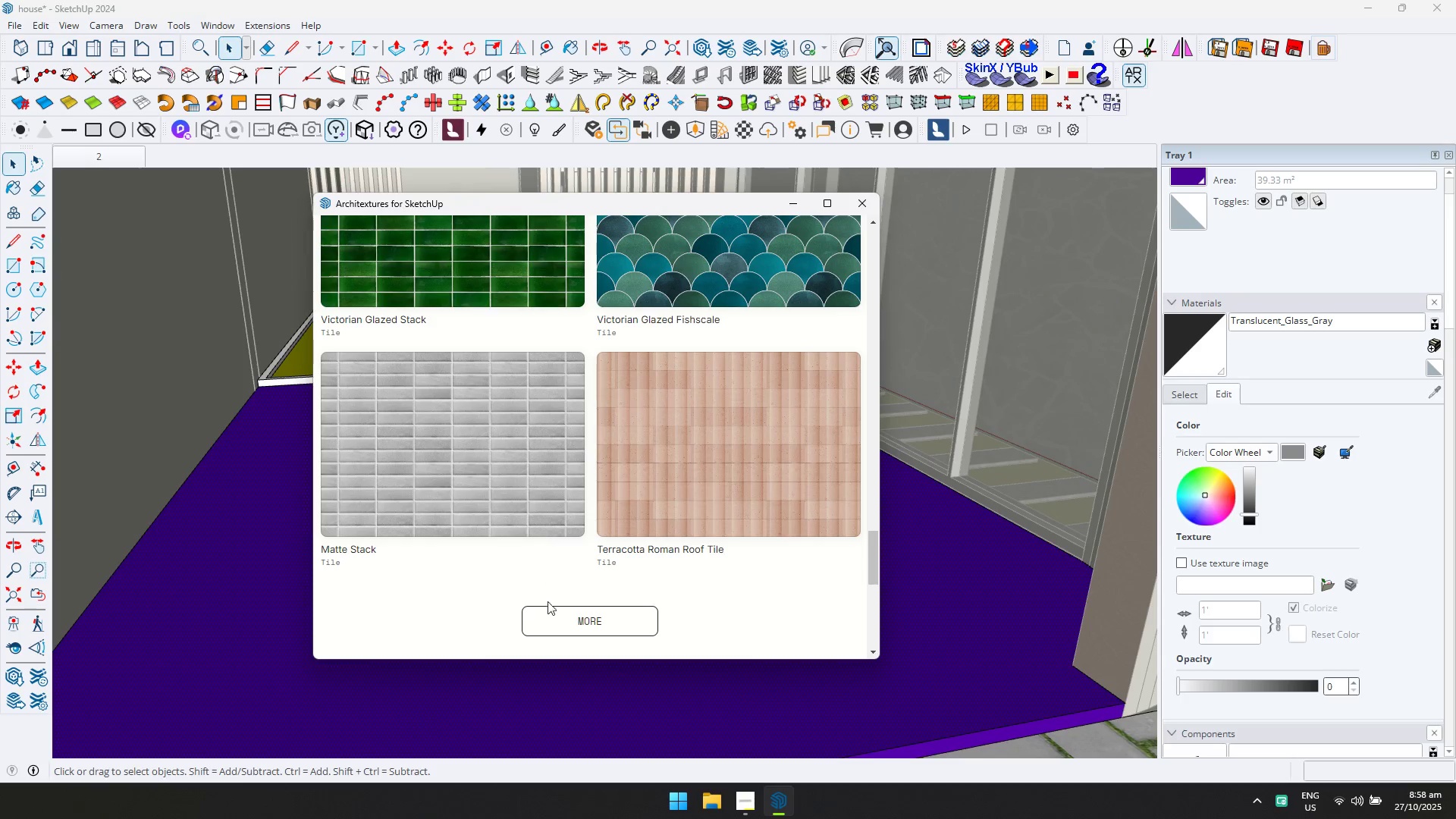 
left_click([548, 610])
 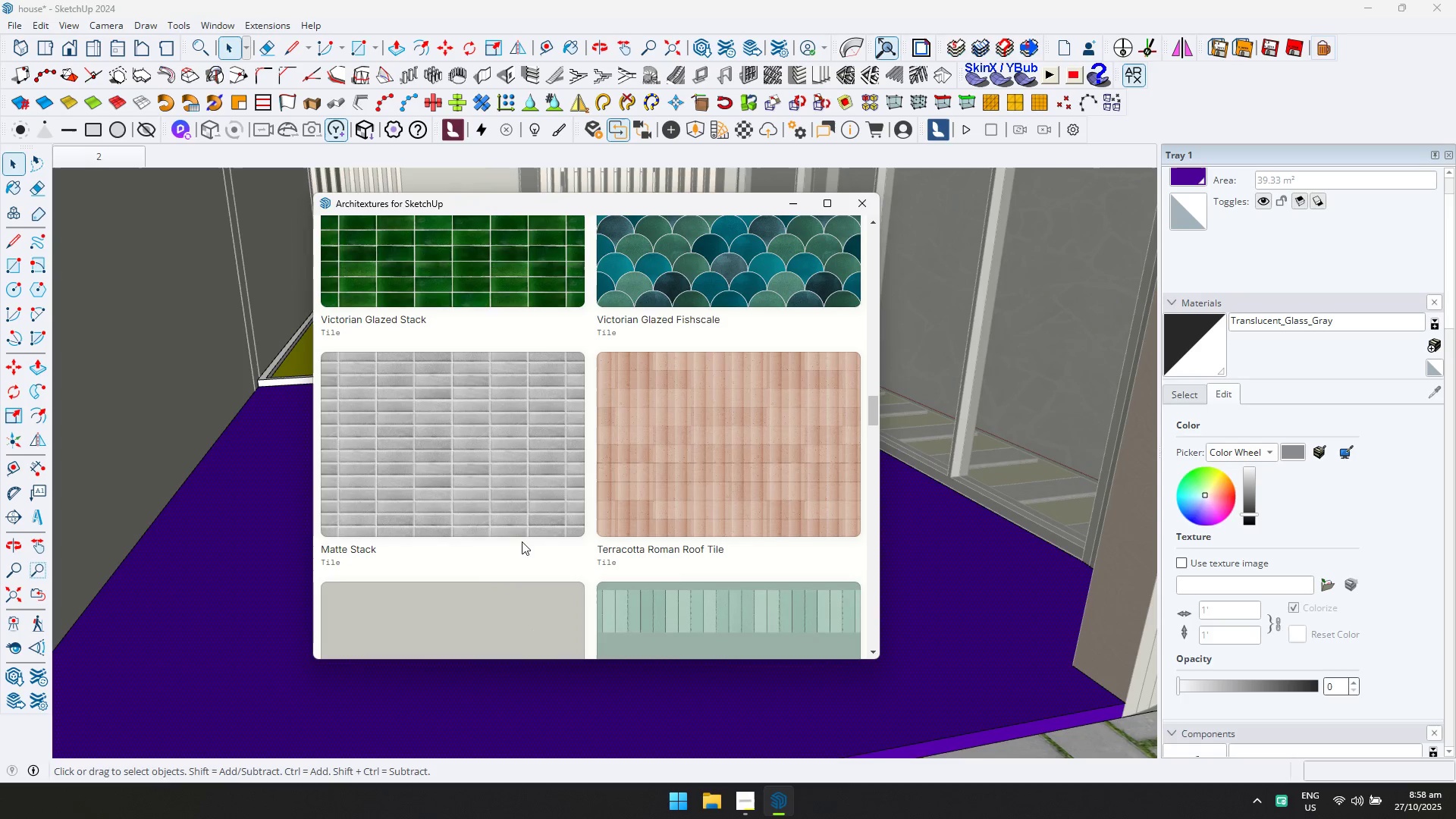 
scroll: coordinate [783, 368], scroll_direction: down, amount: 12.0
 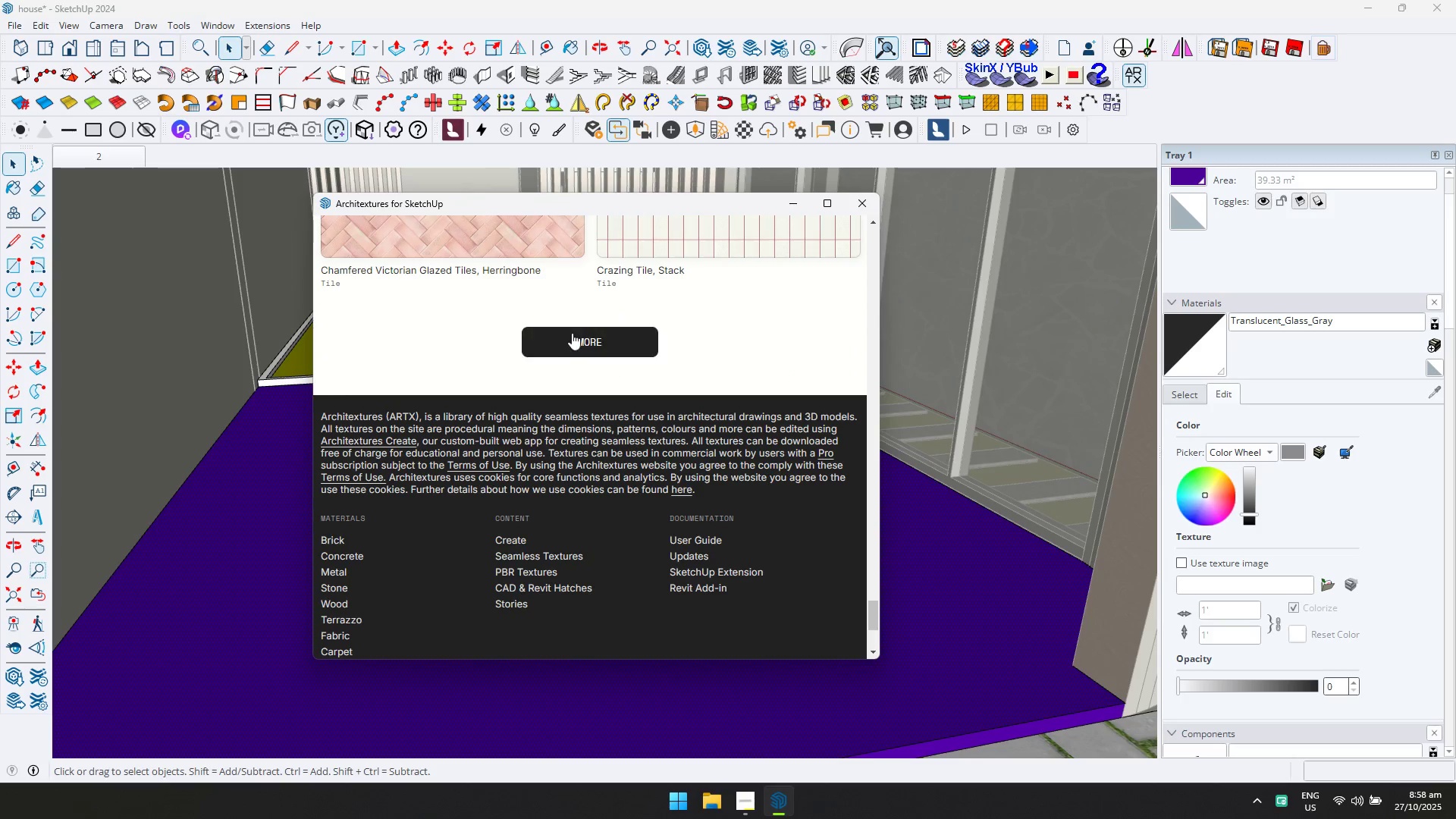 
left_click([566, 328])
 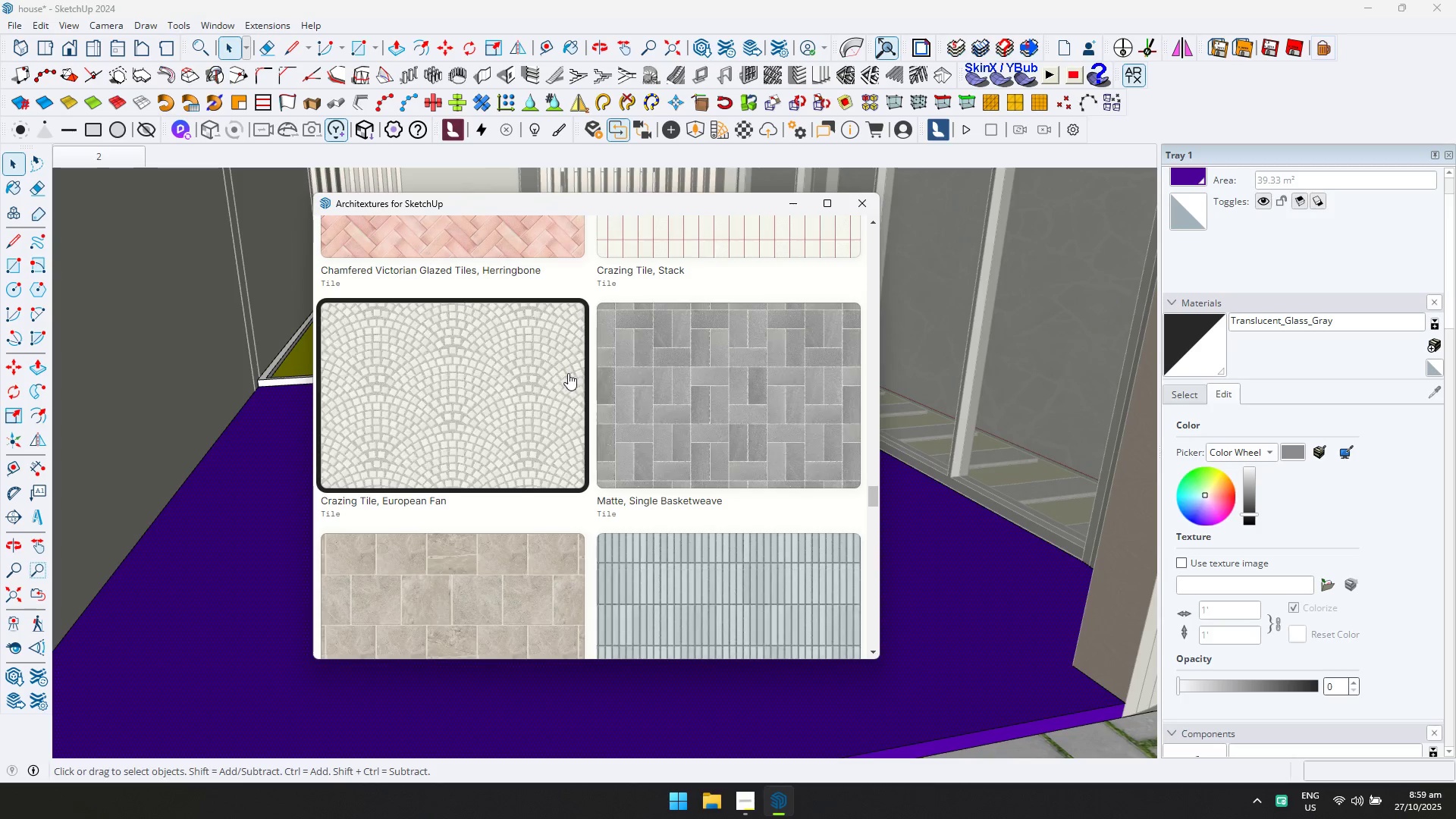 
scroll: coordinate [548, 434], scroll_direction: down, amount: 11.0
 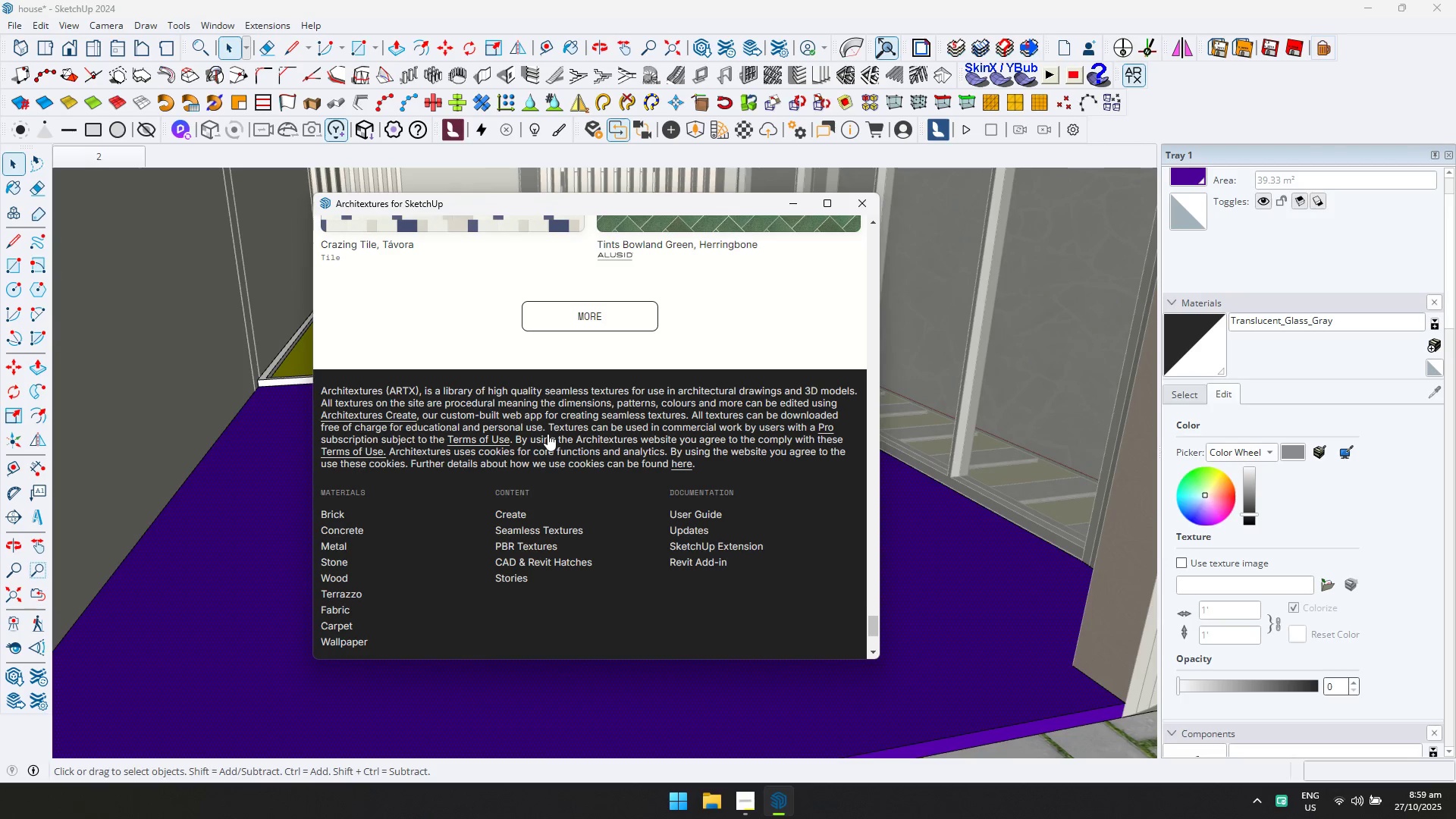 
scroll: coordinate [549, 431], scroll_direction: up, amount: 1.0
 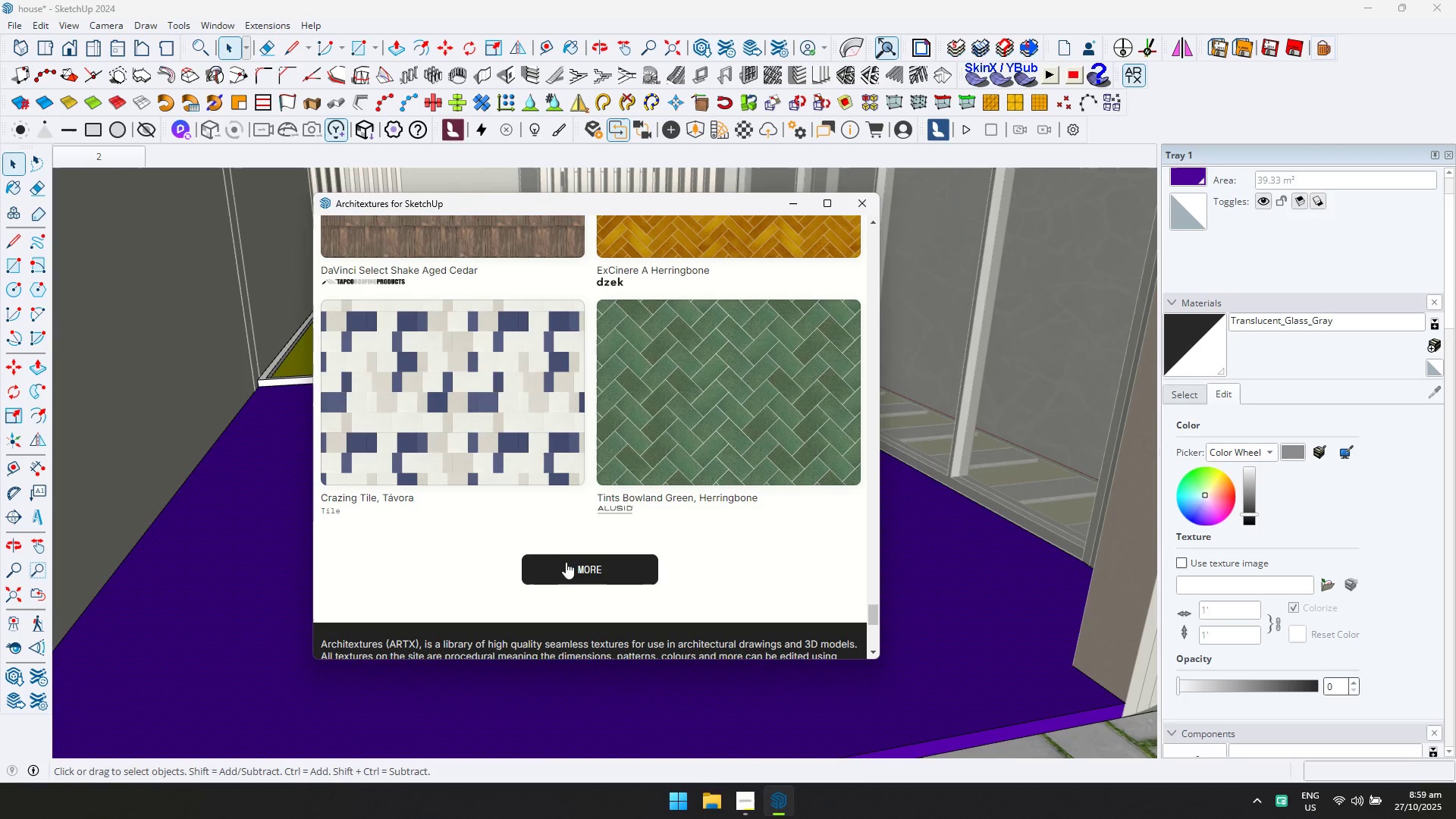 
left_click([566, 568])
 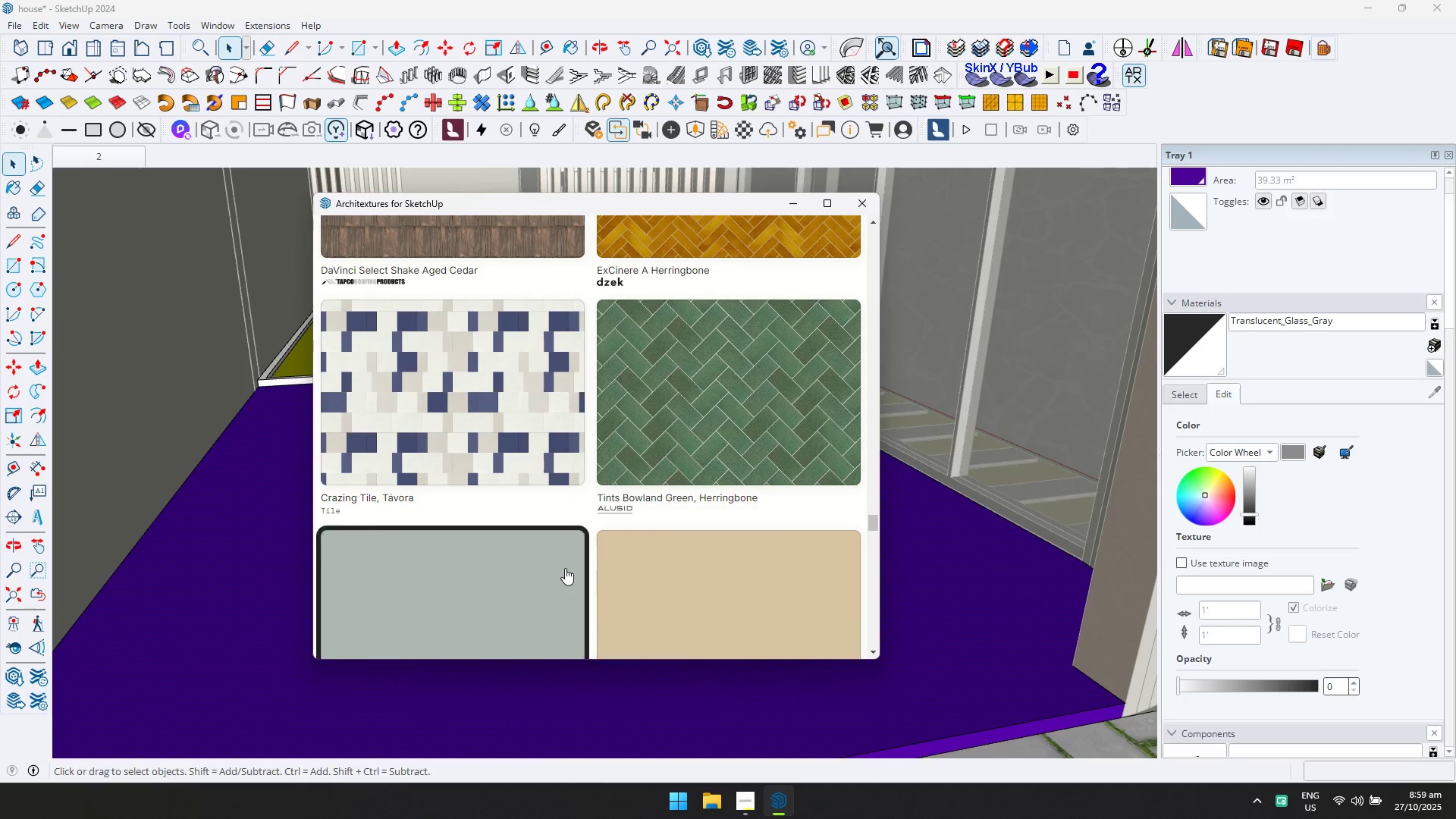 
scroll: coordinate [551, 538], scroll_direction: down, amount: 4.0
 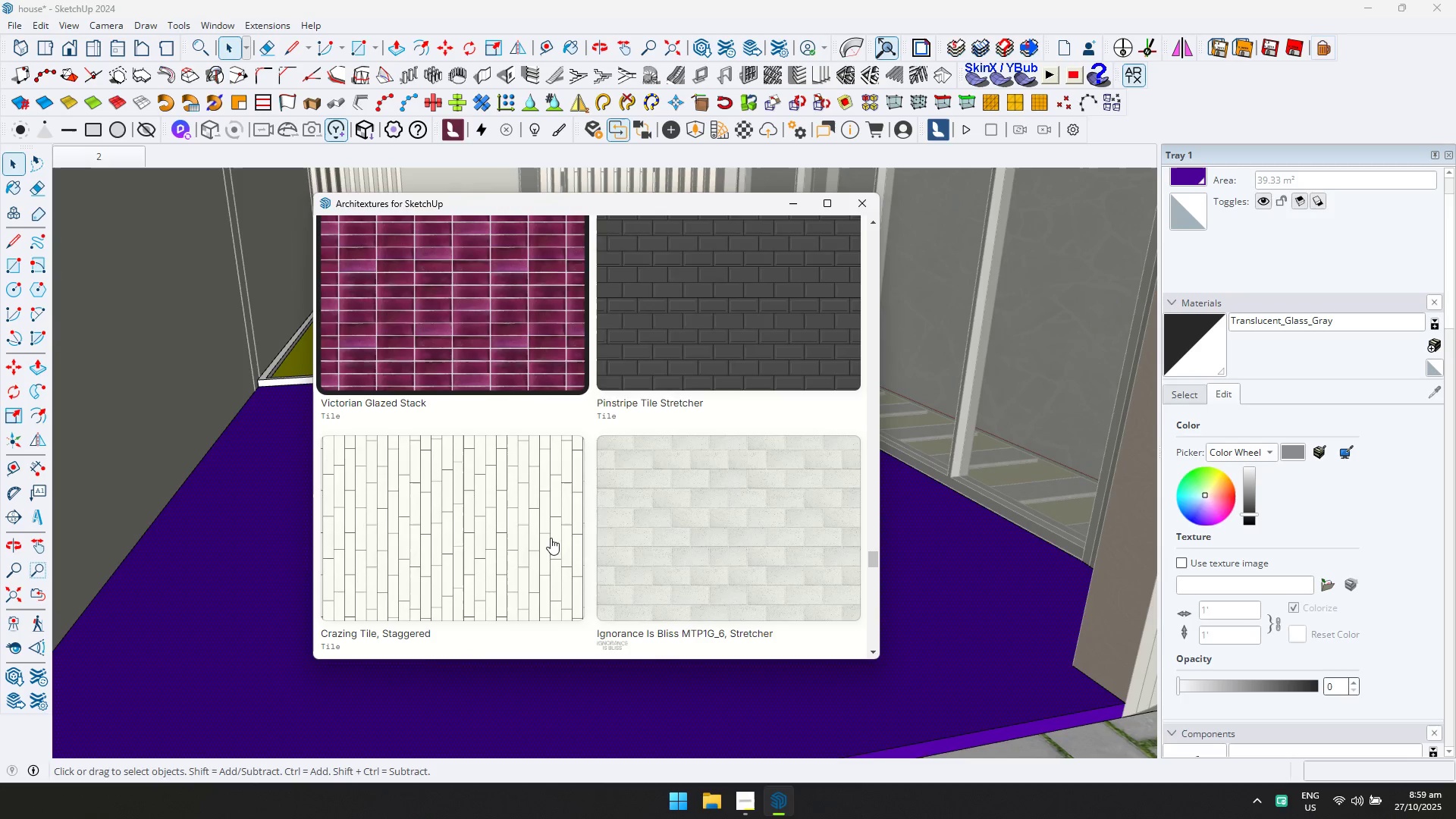 
scroll: coordinate [551, 538], scroll_direction: up, amount: 1.0
 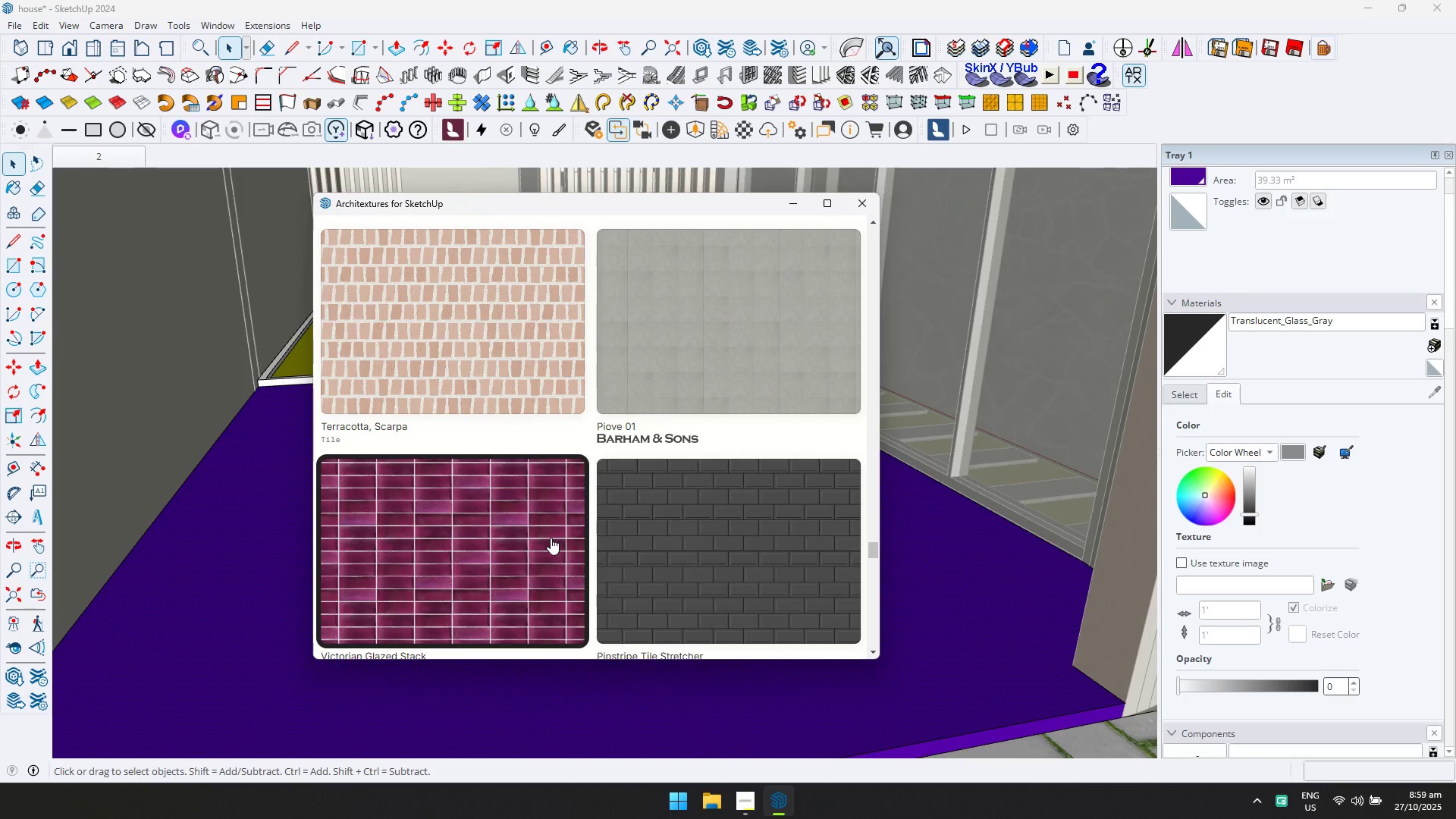 
scroll: coordinate [578, 461], scroll_direction: down, amount: 9.0
 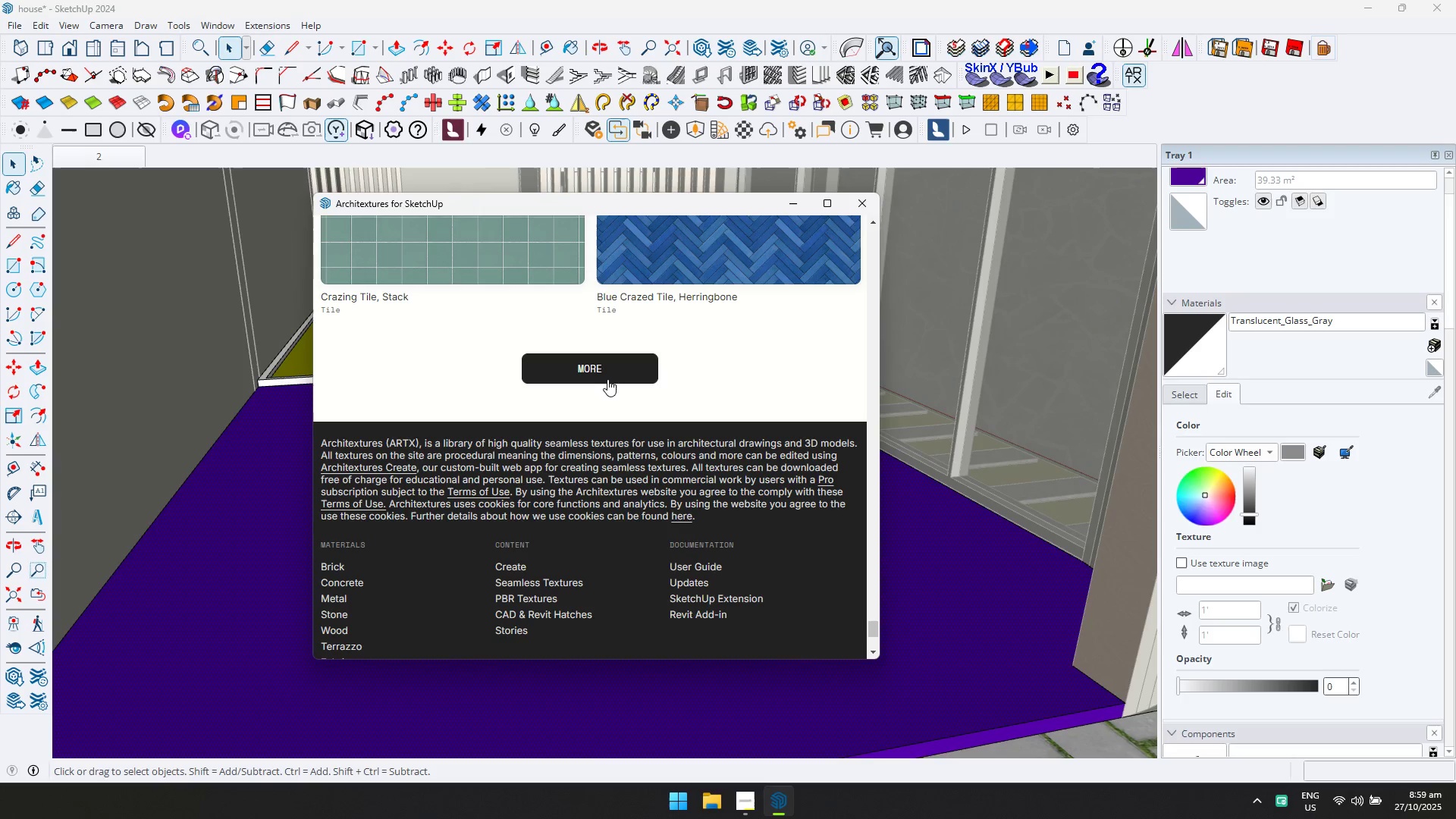 
left_click([608, 375])
 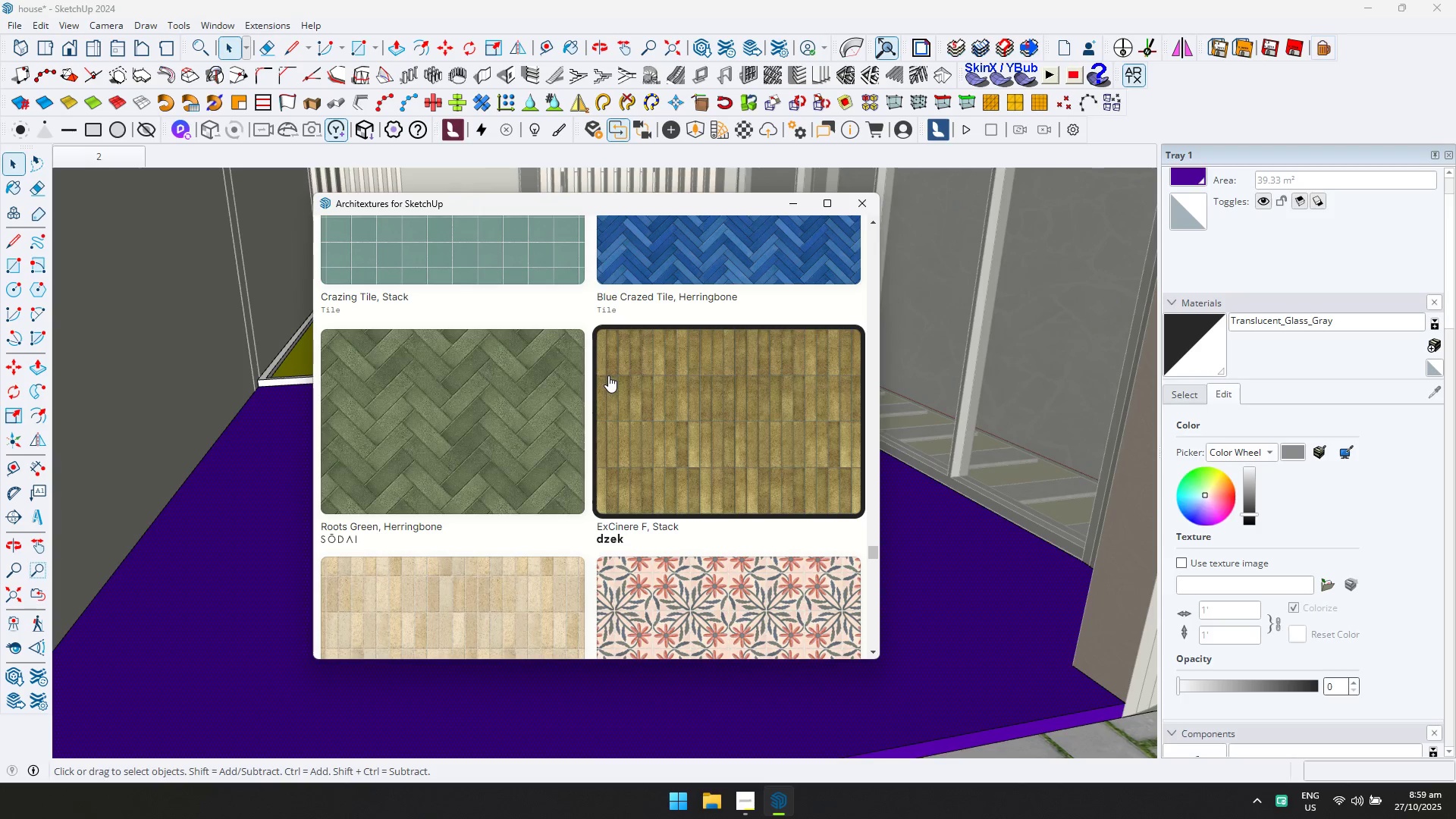 
scroll: coordinate [586, 409], scroll_direction: down, amount: 3.0
 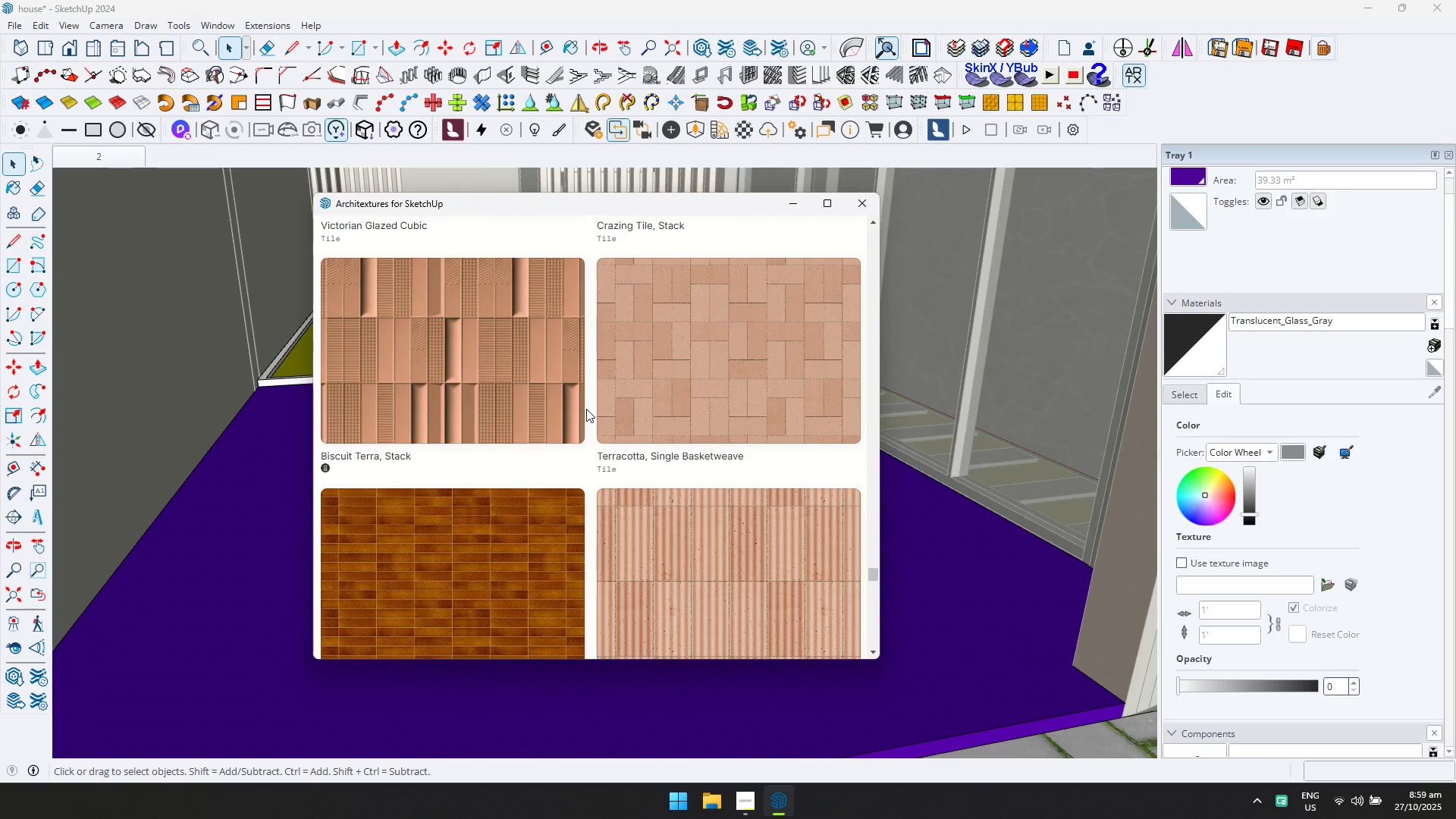 
scroll: coordinate [586, 409], scroll_direction: up, amount: 1.0
 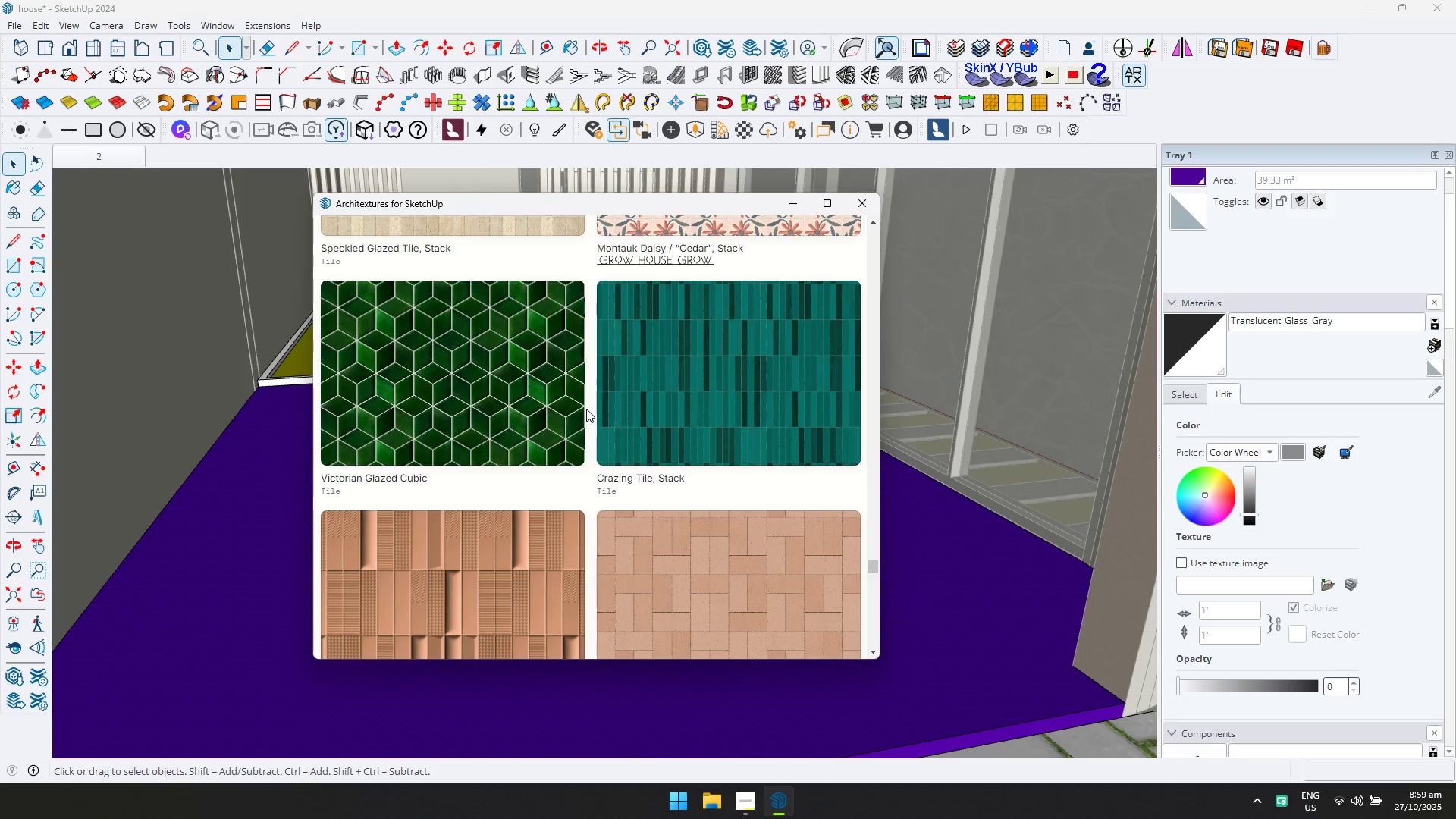 
scroll: coordinate [604, 492], scroll_direction: down, amount: 9.0
 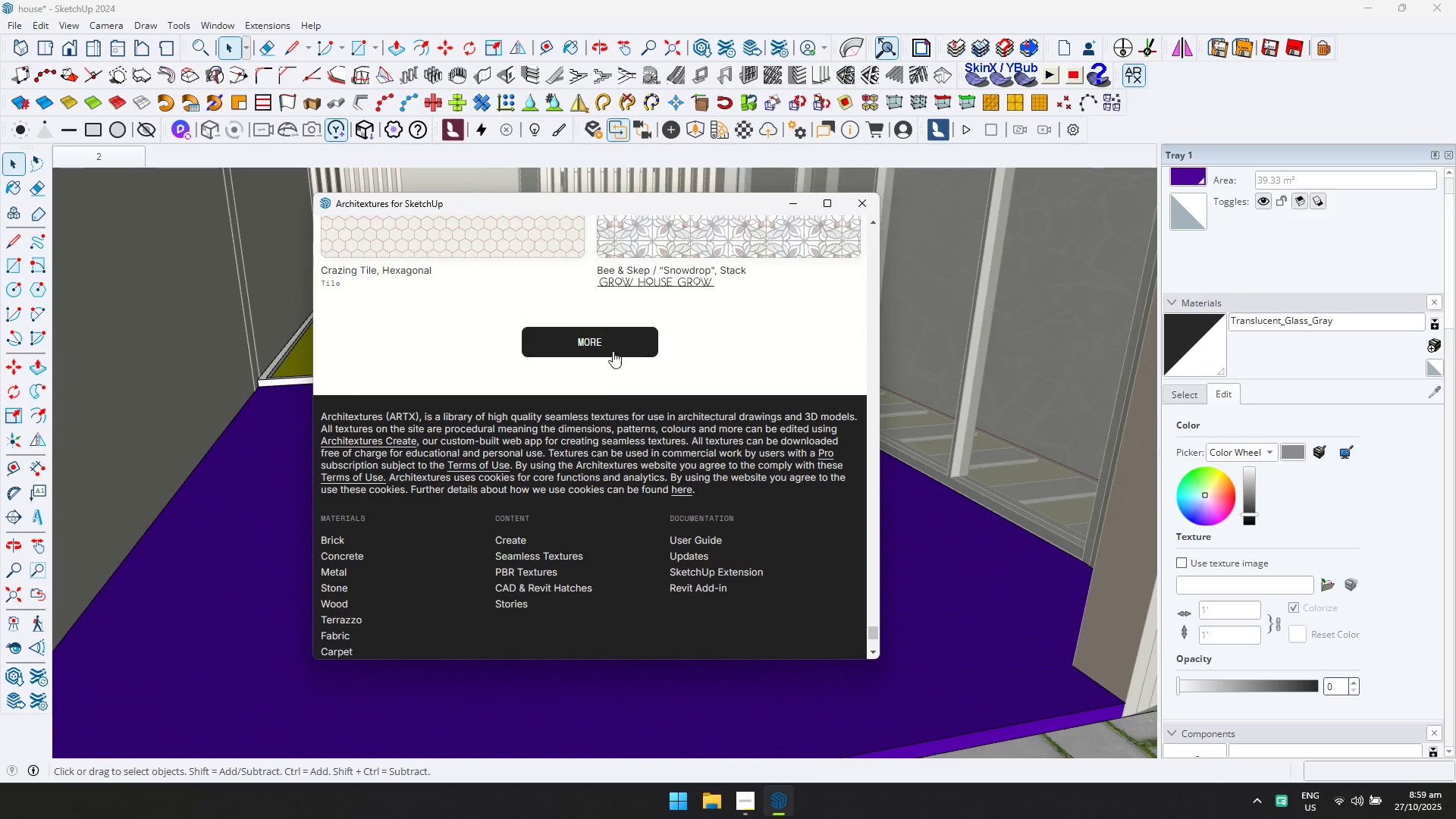 
left_click([613, 344])
 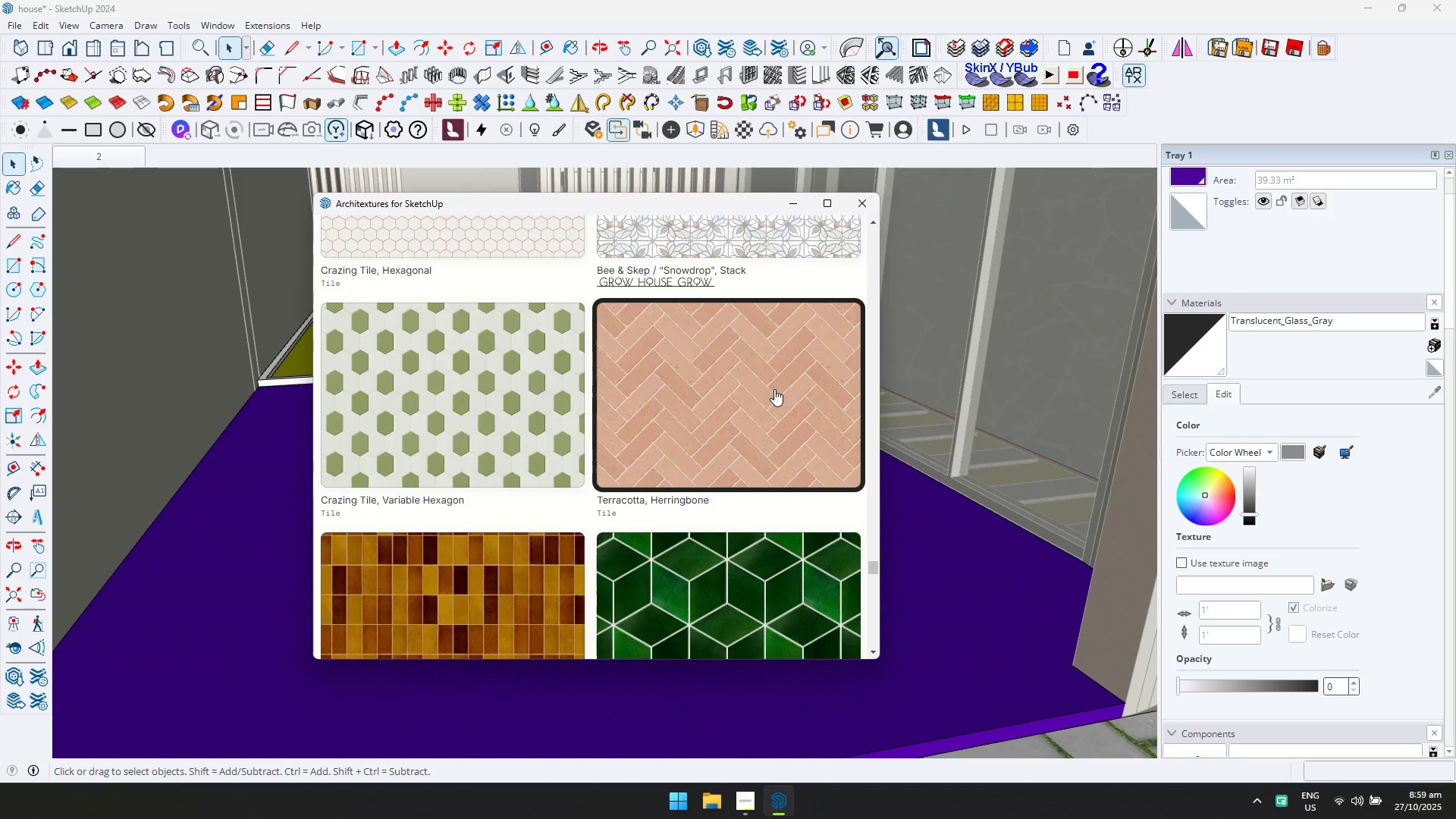 
scroll: coordinate [489, 508], scroll_direction: down, amount: 5.0
 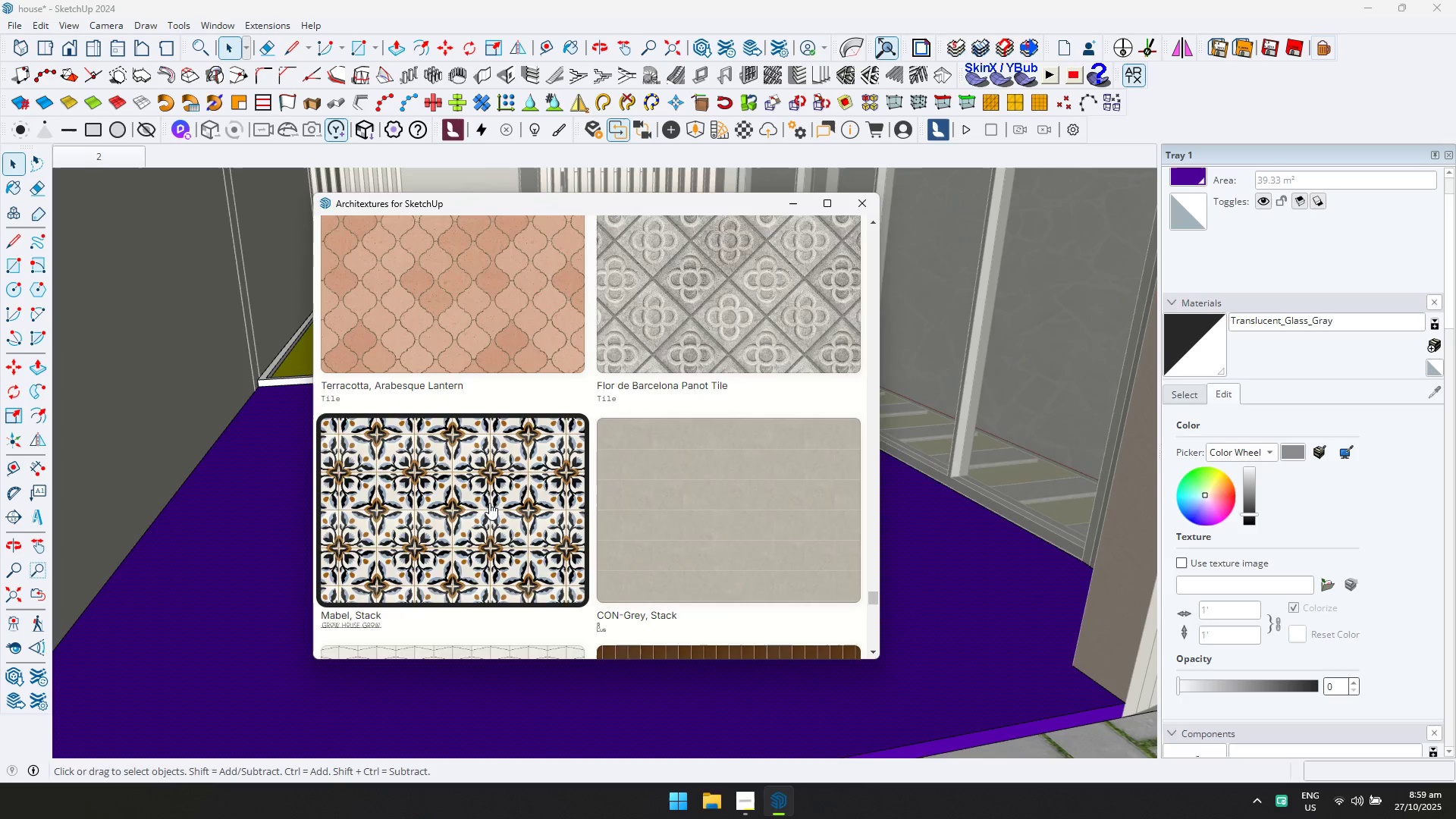 
scroll: coordinate [490, 497], scroll_direction: none, amount: 0.0
 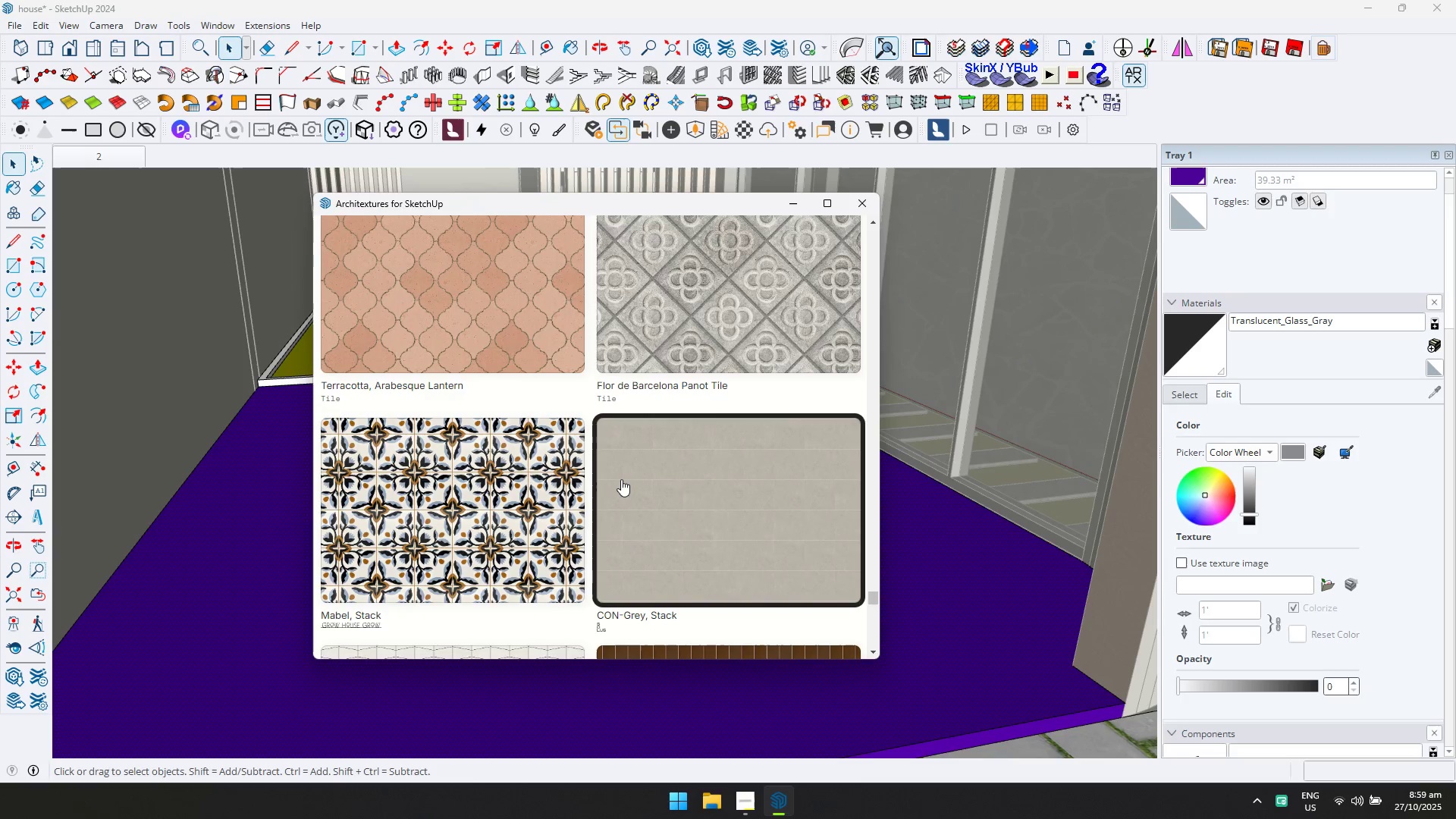 
scroll: coordinate [621, 479], scroll_direction: down, amount: 1.0
 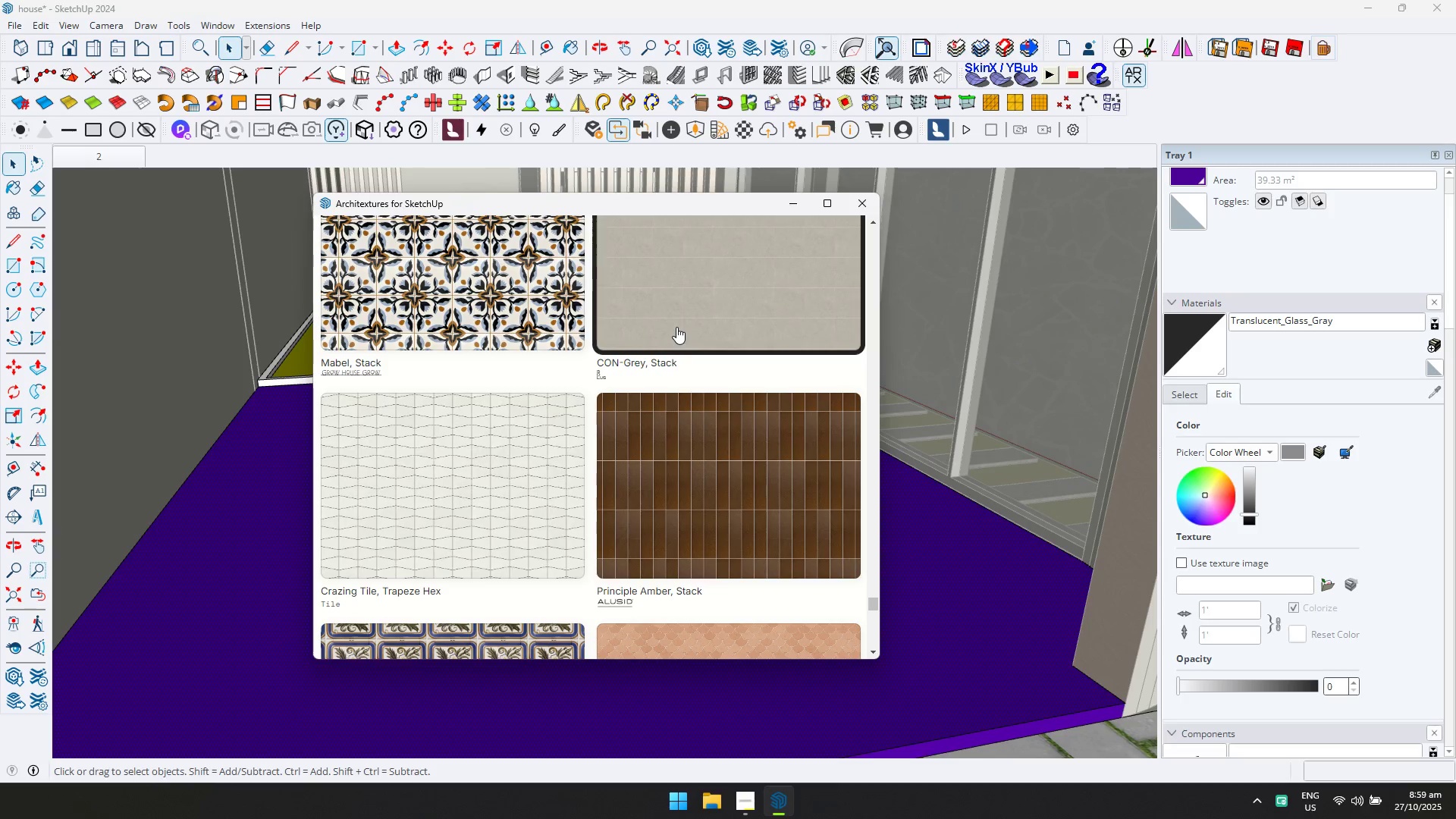 
left_click([676, 327])
 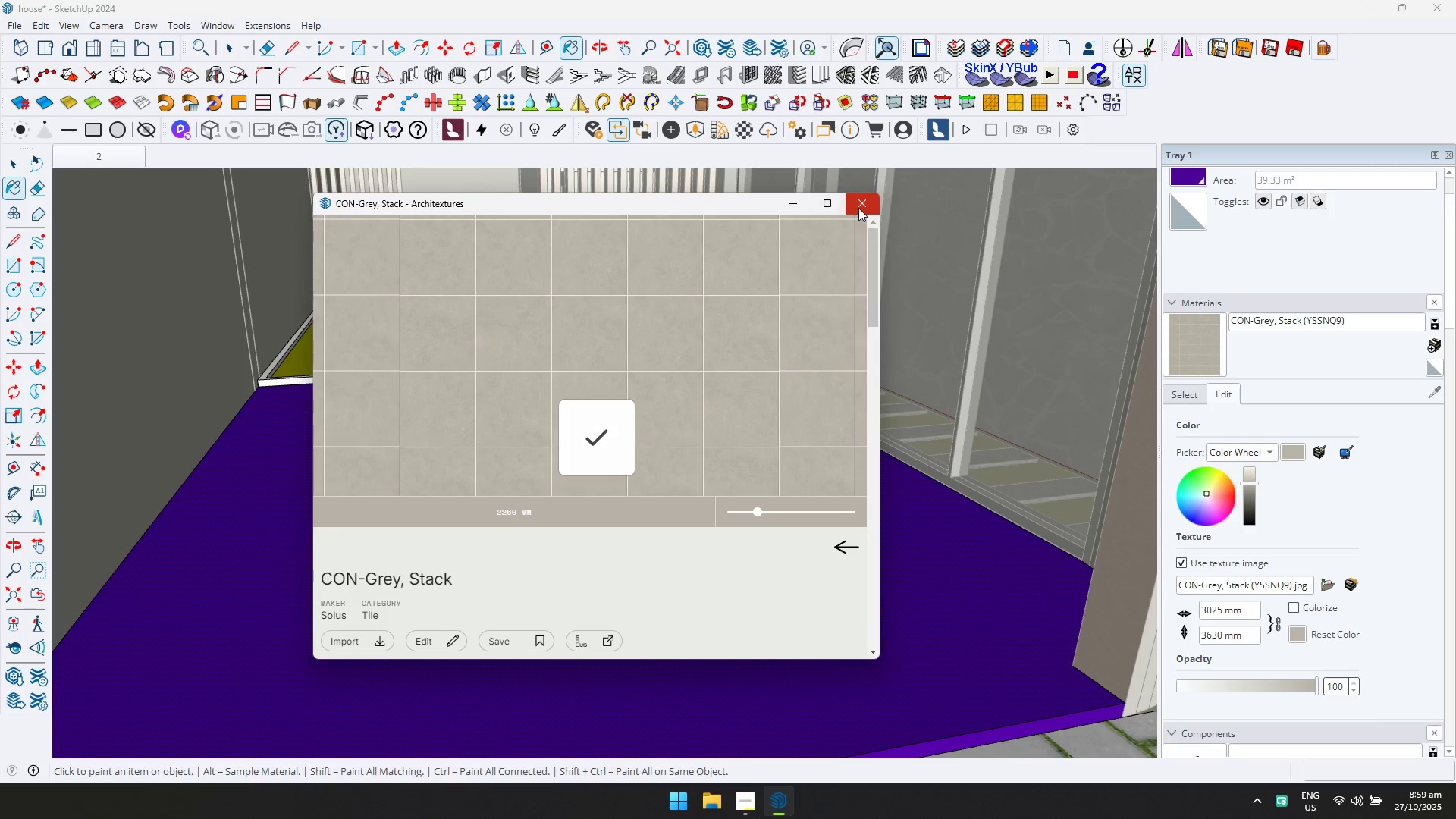 
double_click([521, 519])
 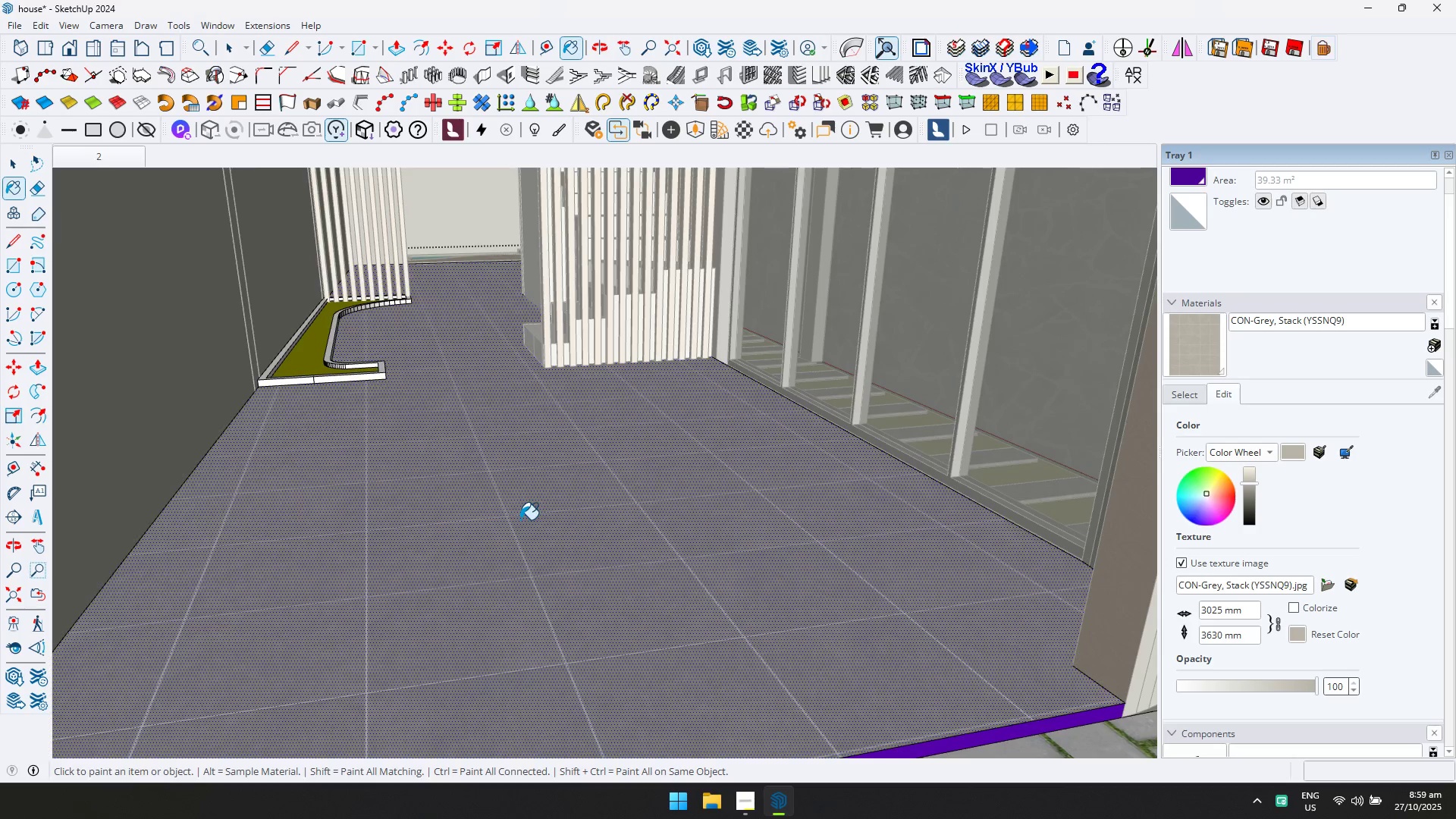 
scroll: coordinate [520, 519], scroll_direction: down, amount: 5.0
 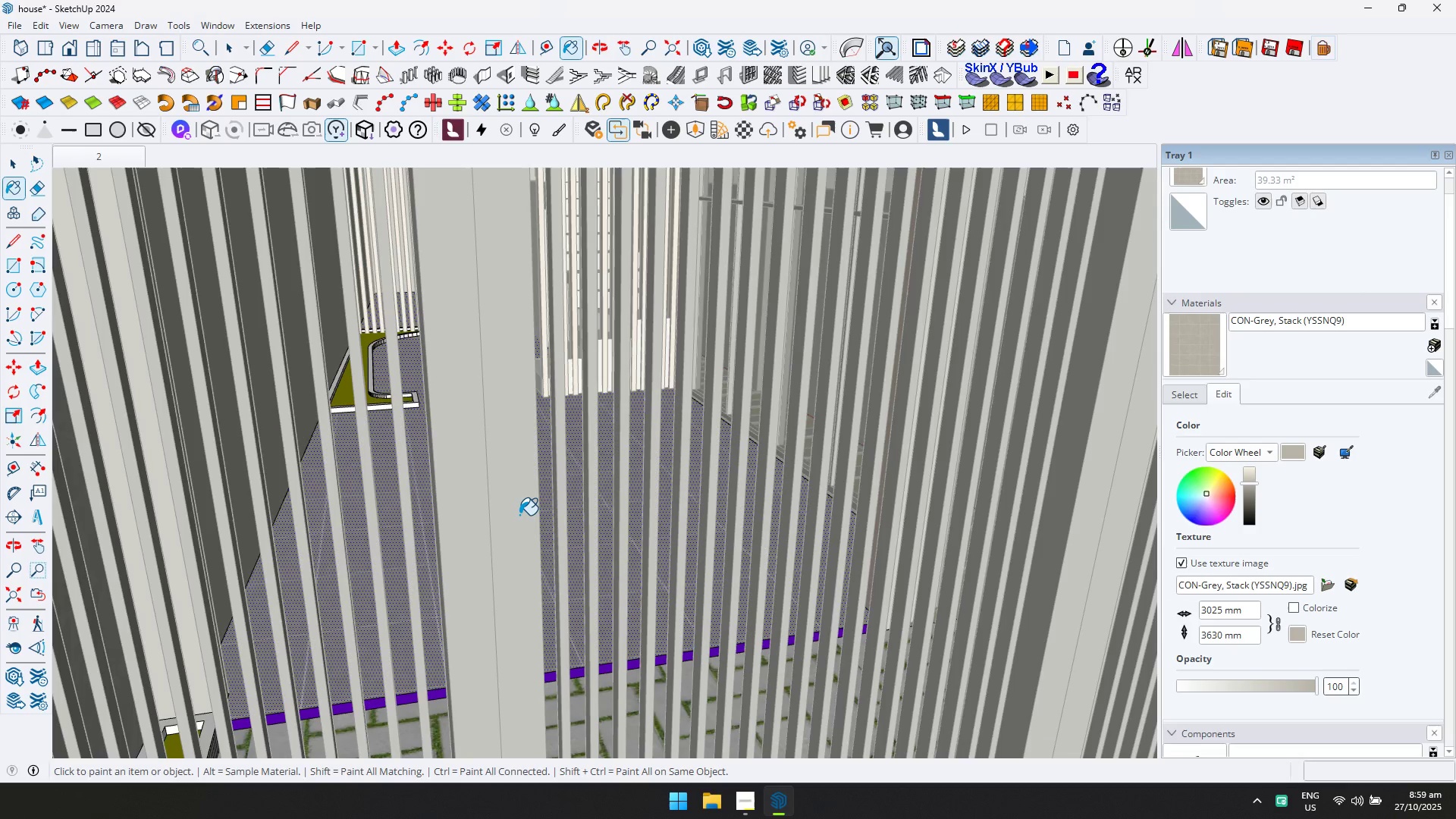 
key(Escape)
 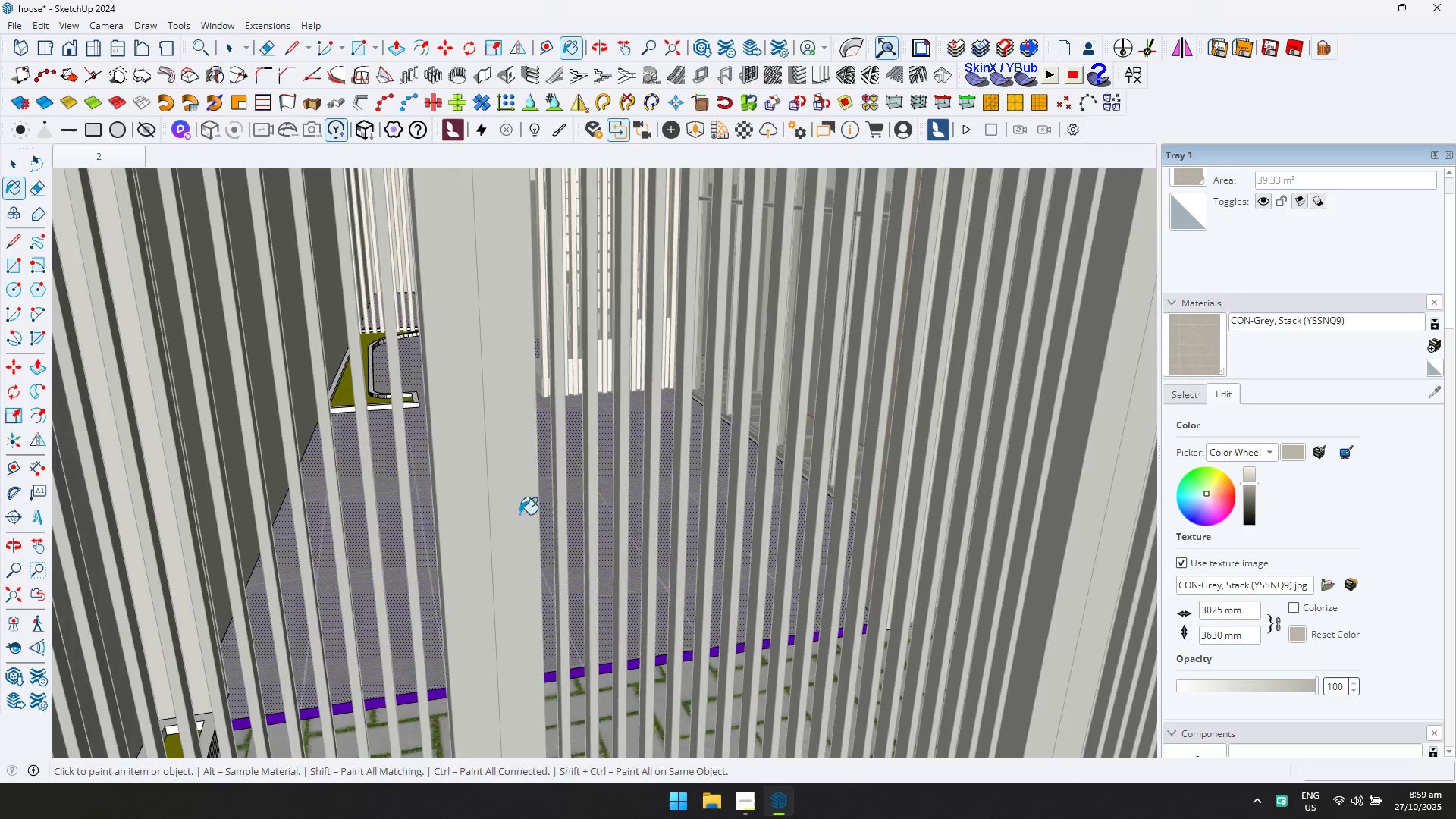 
key(Space)
 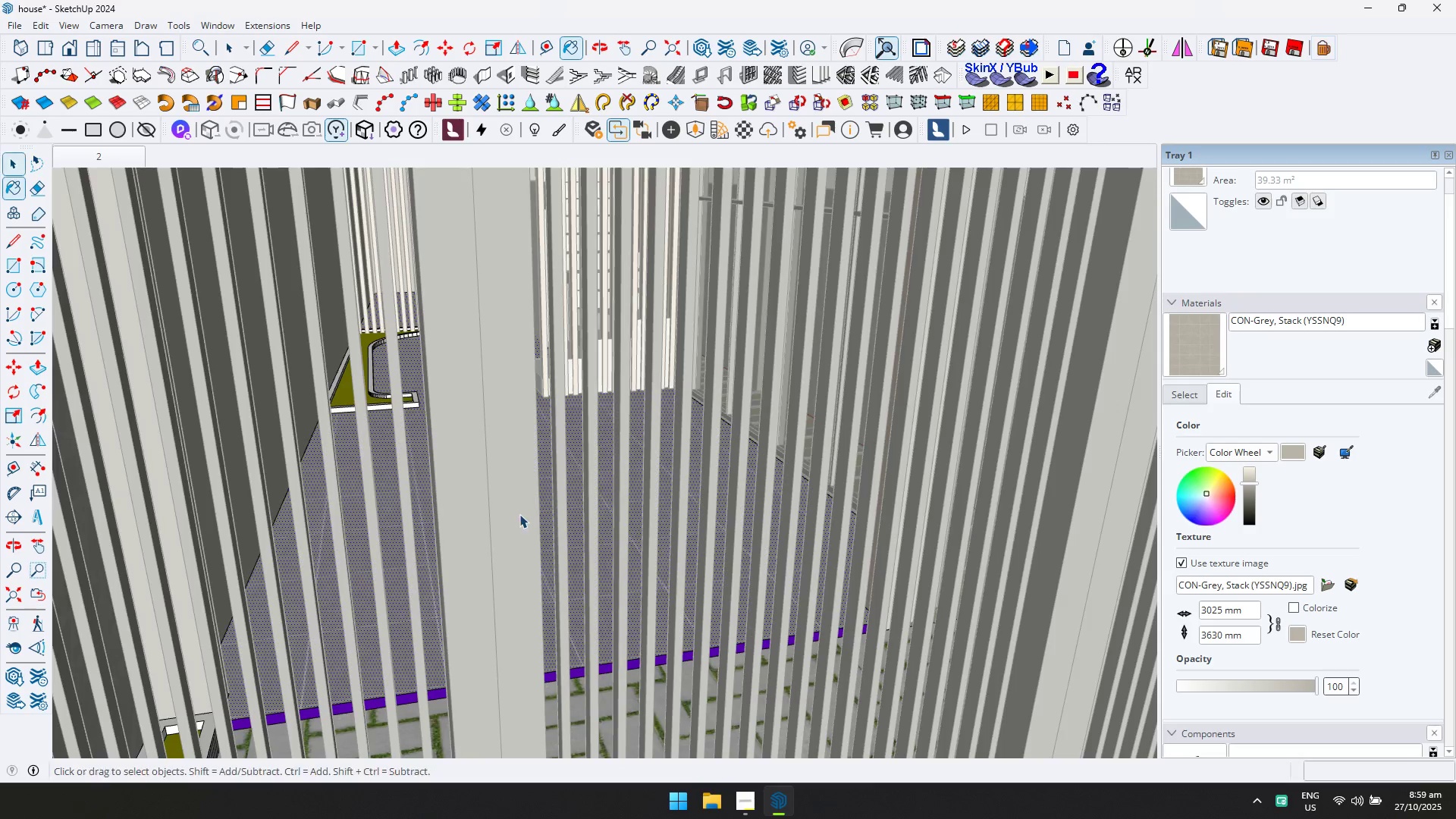 
key(Escape)
 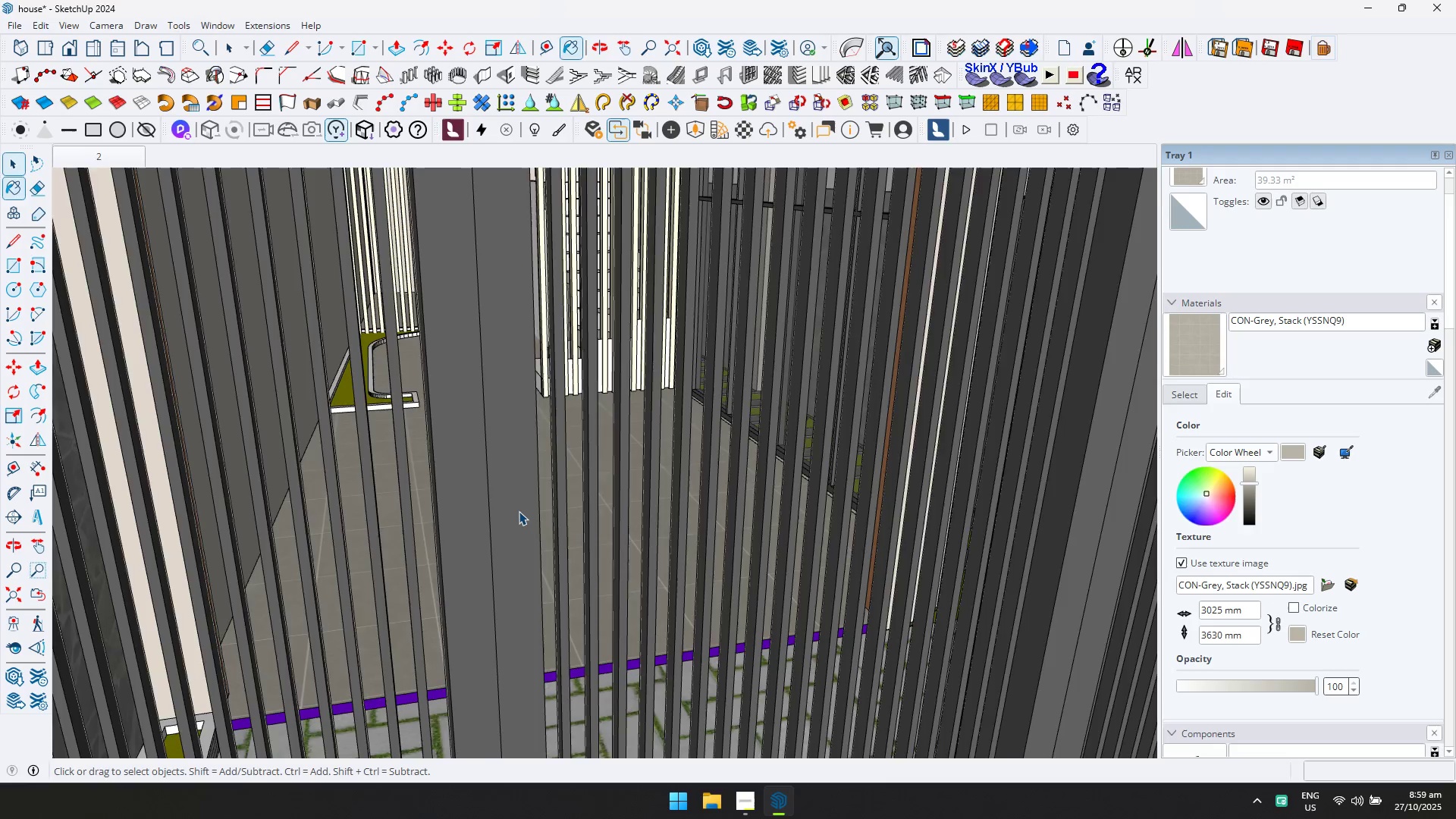 
scroll: coordinate [540, 477], scroll_direction: down, amount: 12.0
 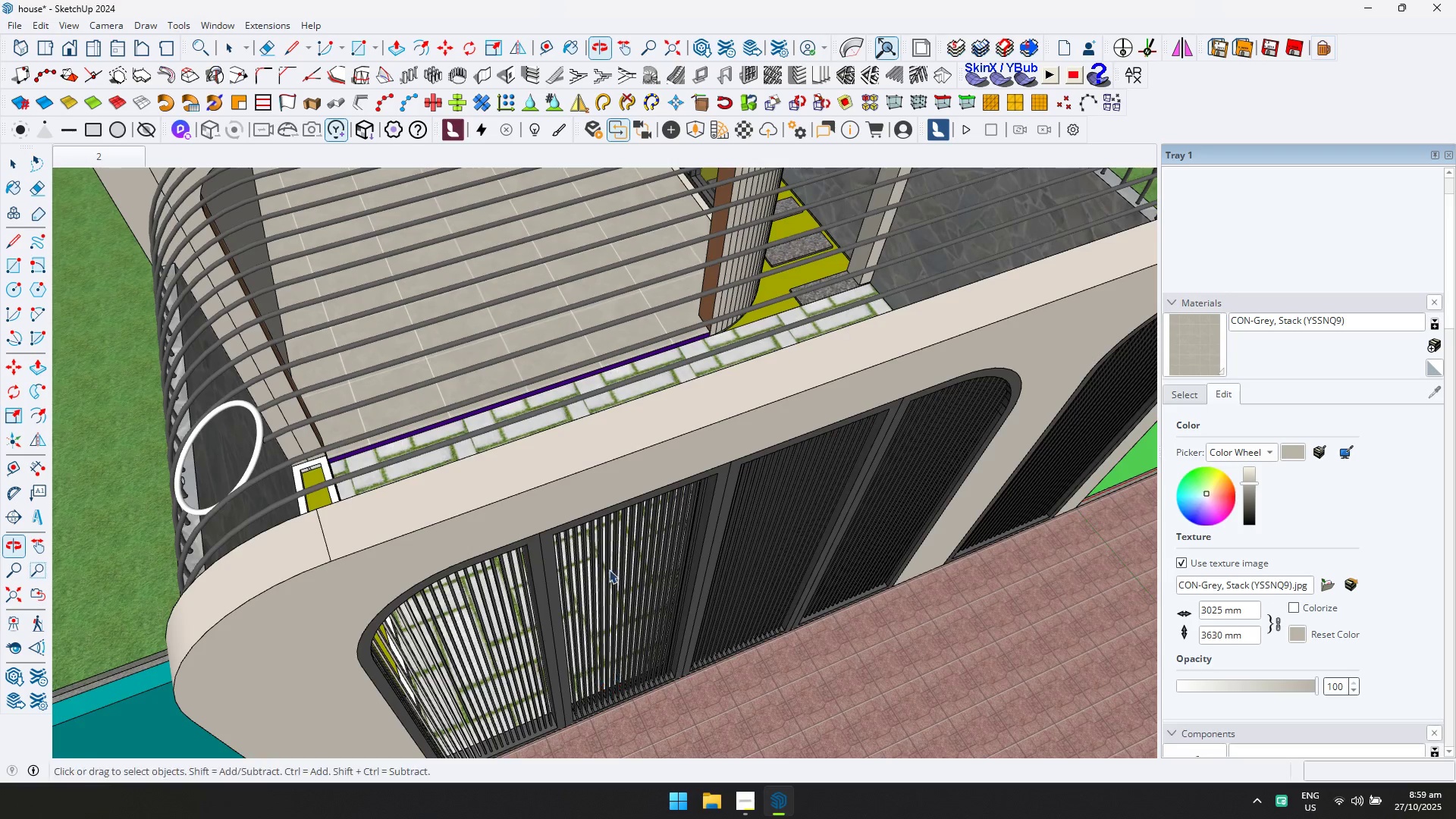 
scroll: coordinate [548, 368], scroll_direction: up, amount: 11.0
 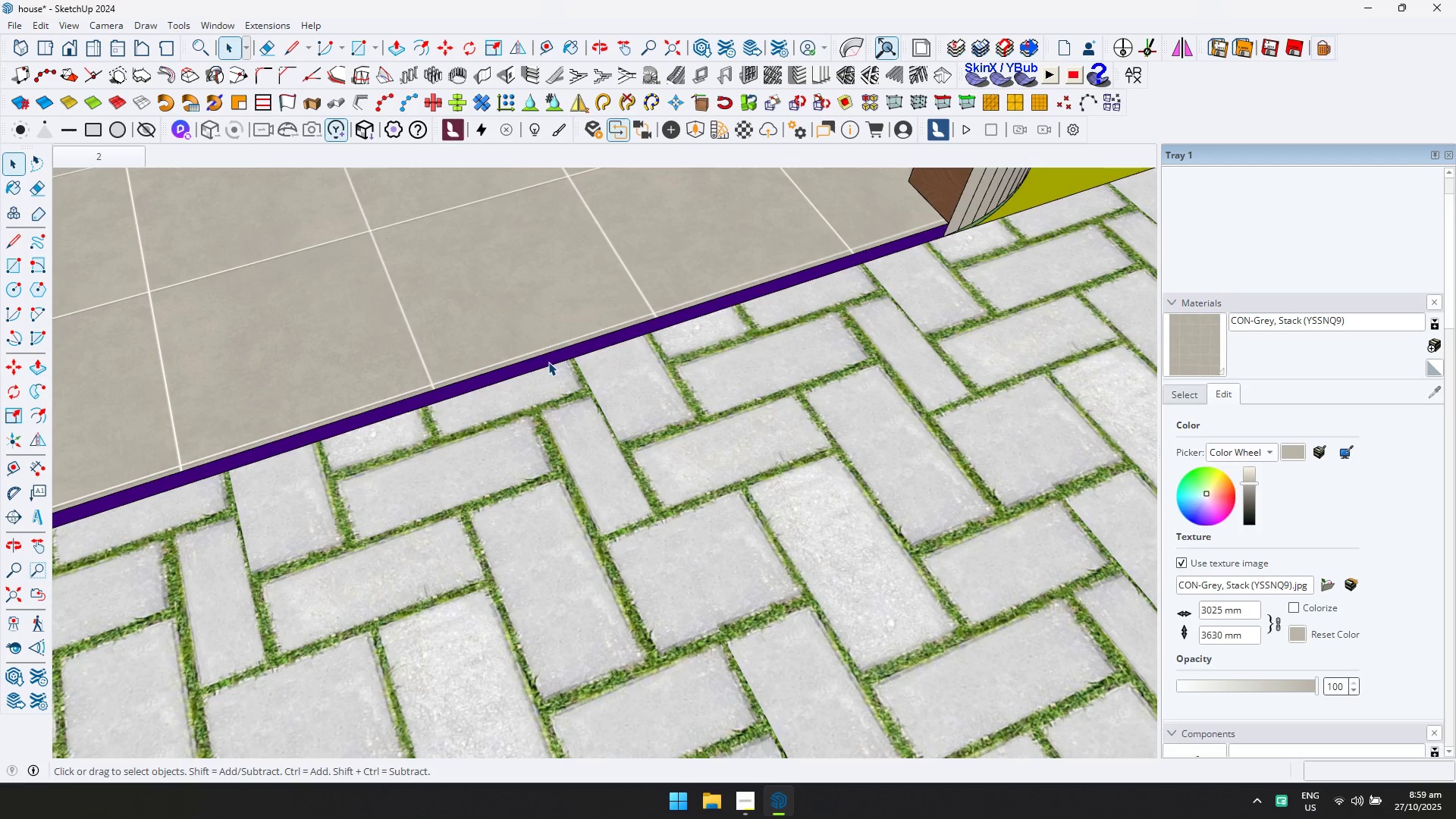 
double_click([548, 362])
 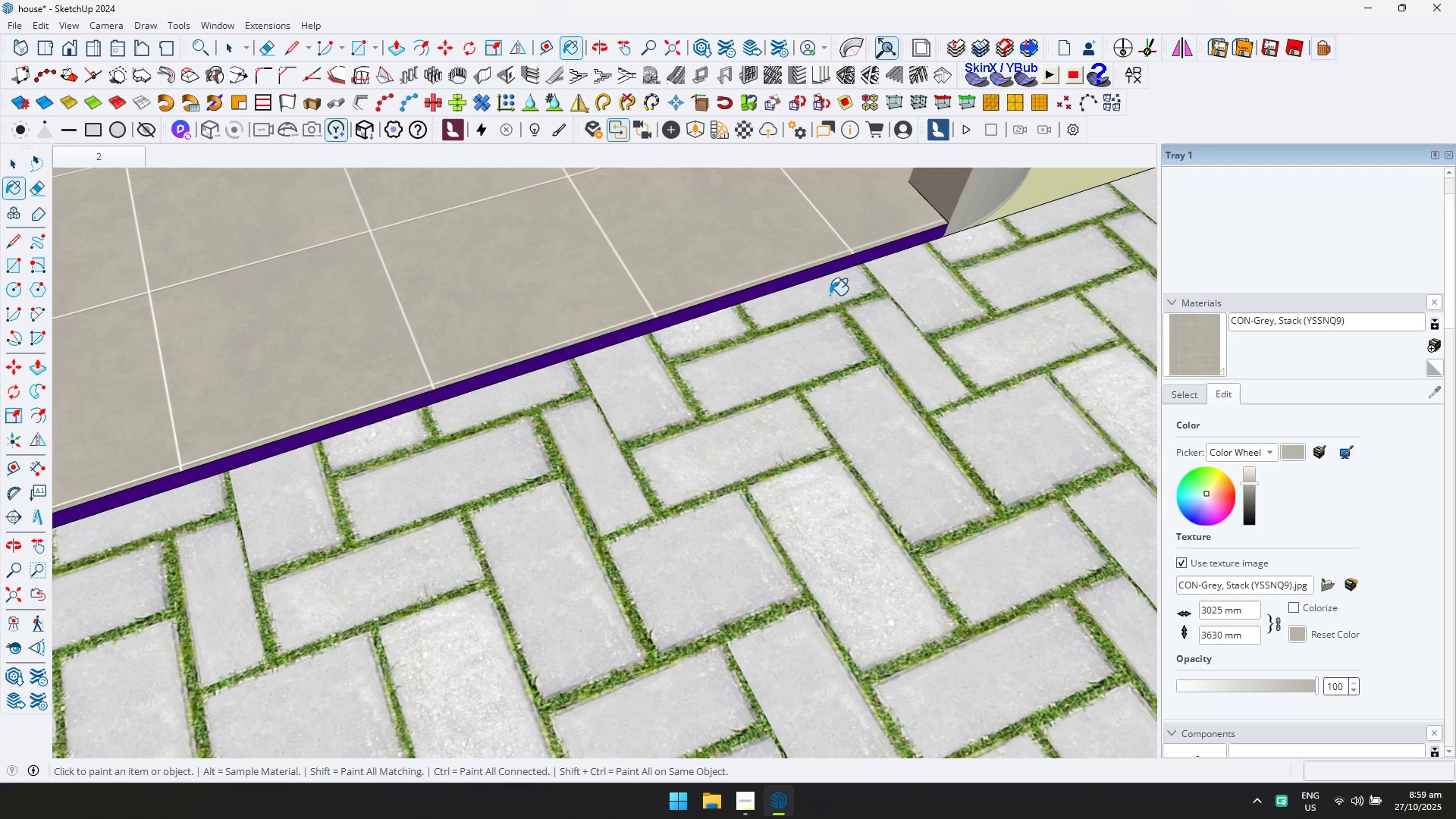 
left_click([833, 266])
 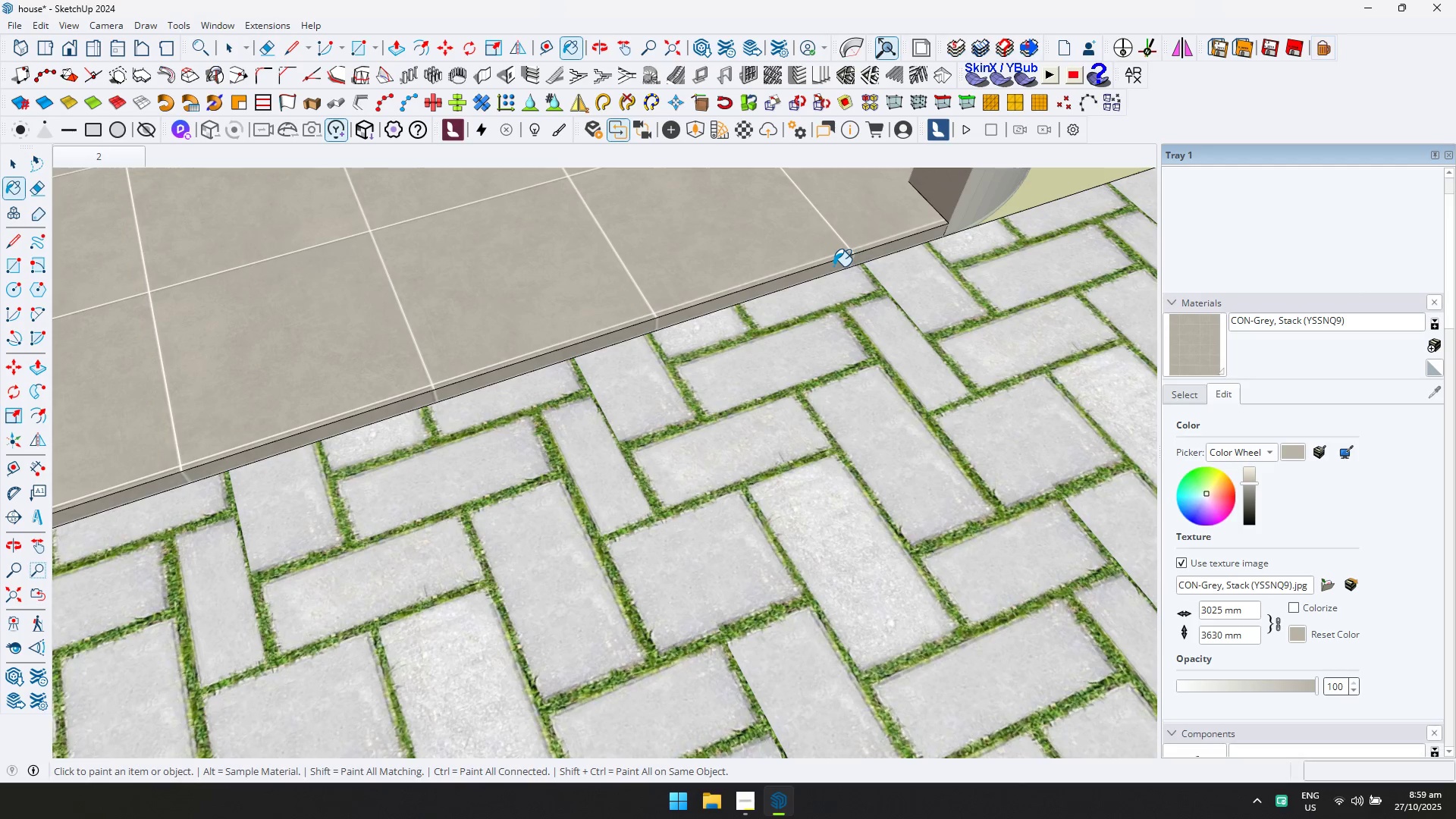 
key(Escape)
 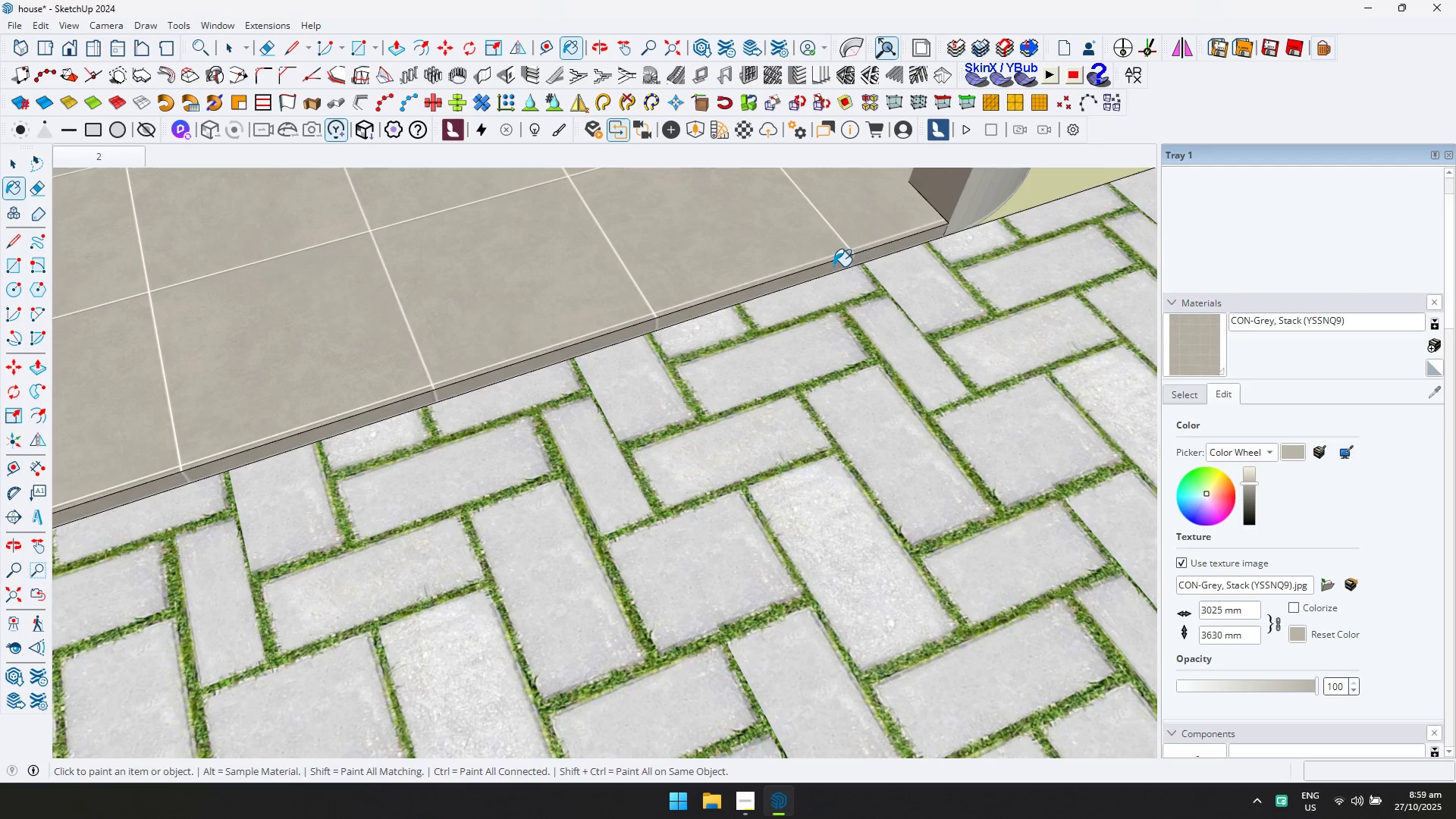 
key(Space)
 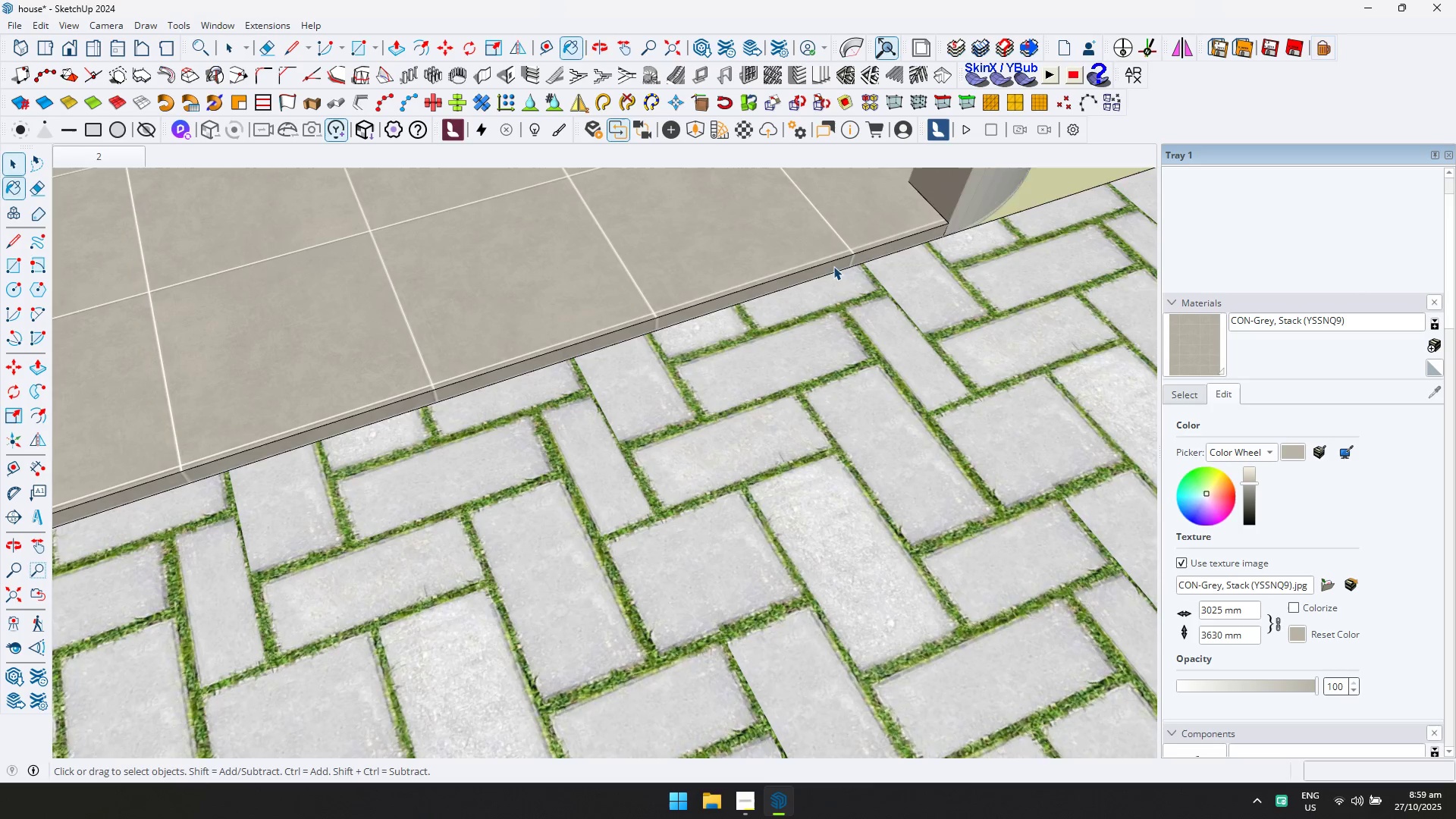 
key(Escape)
 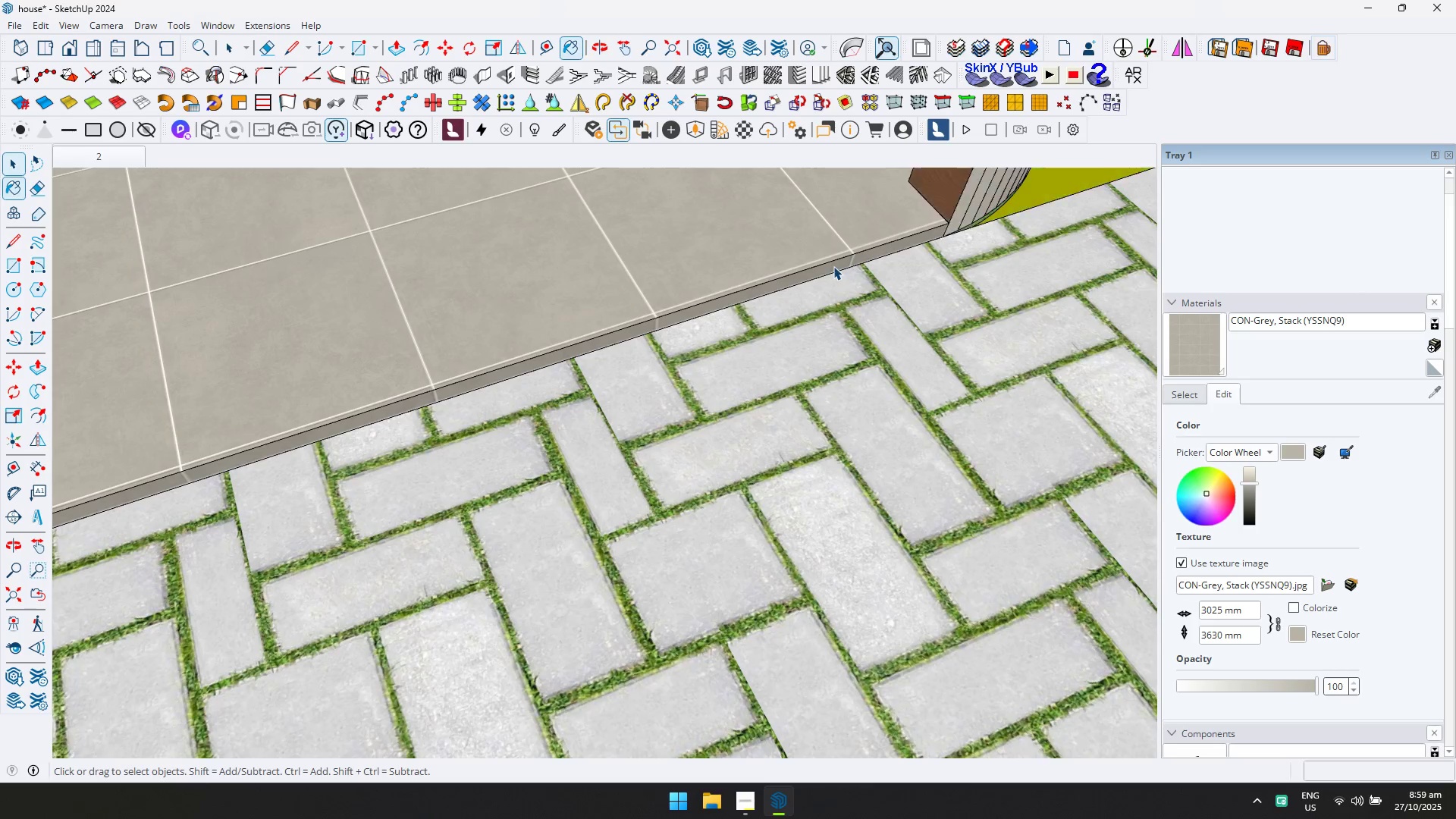 
scroll: coordinate [832, 322], scroll_direction: down, amount: 10.0
 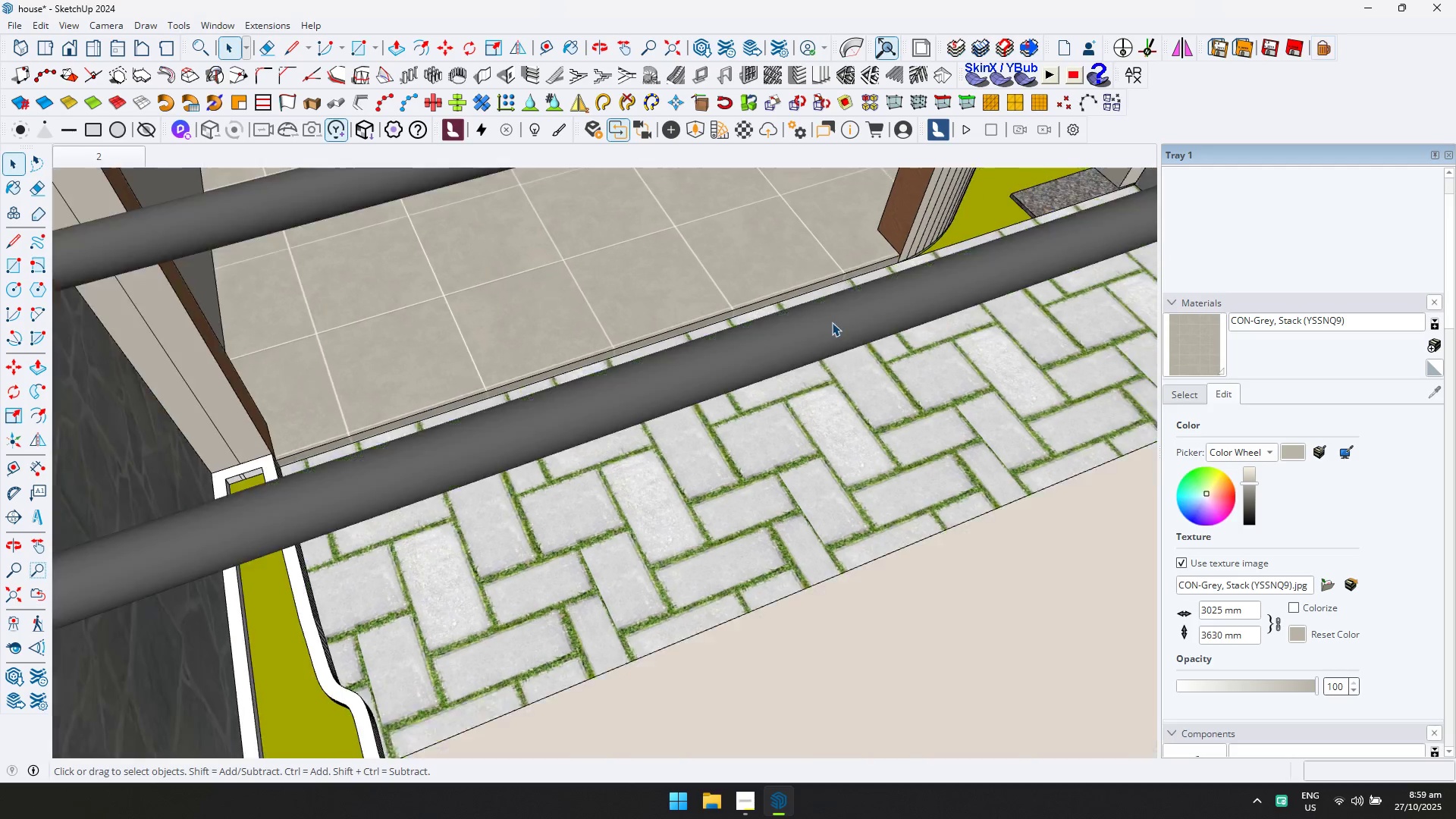 
hold_key(key=ShiftLeft, duration=0.53)
 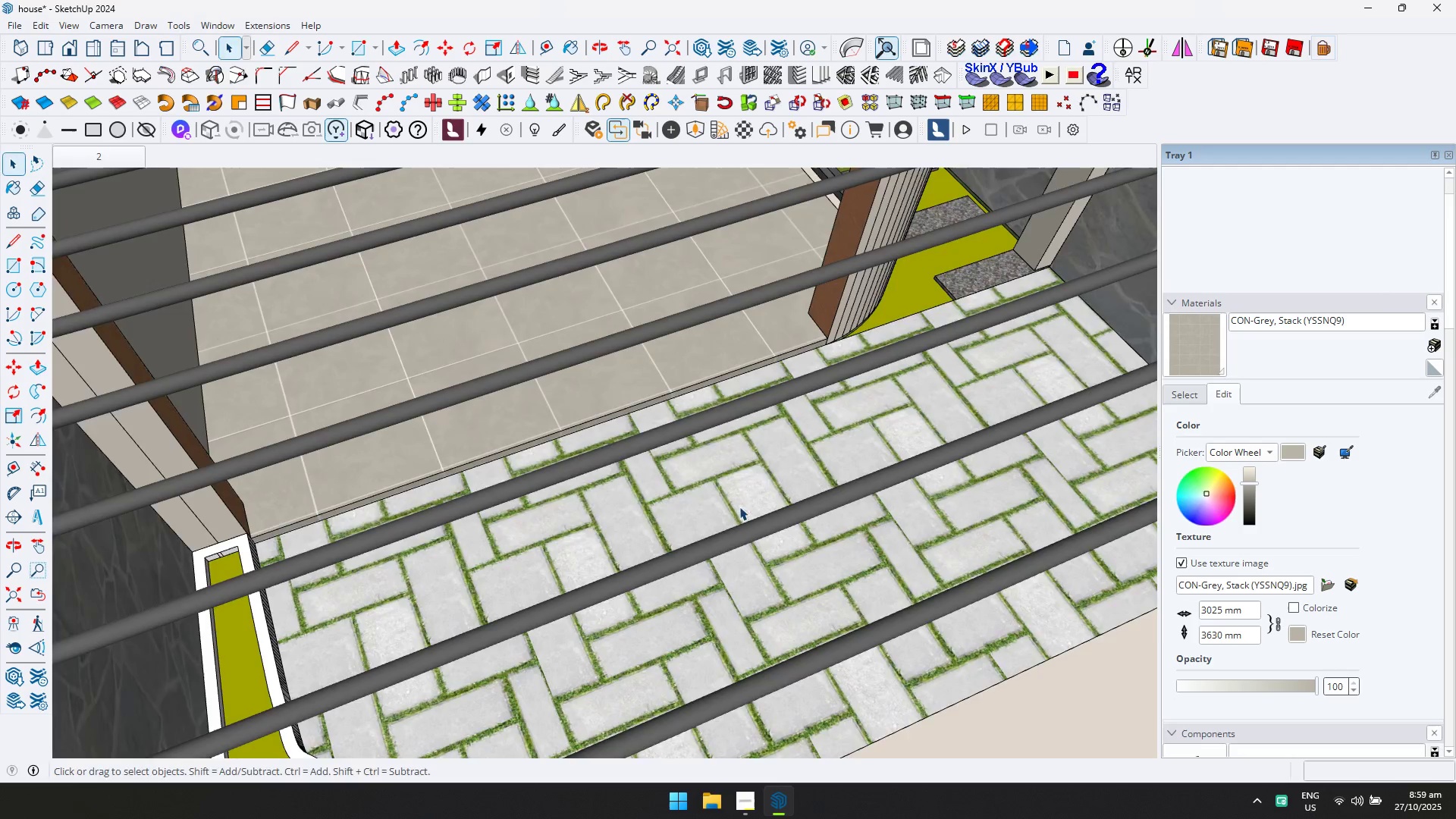 
hold_key(key=ShiftLeft, duration=0.39)
 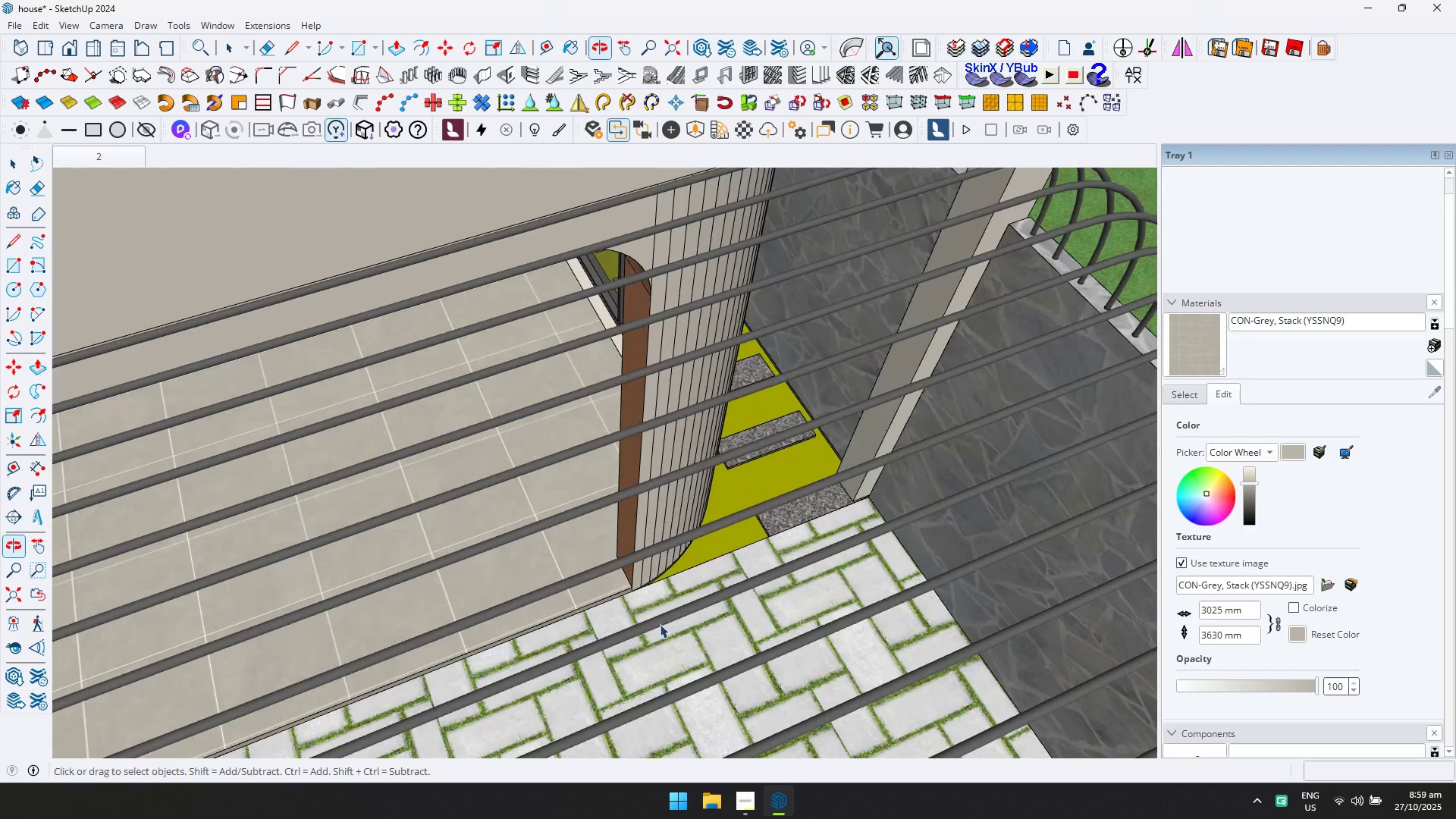 
scroll: coordinate [717, 516], scroll_direction: up, amount: 5.0
 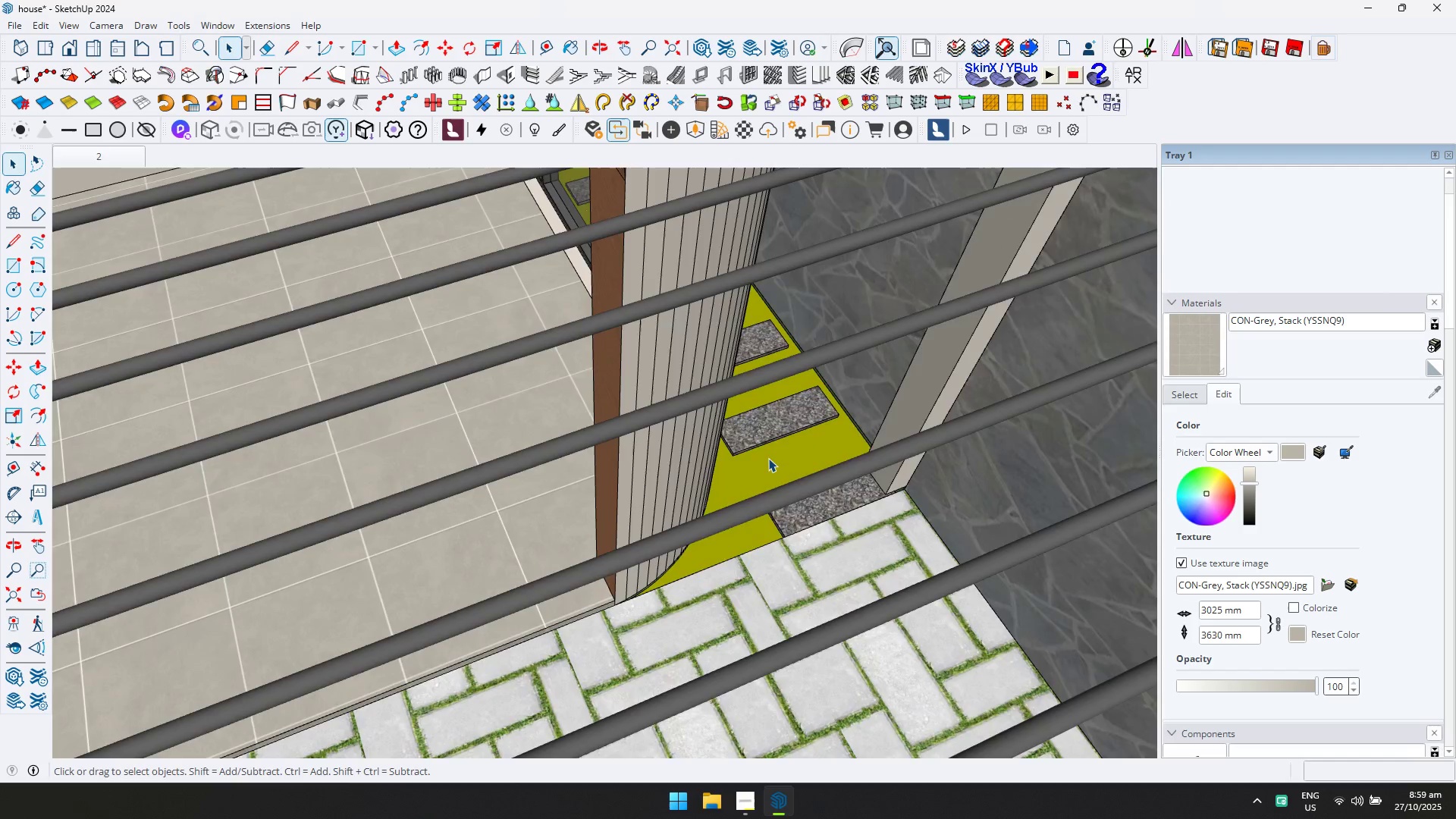 
double_click([768, 458])
 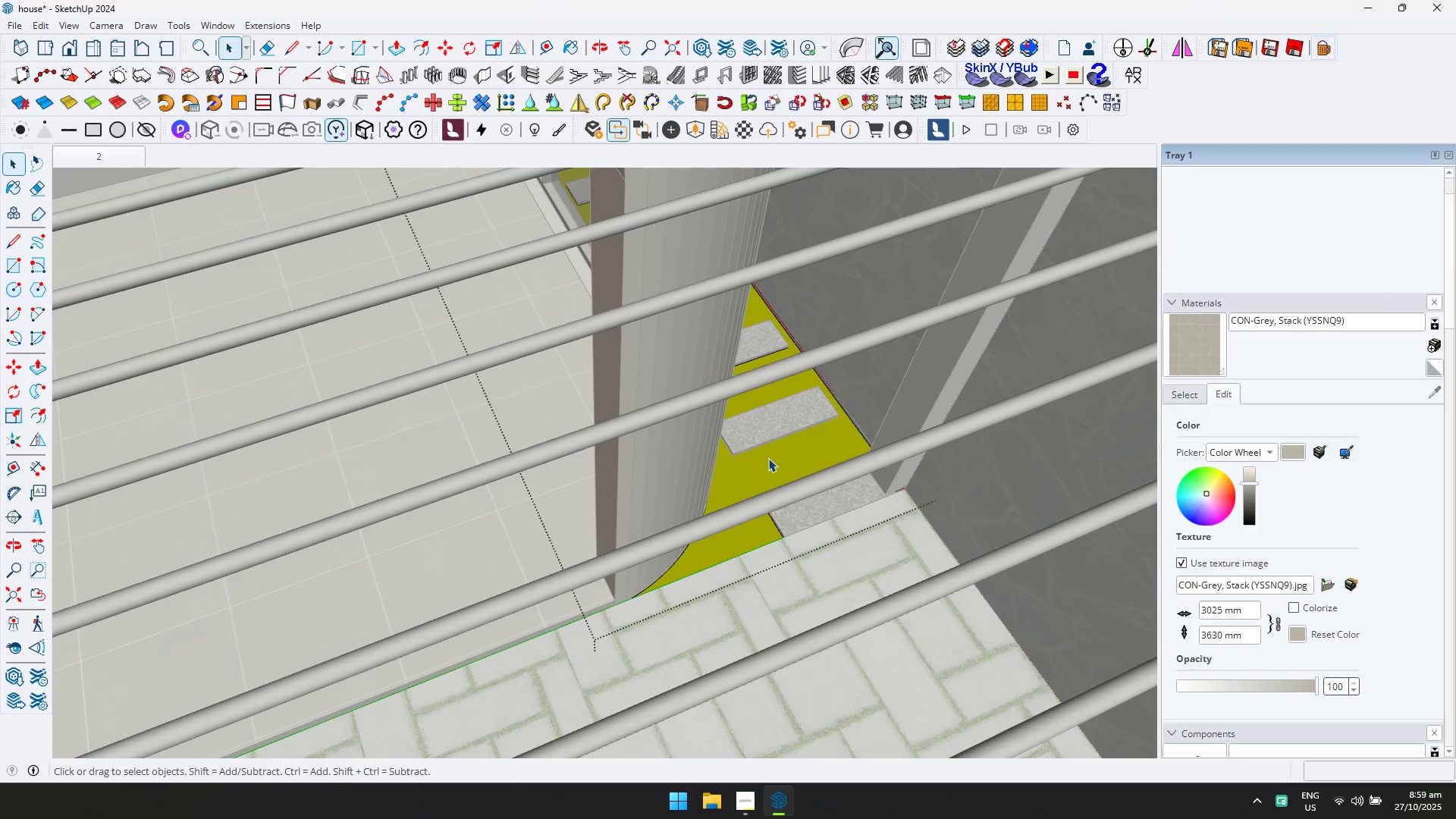 
triple_click([768, 458])
 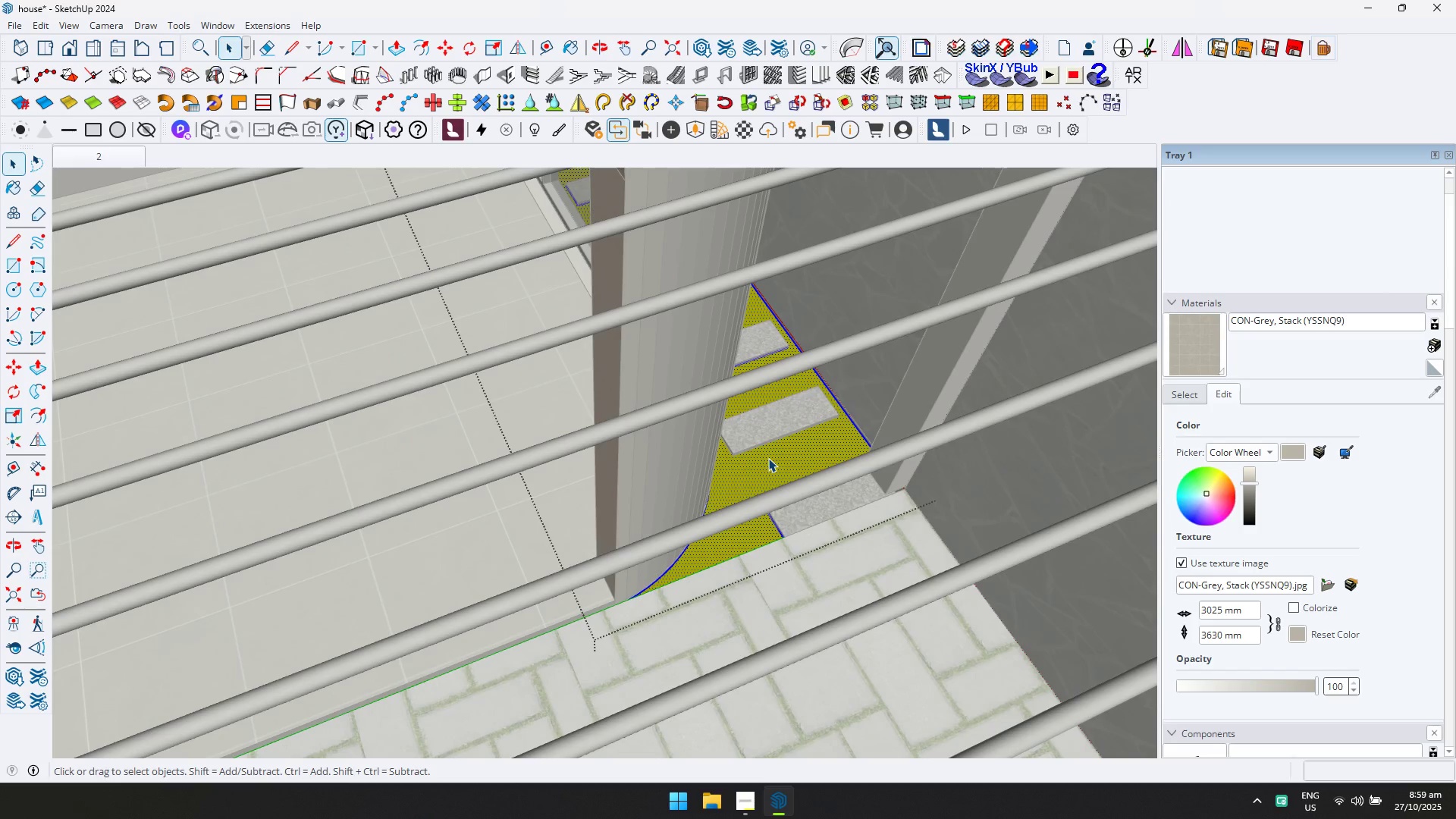 
key(D)
 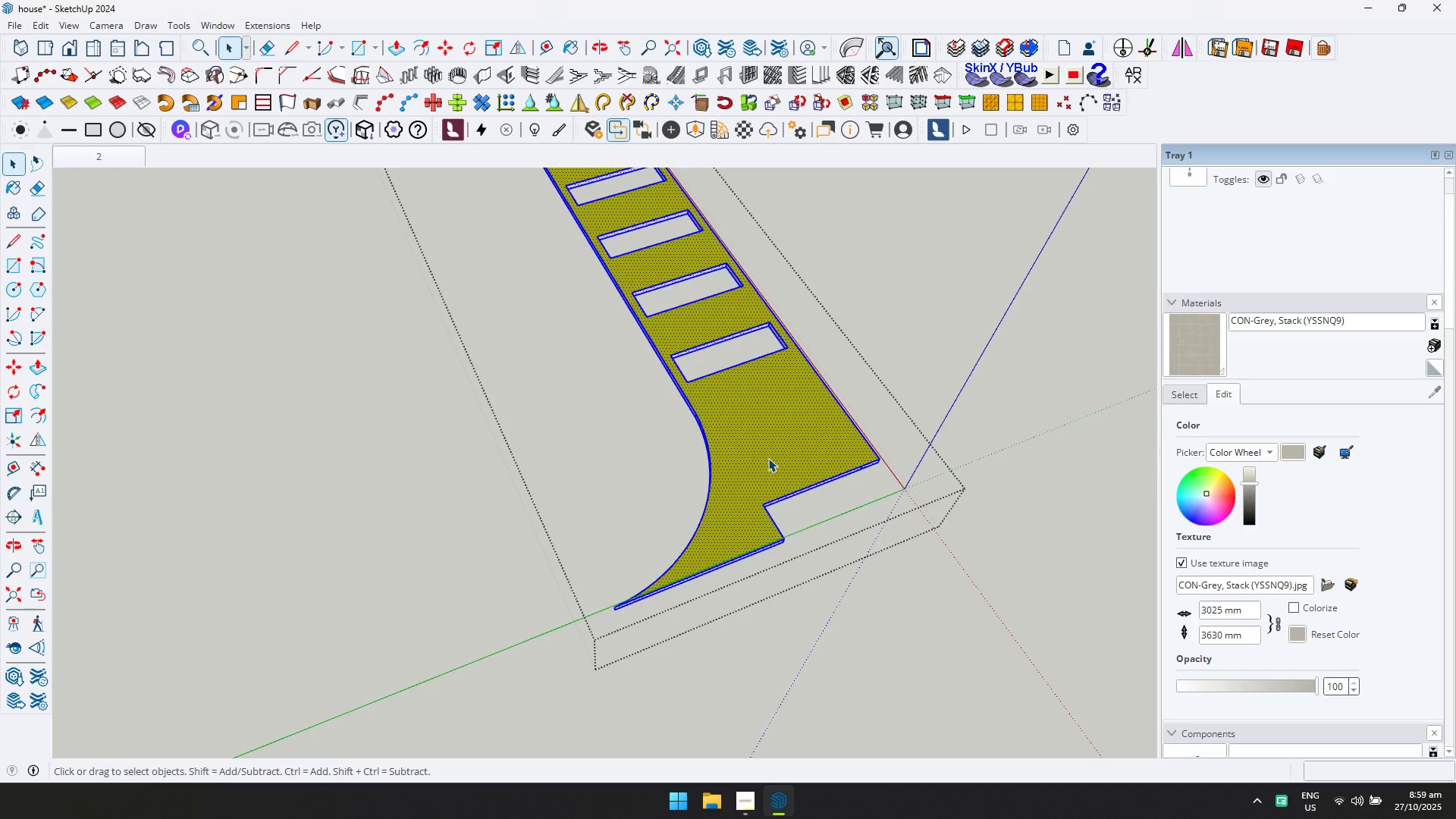 
scroll: coordinate [767, 460], scroll_direction: down, amount: 7.0
 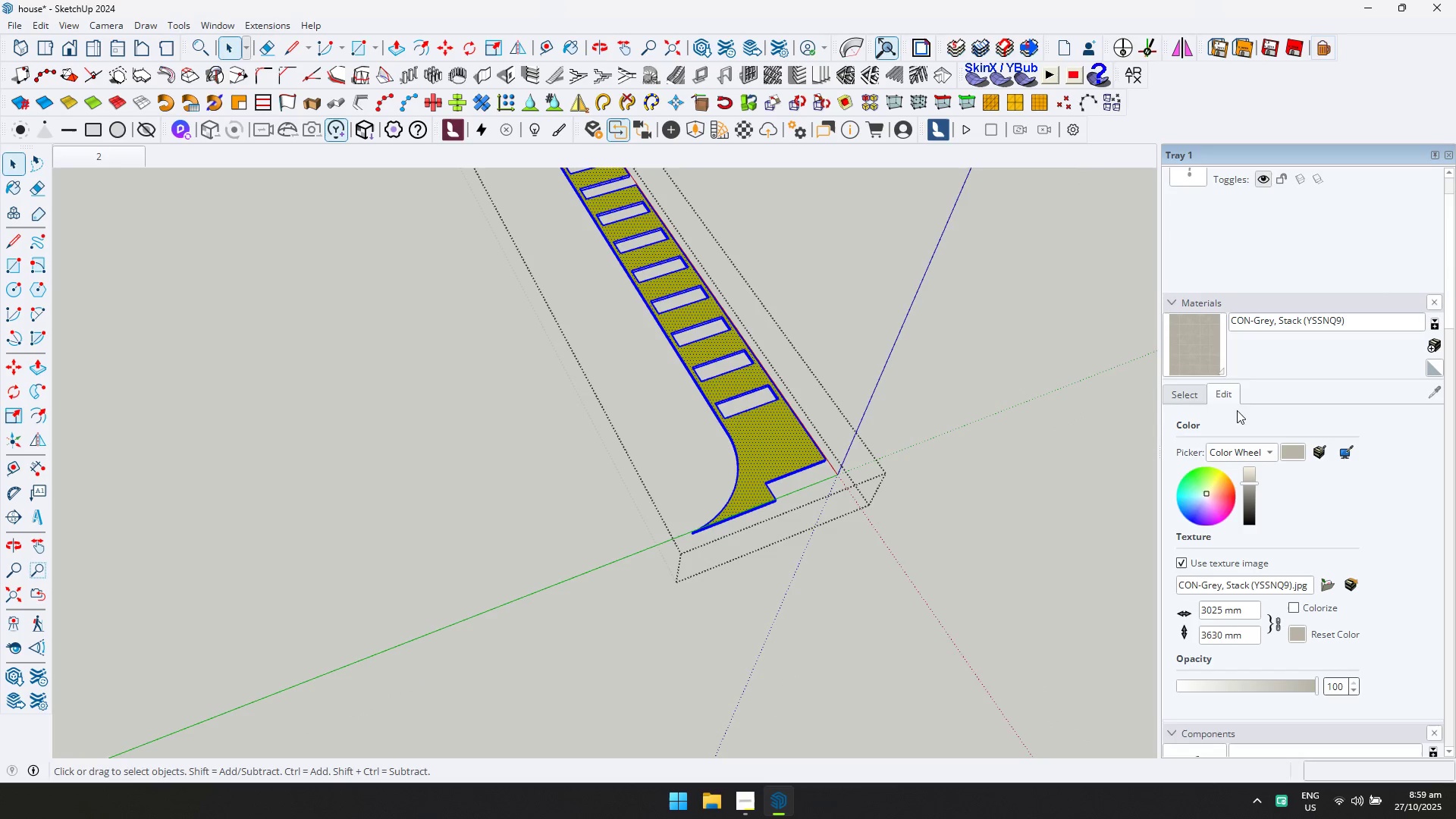 
left_click([1190, 394])
 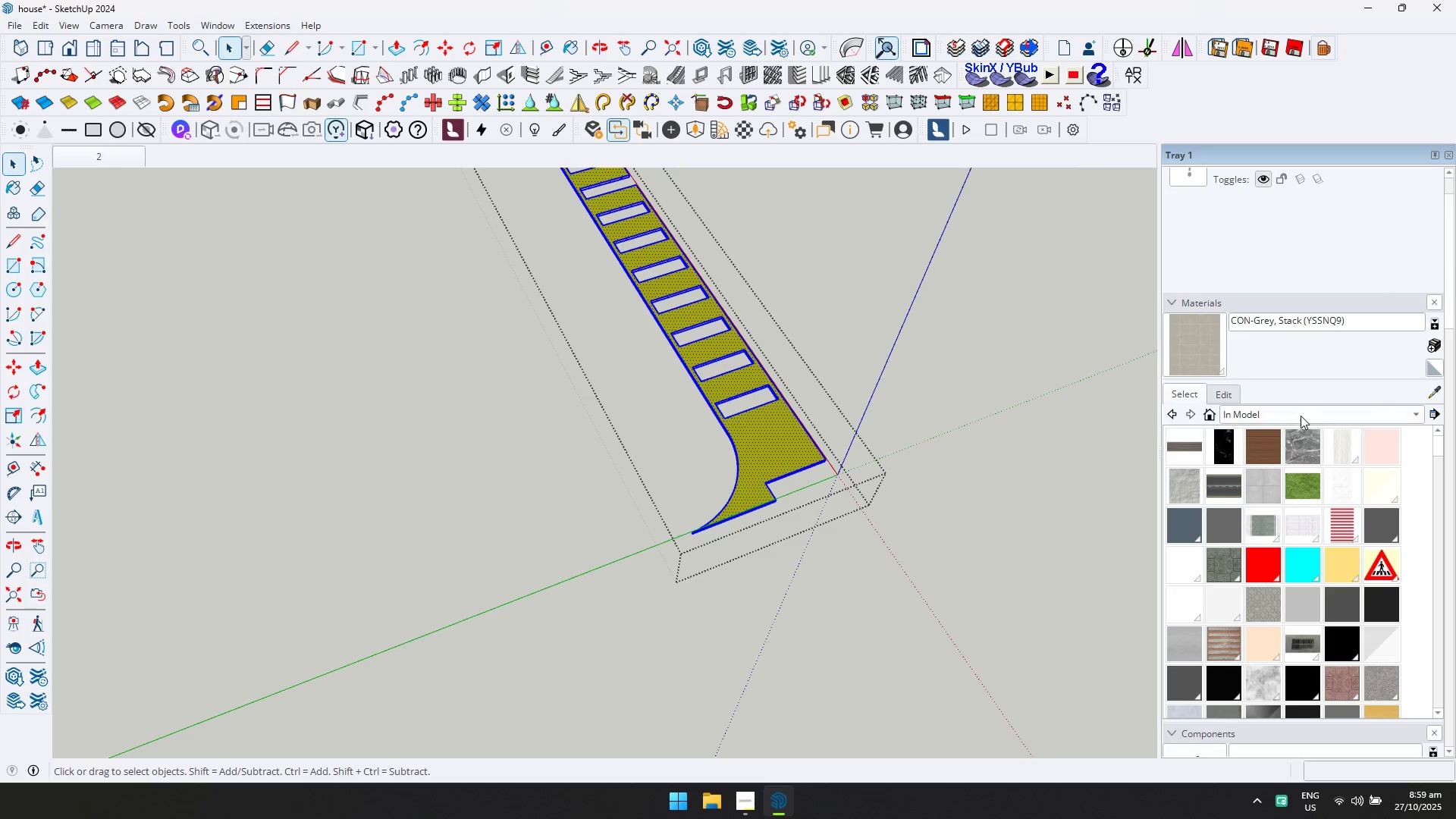 
left_click([1301, 413])
 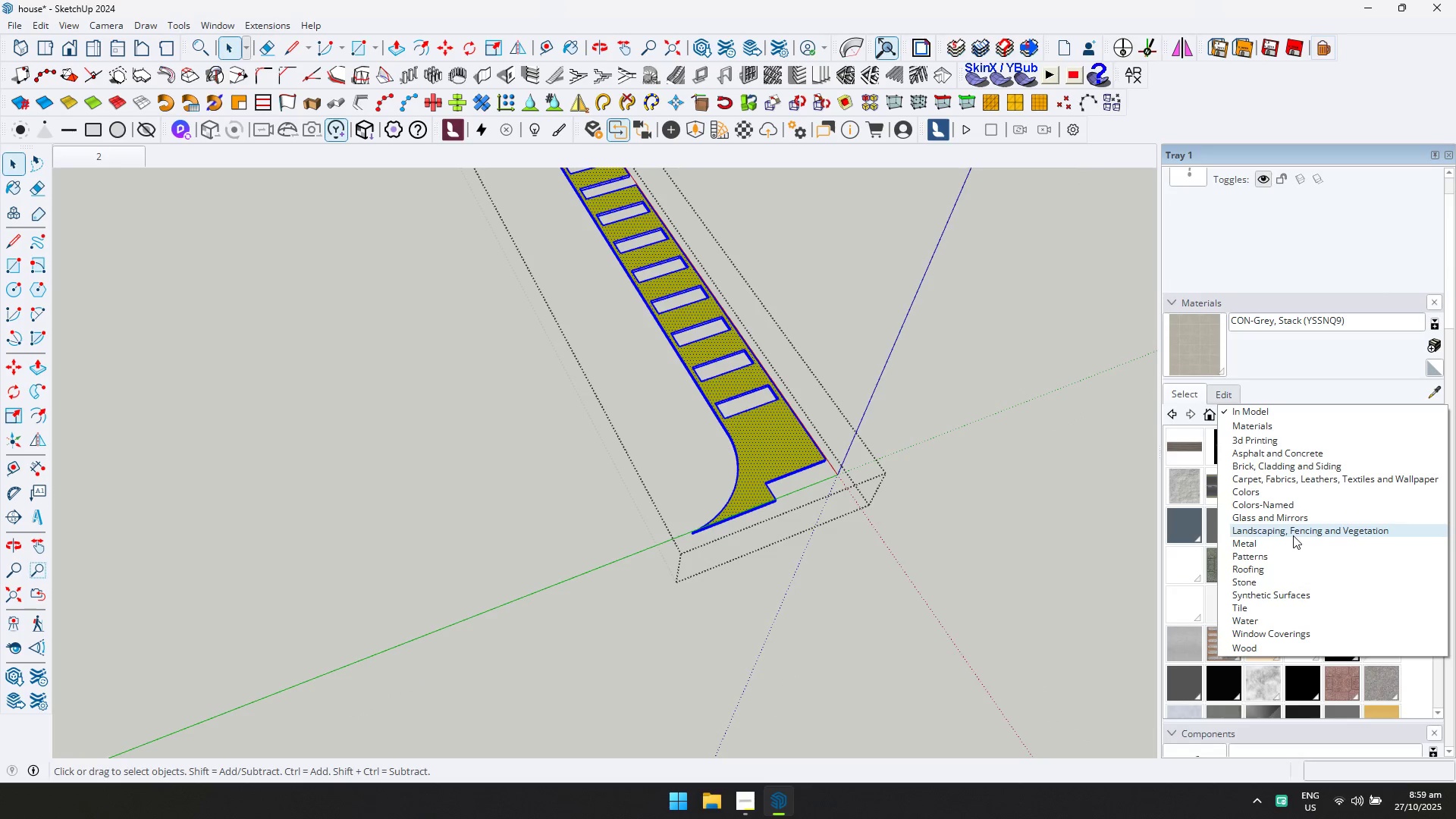 
left_click([1293, 535])
 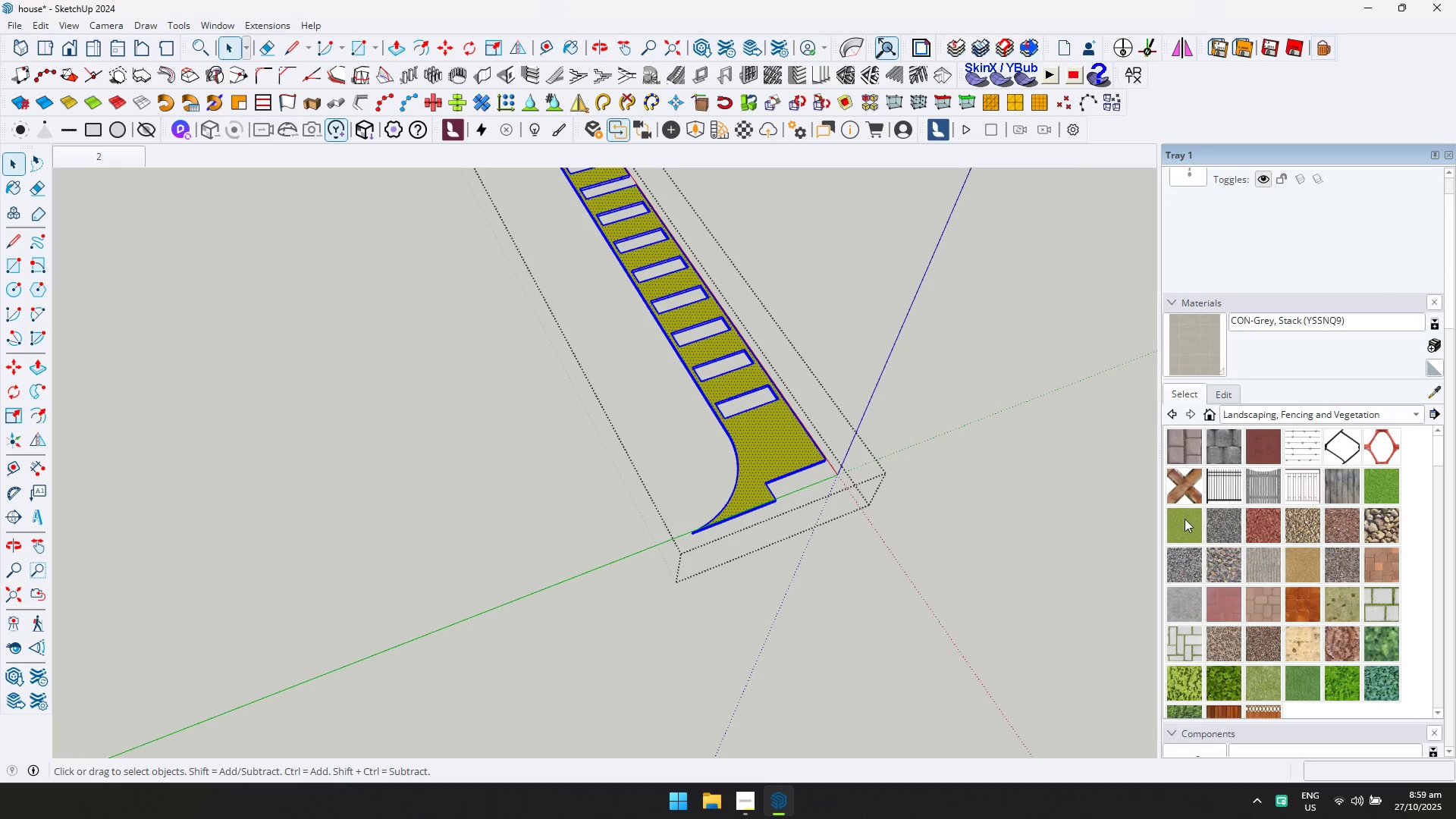 
double_click([767, 457])
 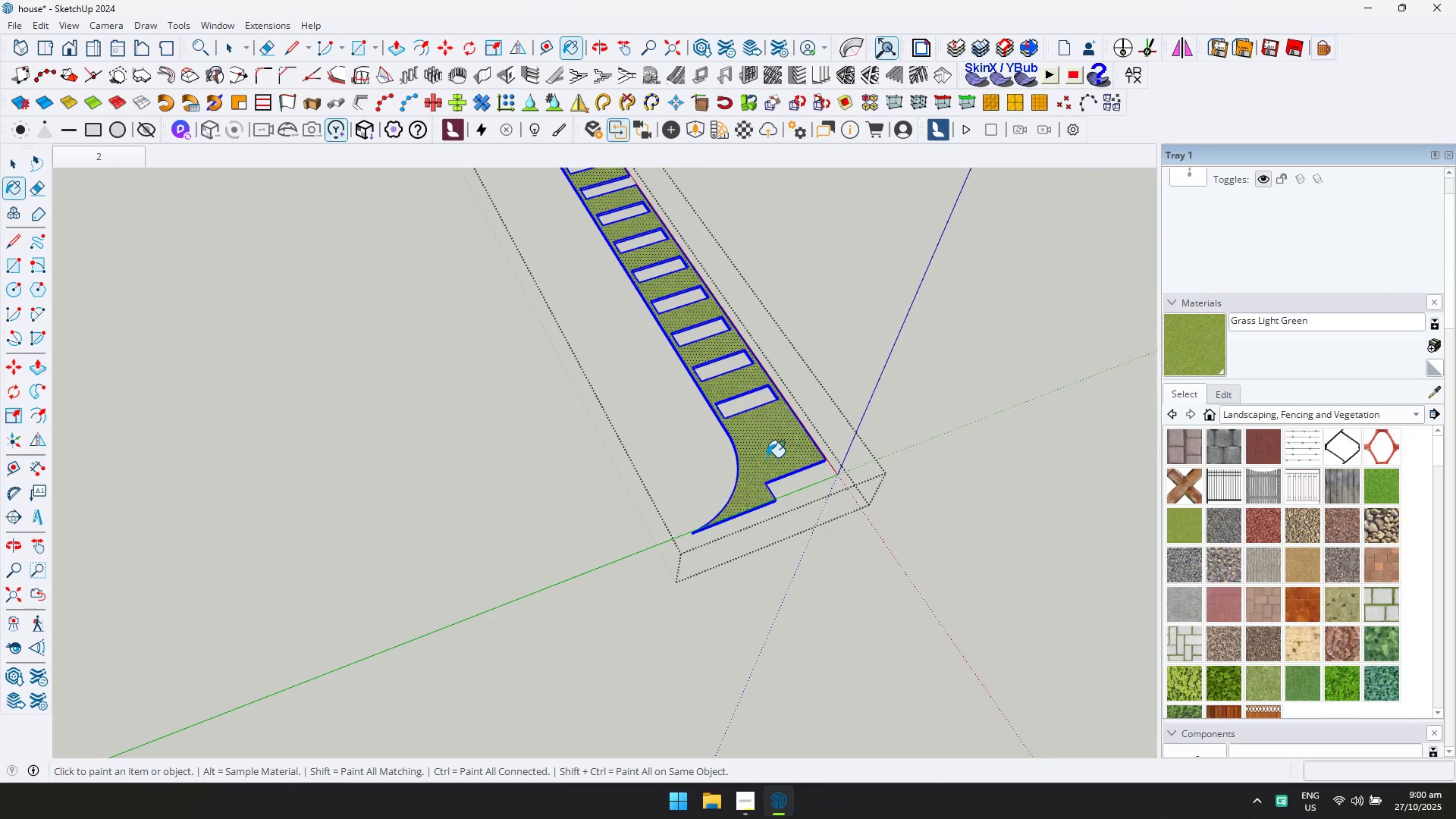 
key(Escape)
 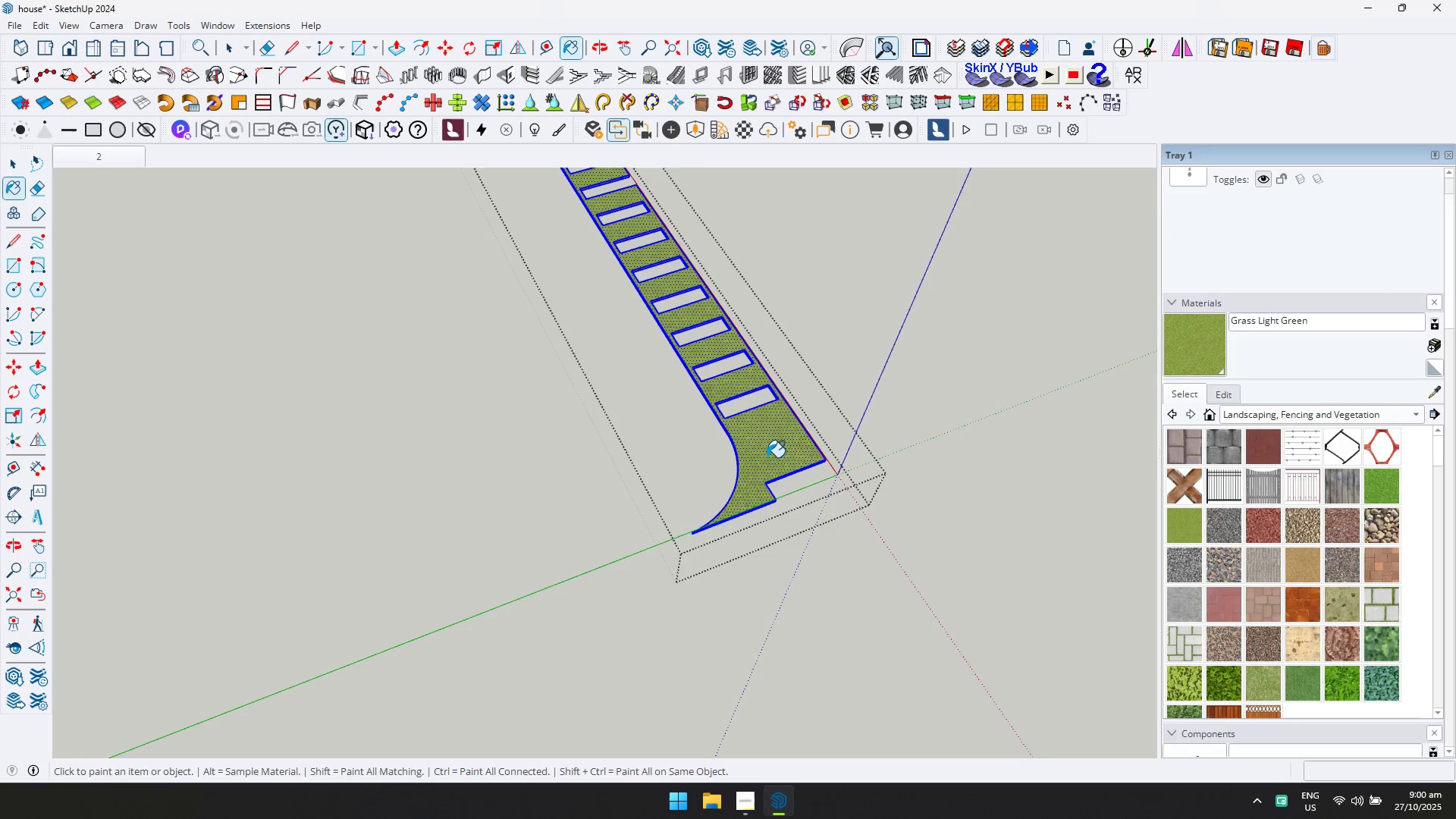 
key(Space)
 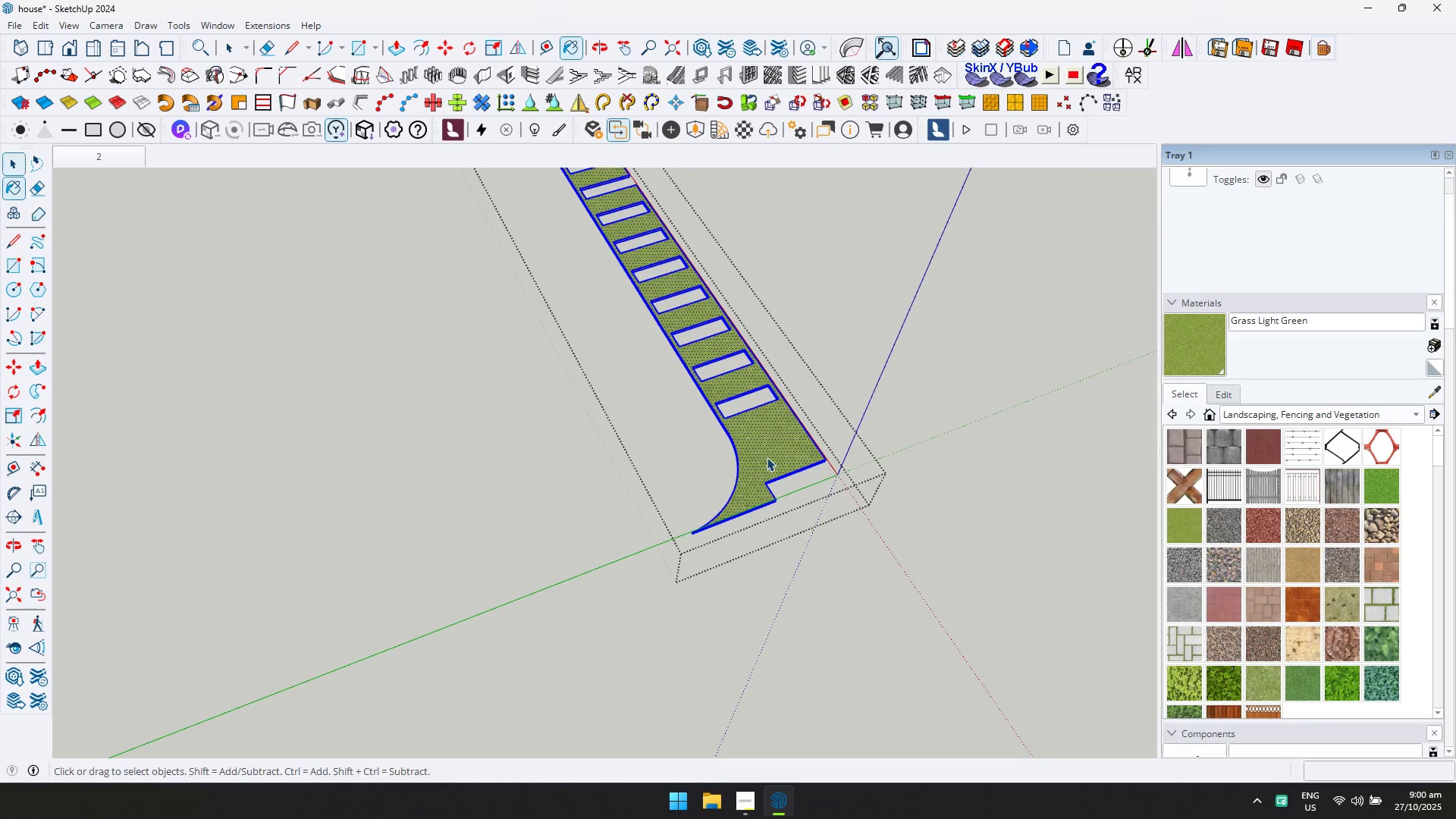 
key(Escape)
 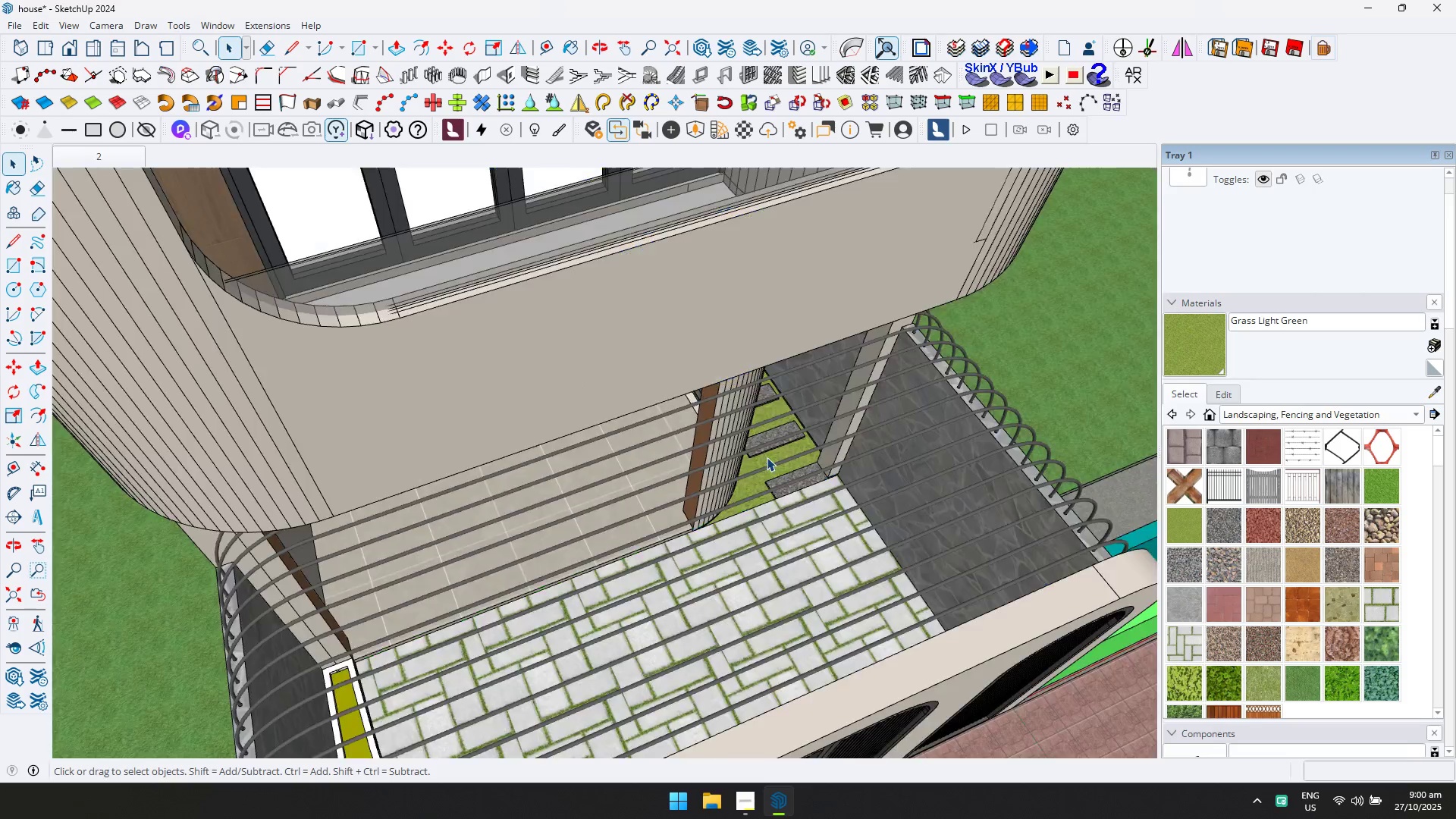 
scroll: coordinate [767, 457], scroll_direction: down, amount: 8.0
 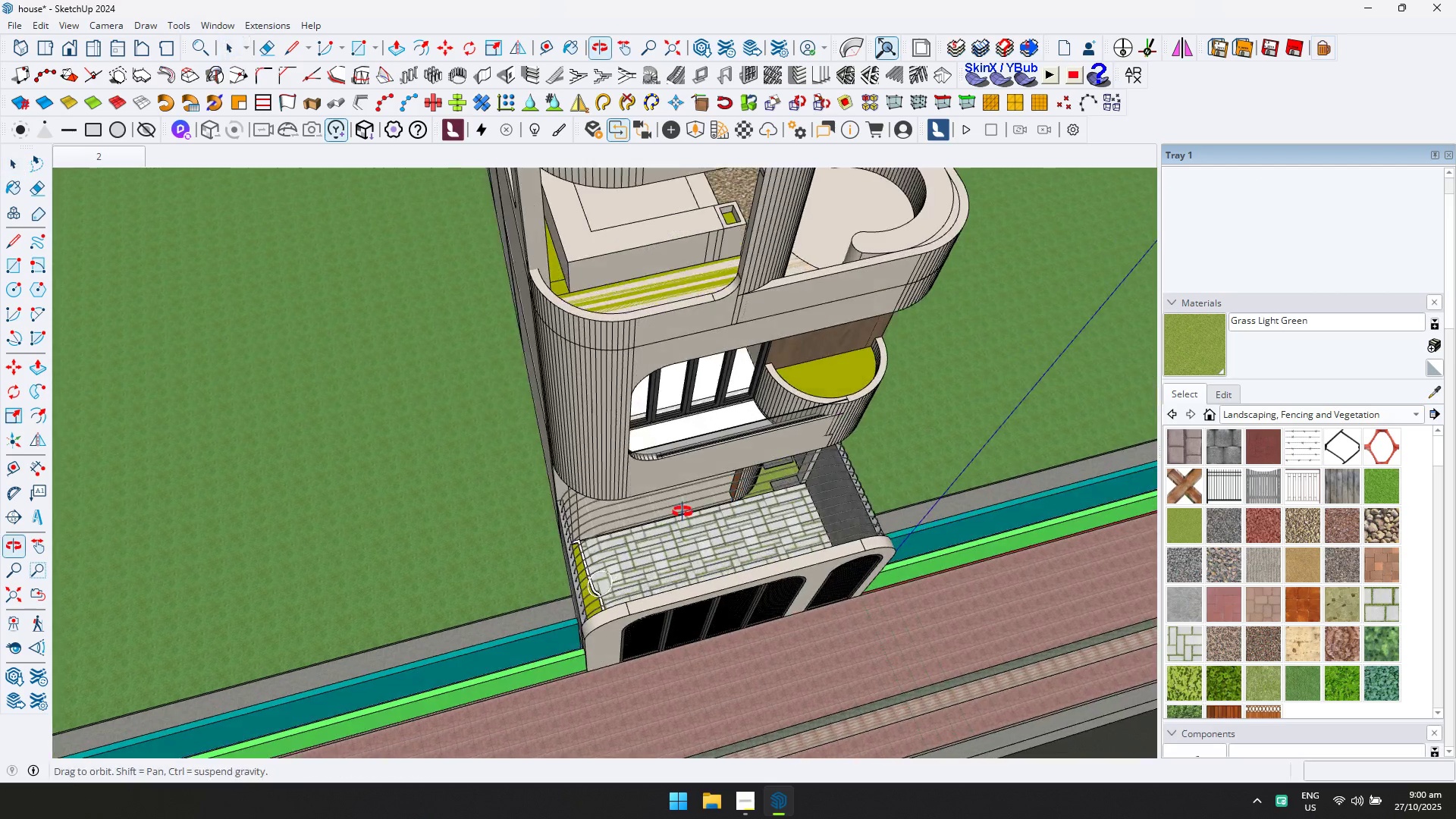 
scroll: coordinate [836, 394], scroll_direction: up, amount: 3.0
 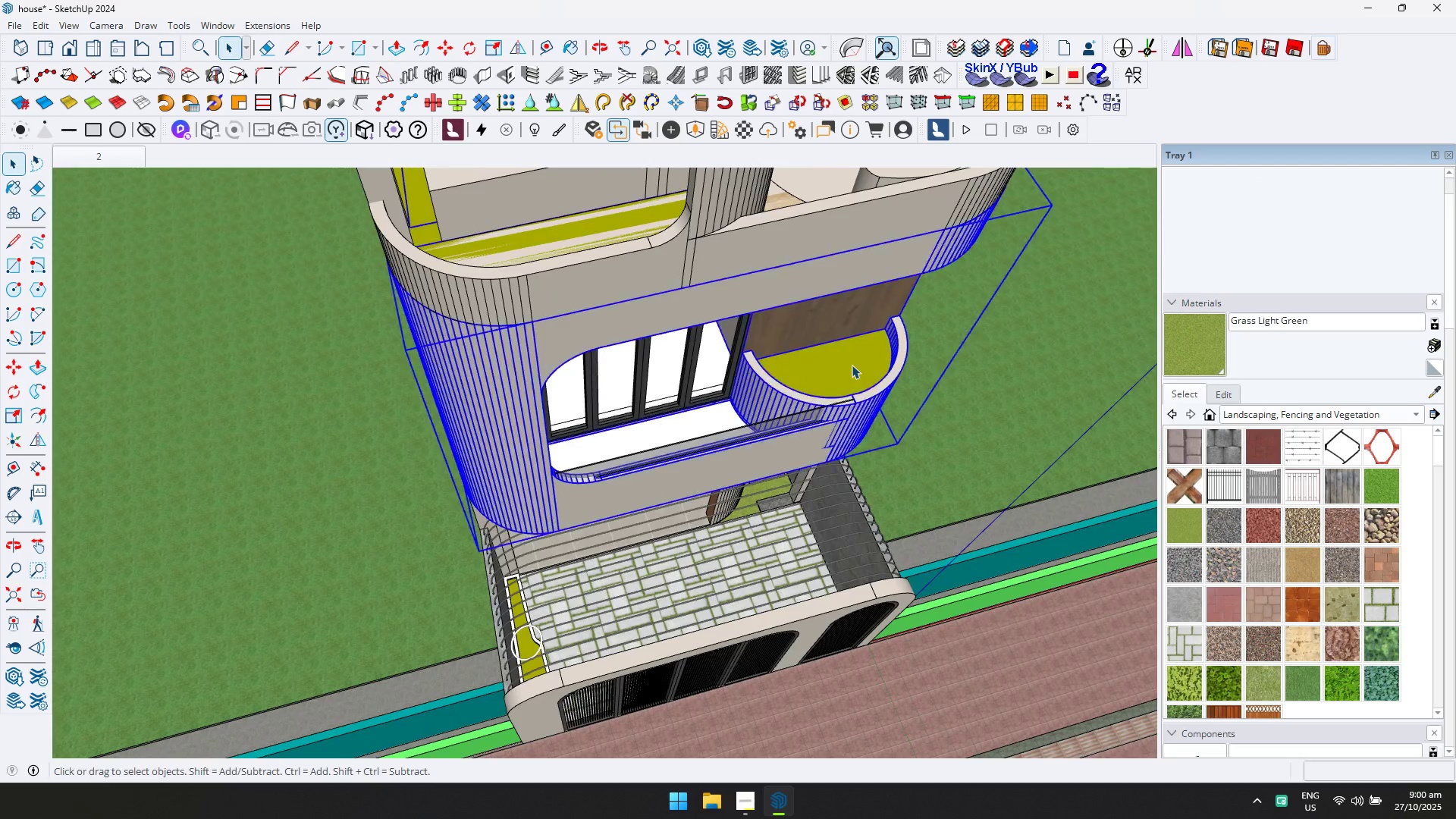 
double_click([852, 365])
 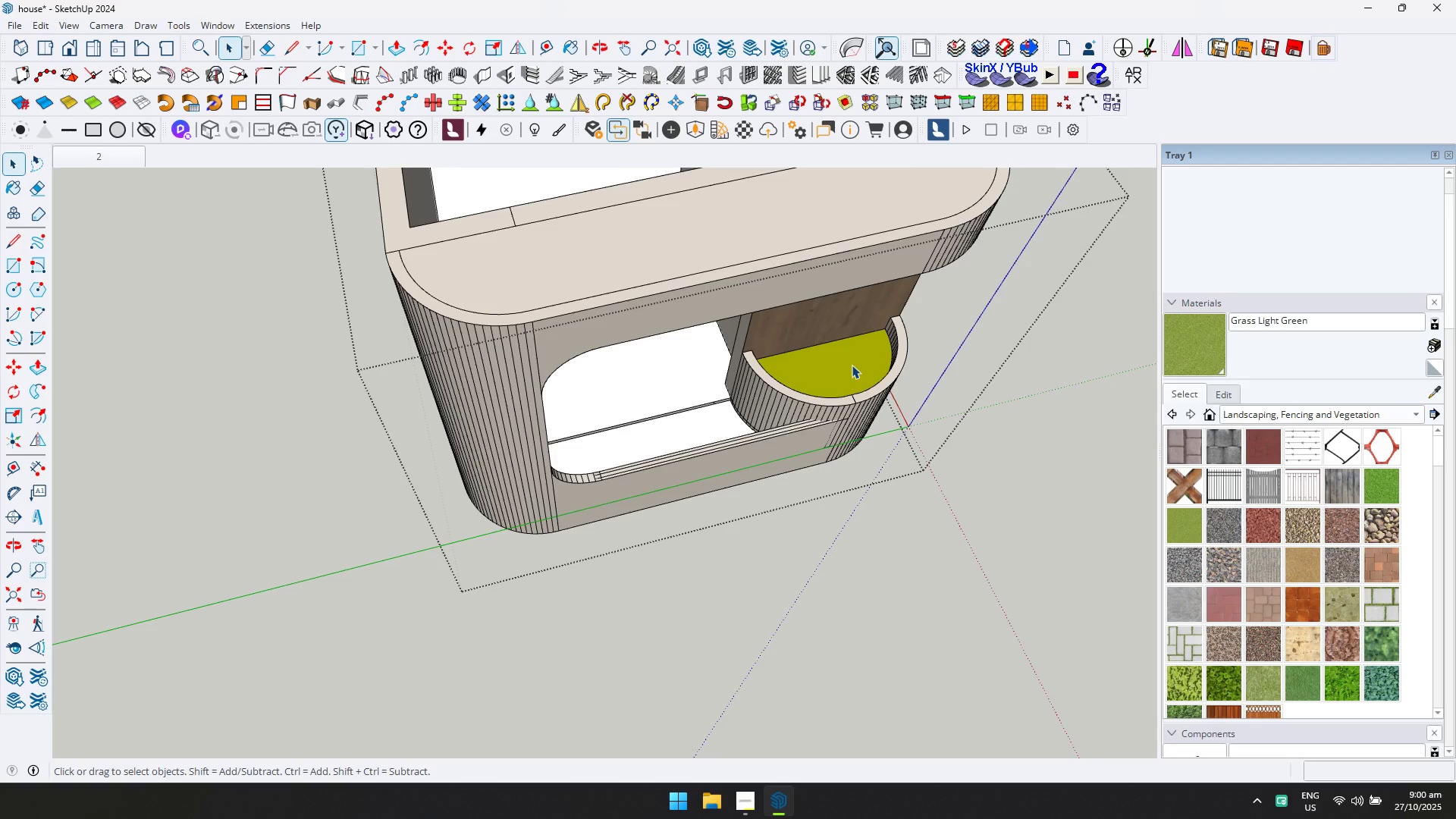 
triple_click([852, 365])
 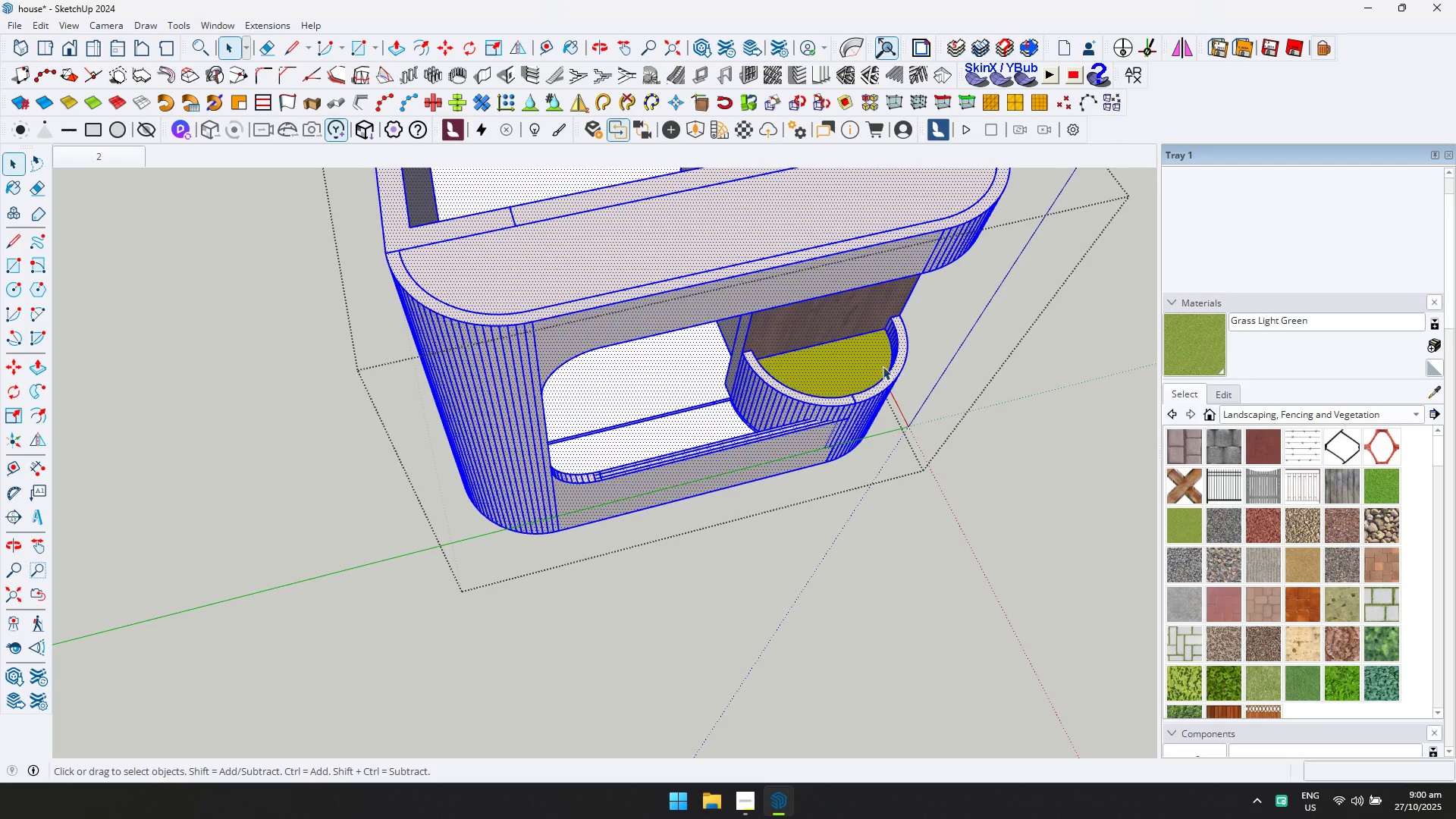 
left_click([873, 366])
 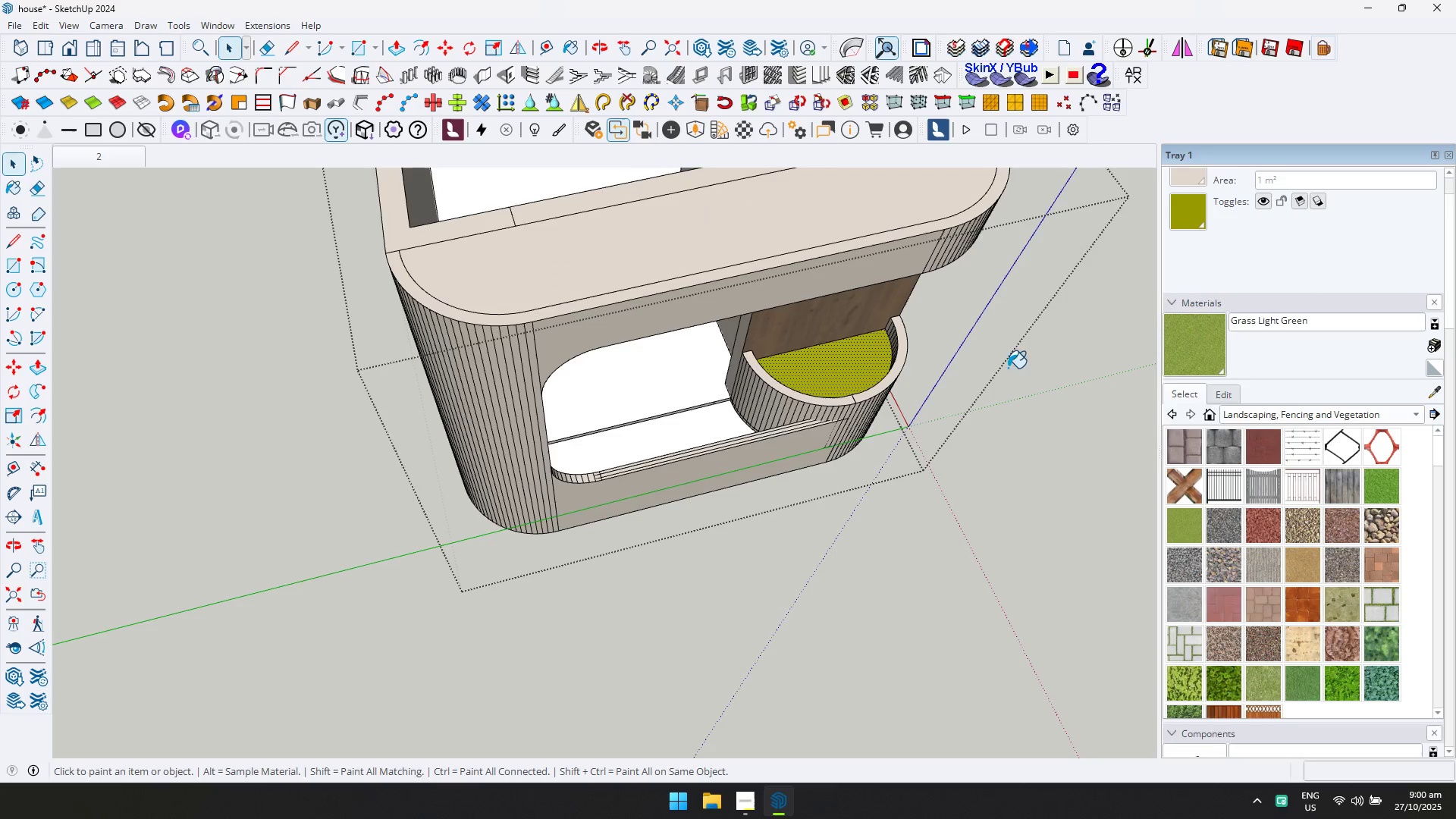 
triple_click([875, 372])
 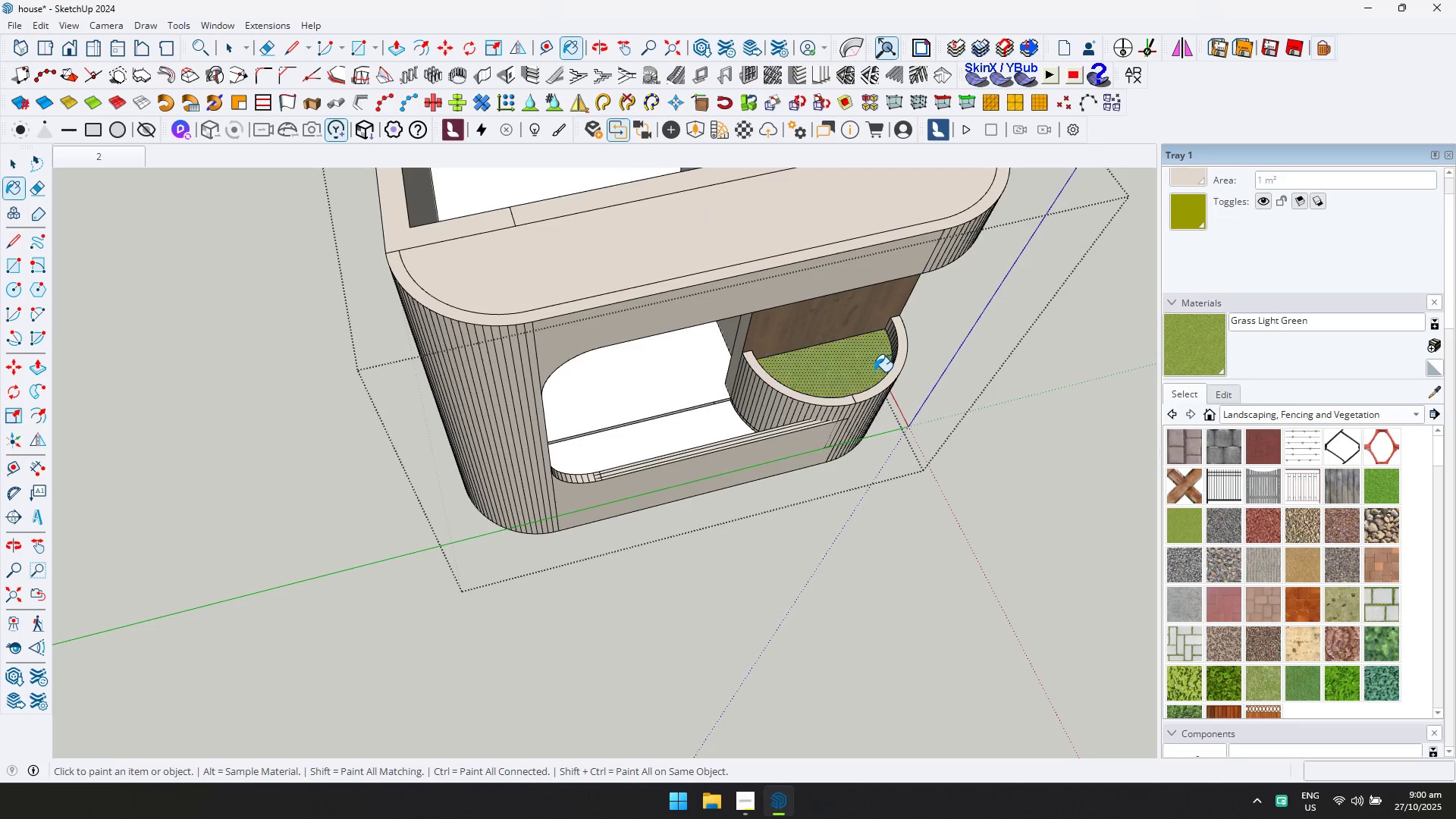 
key(Escape)
 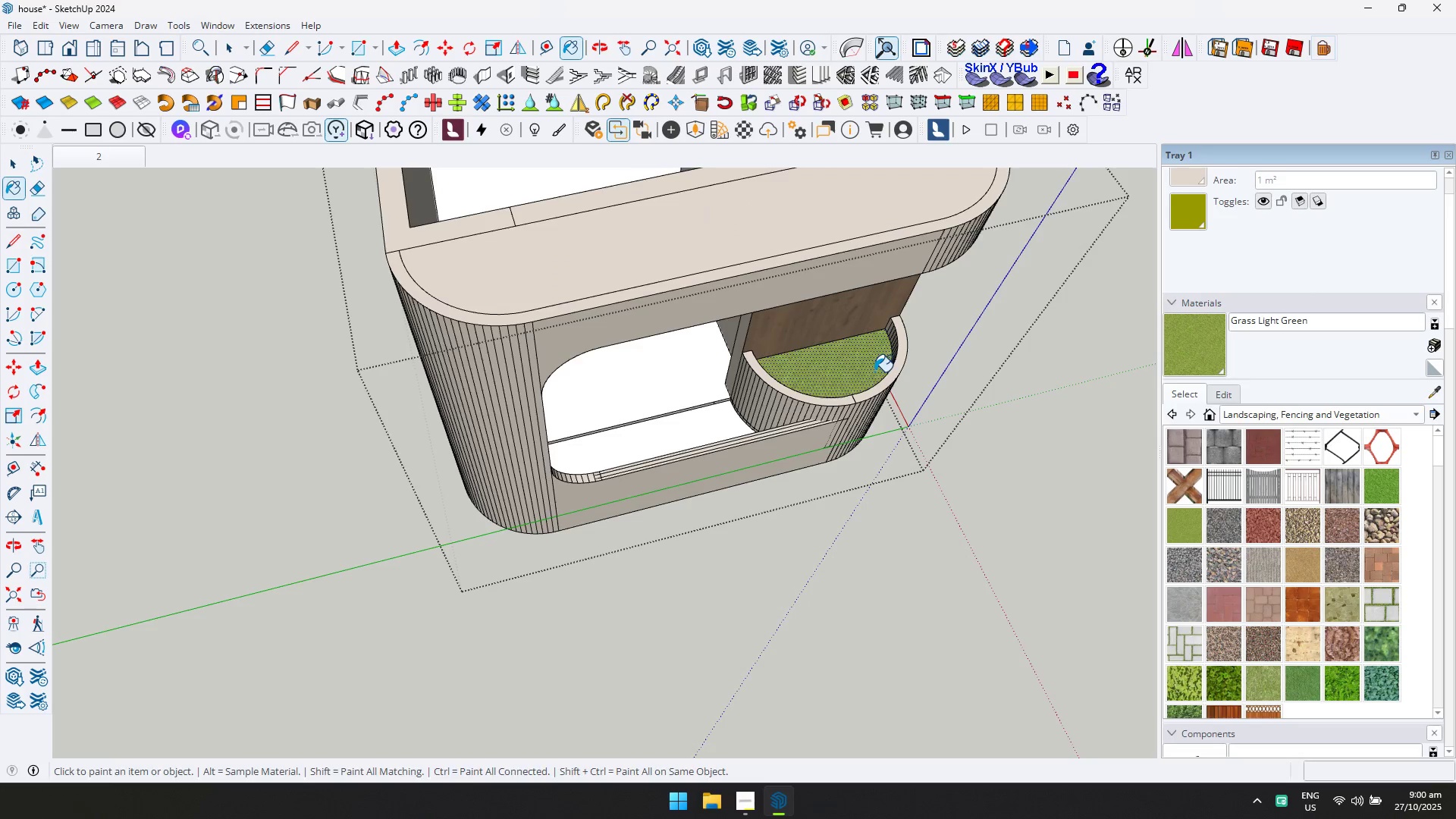 
key(Space)
 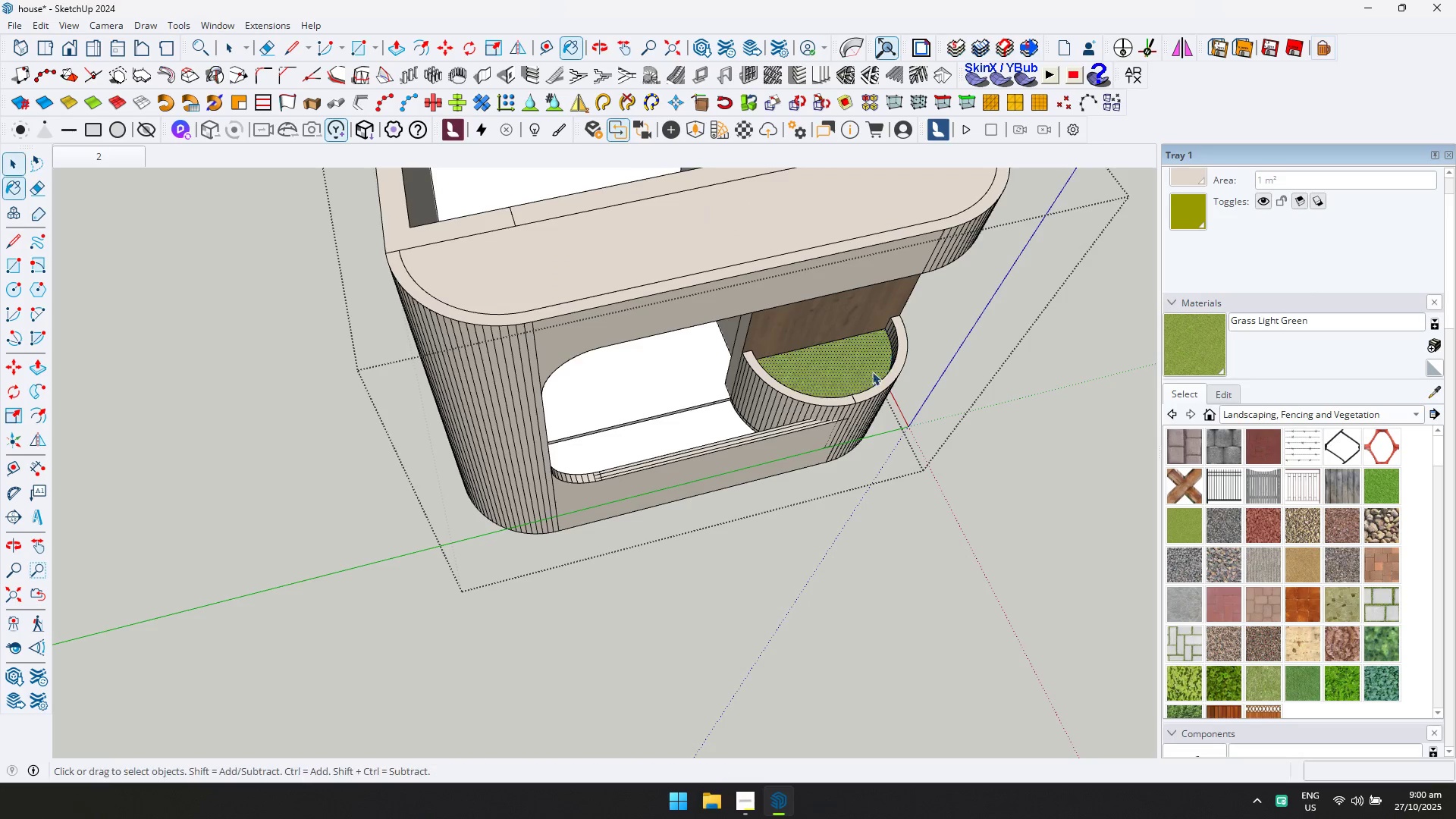 
key(Escape)
 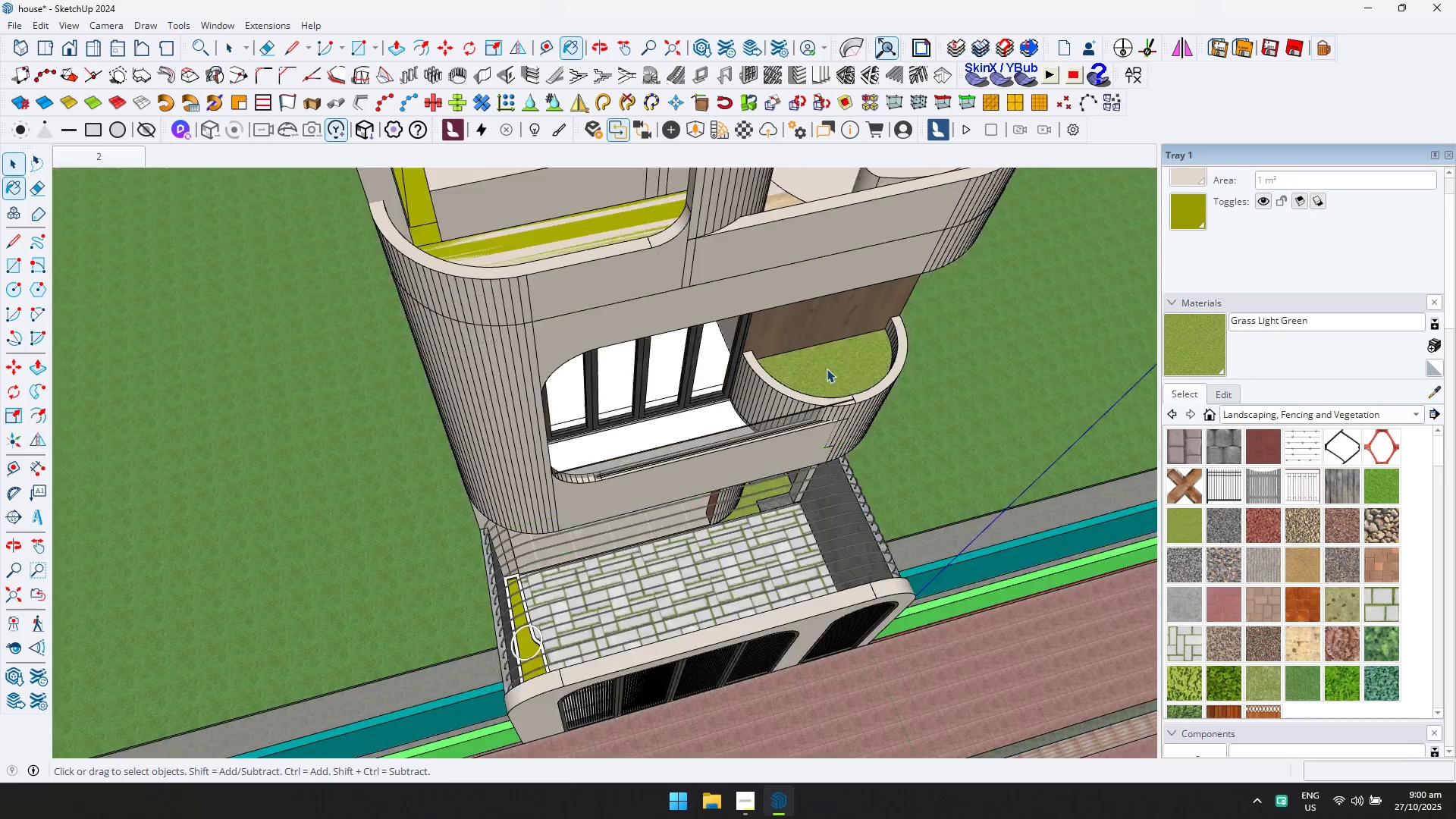 
scroll: coordinate [682, 388], scroll_direction: down, amount: 1.0
 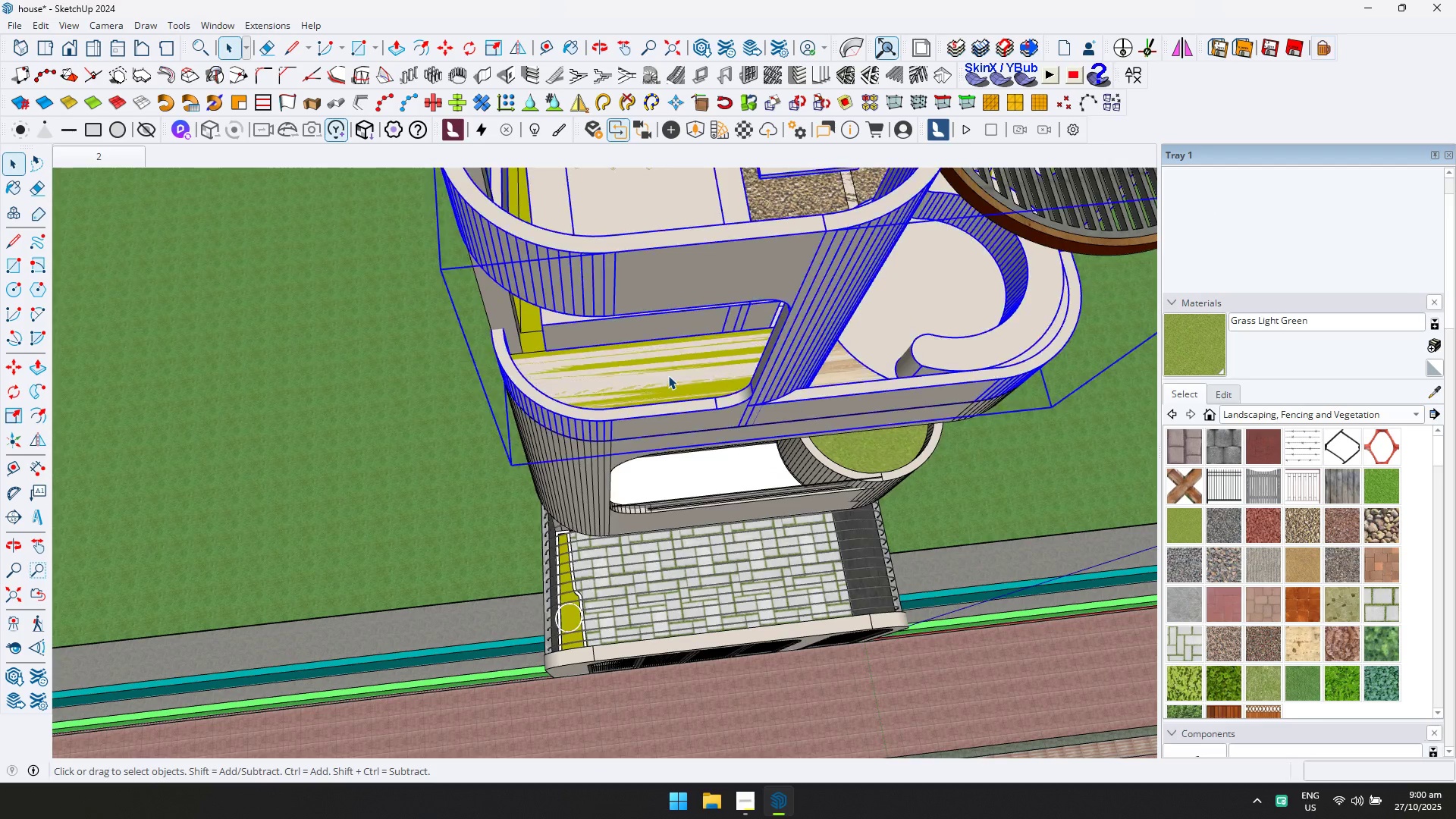 
double_click([668, 375])
 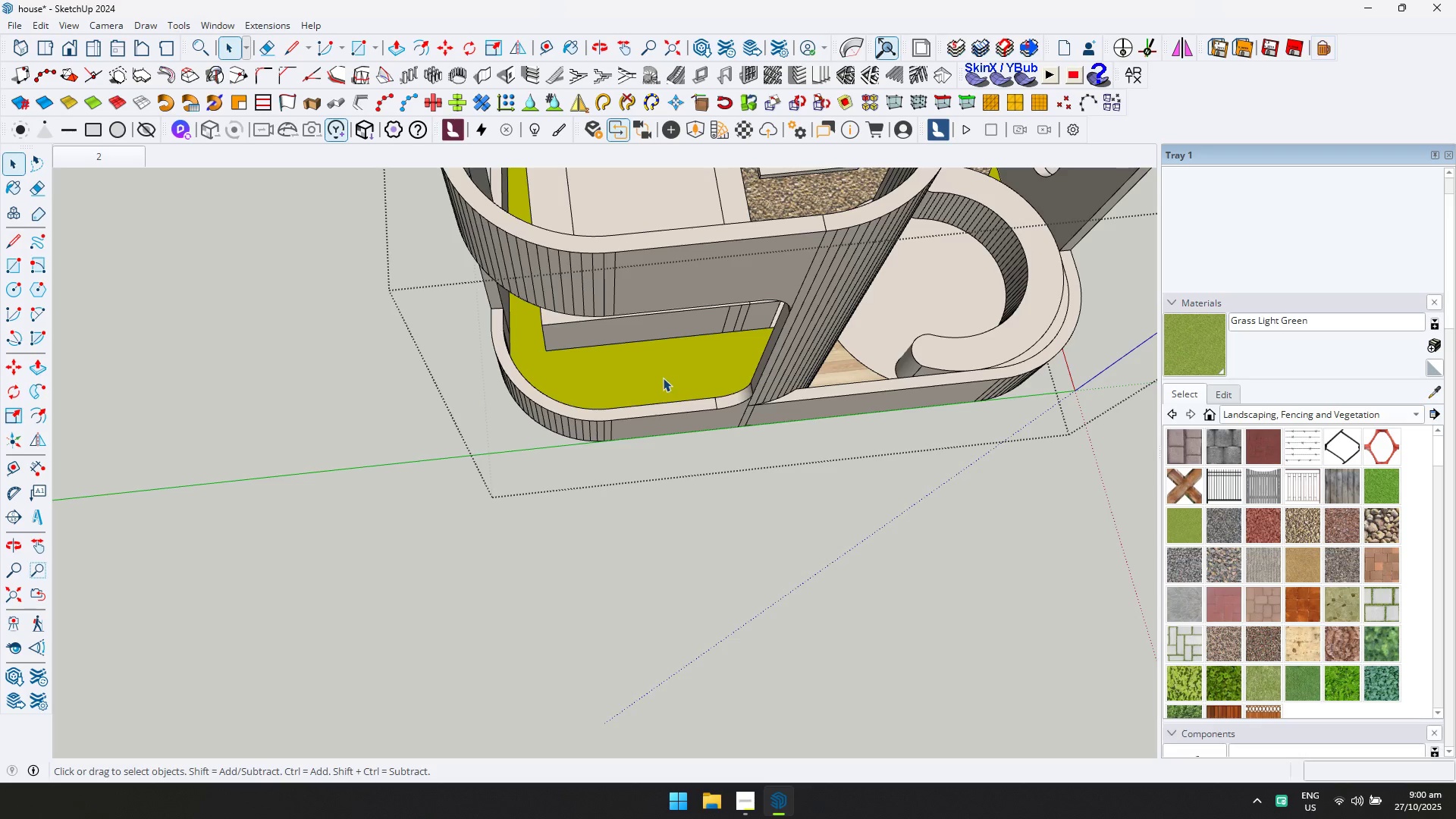 
triple_click([663, 378])
 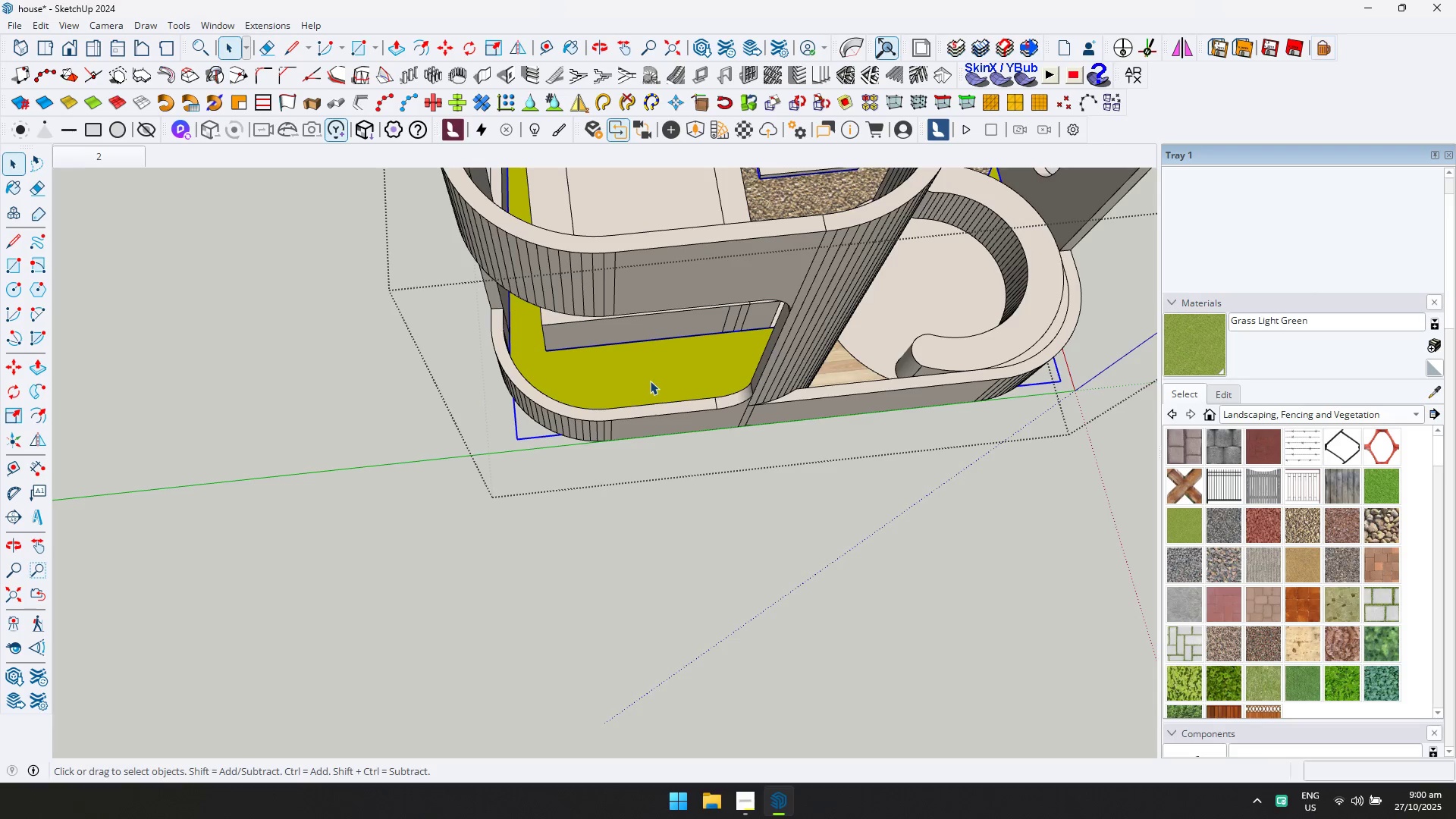 
triple_click([650, 381])
 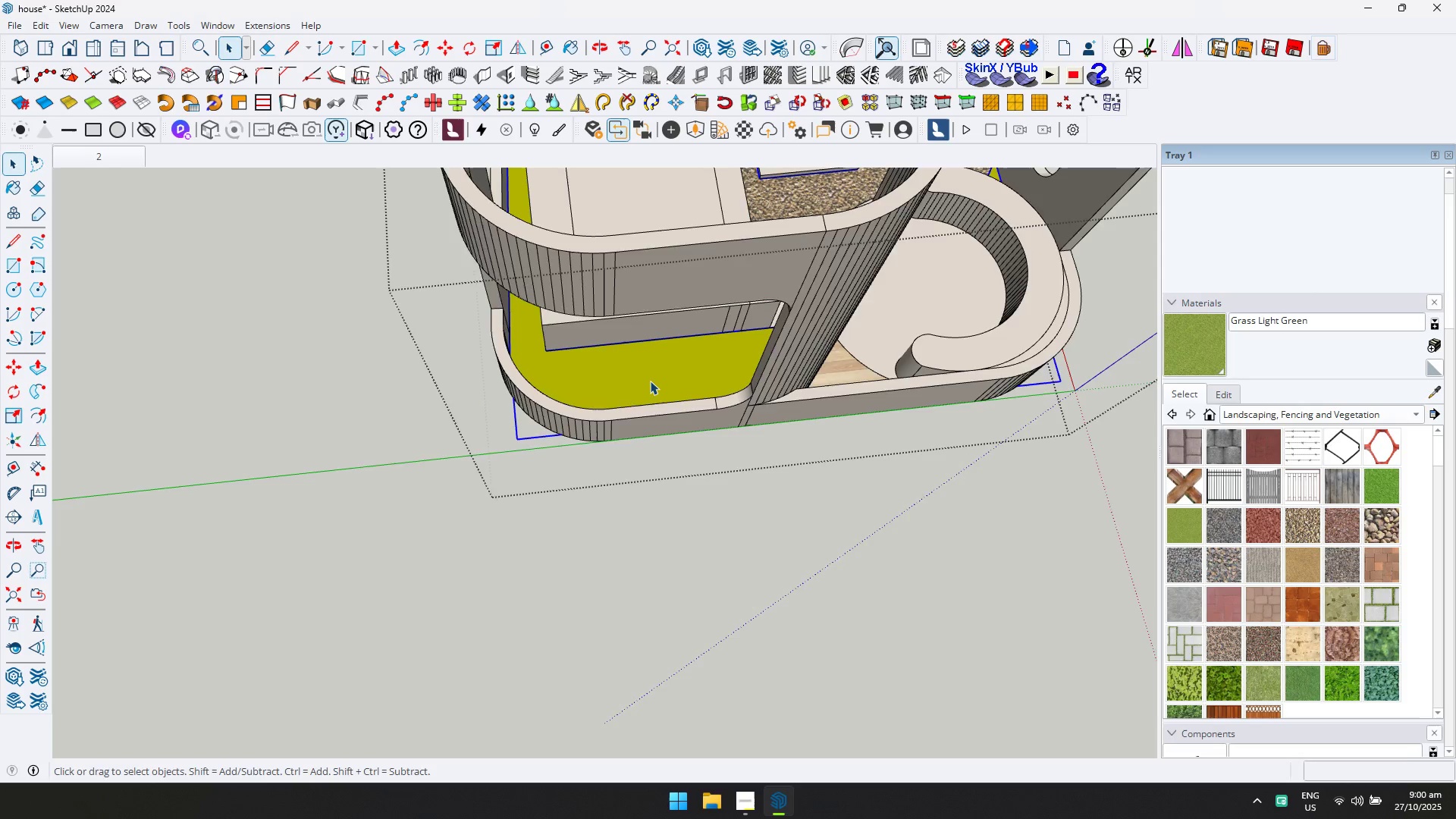 
triple_click([650, 381])
 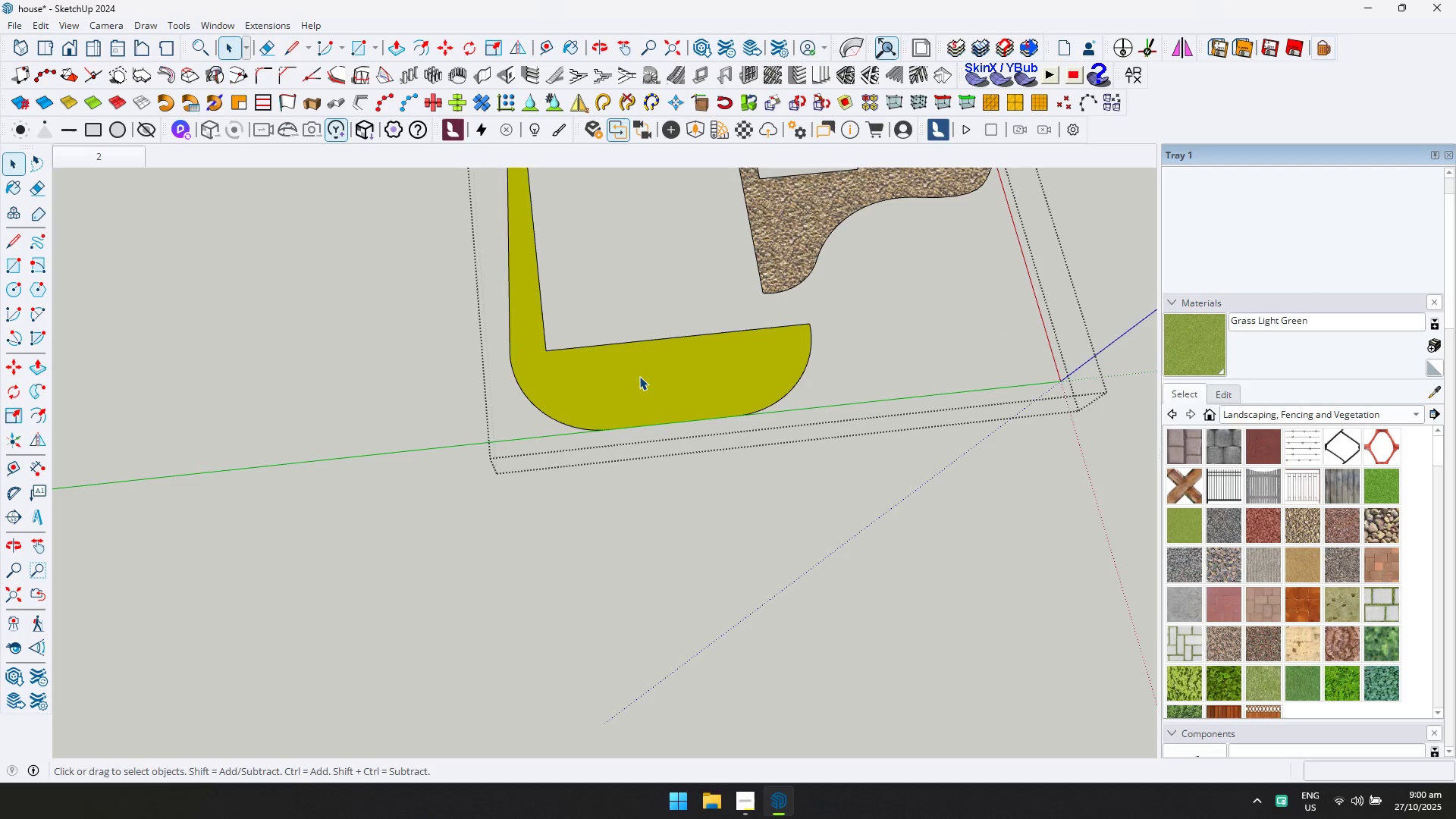 
triple_click([639, 376])
 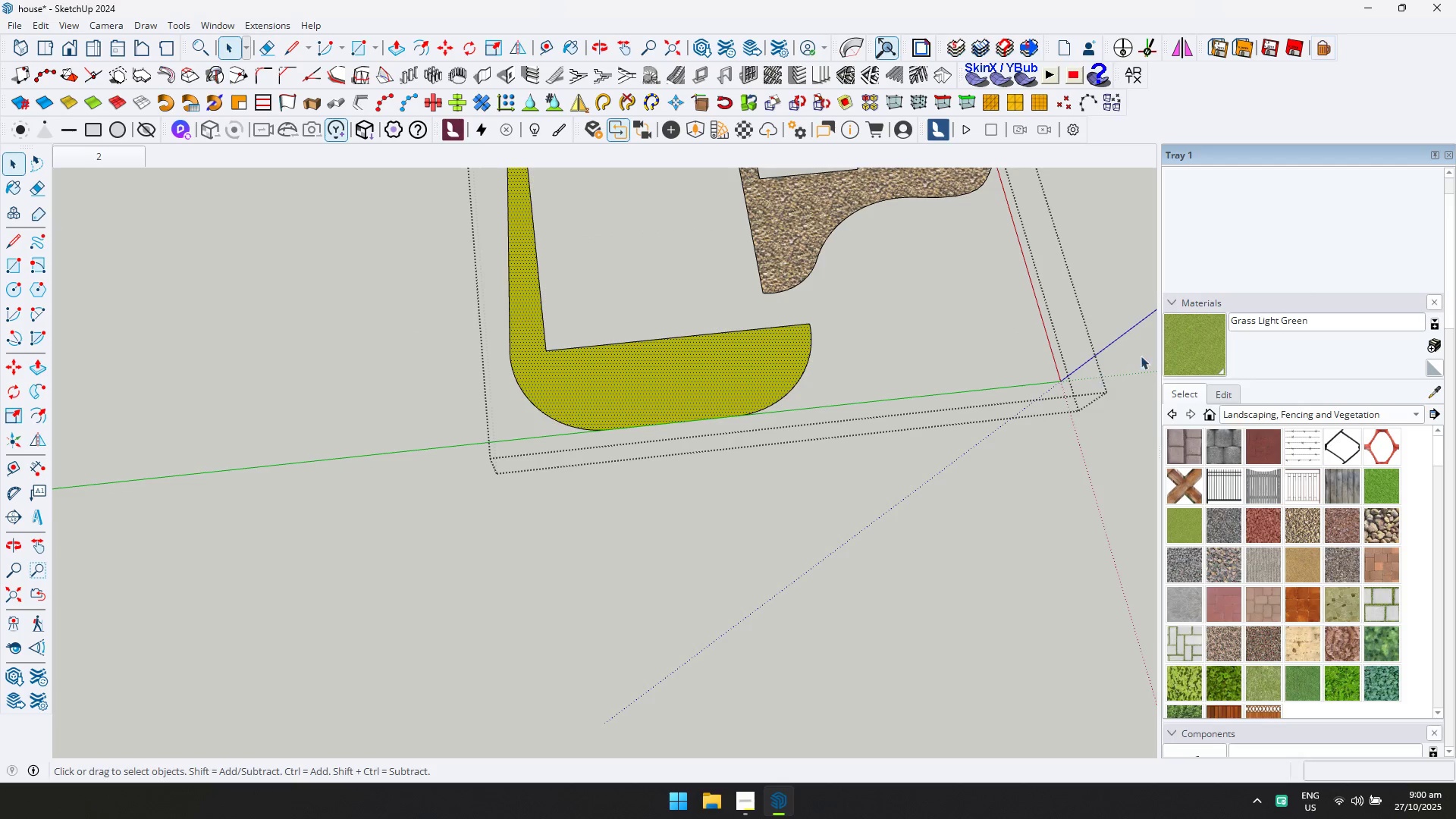 
left_click_drag(start_coordinate=[1191, 350], to_coordinate=[1186, 350])
 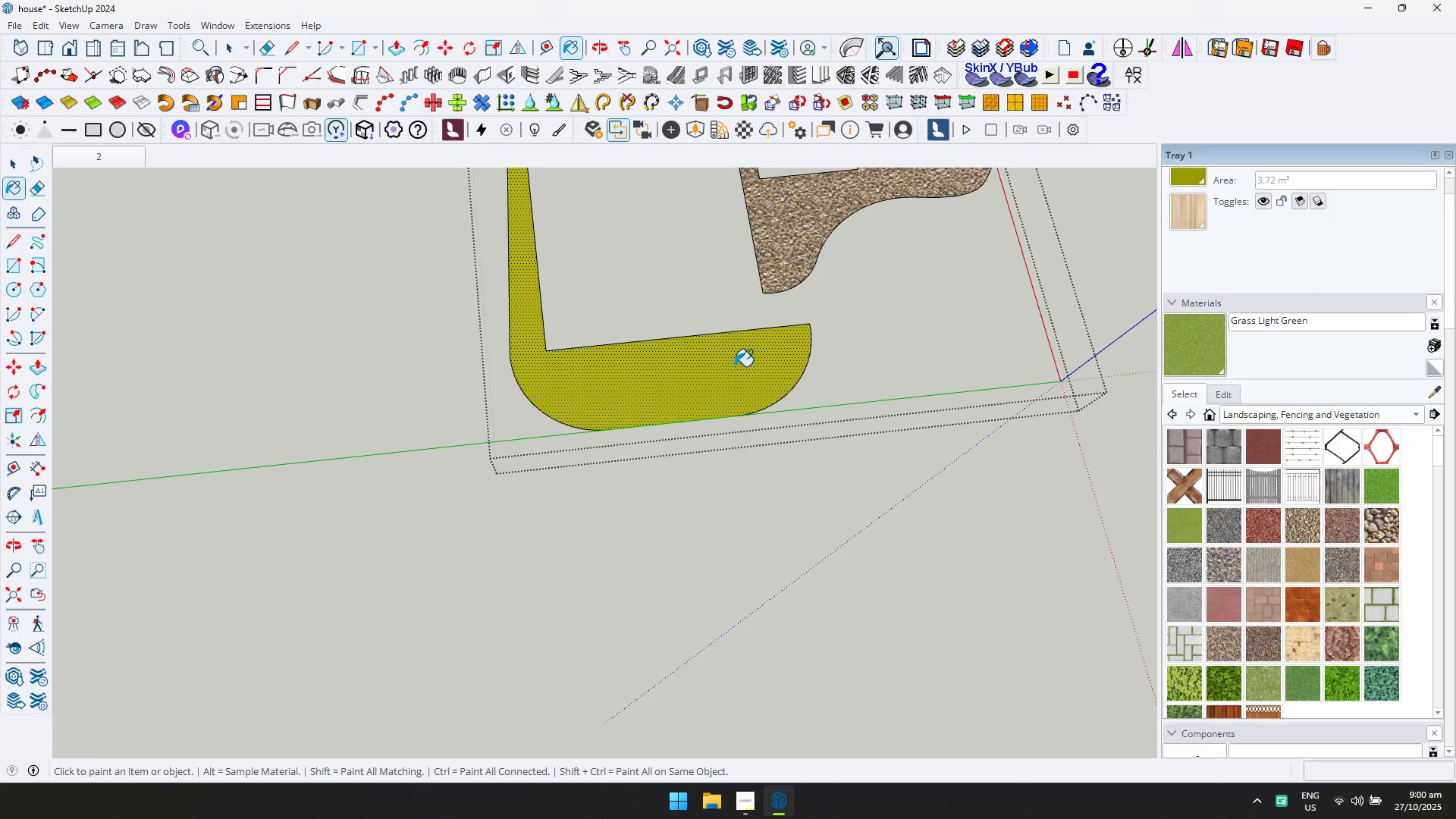 
double_click([731, 366])
 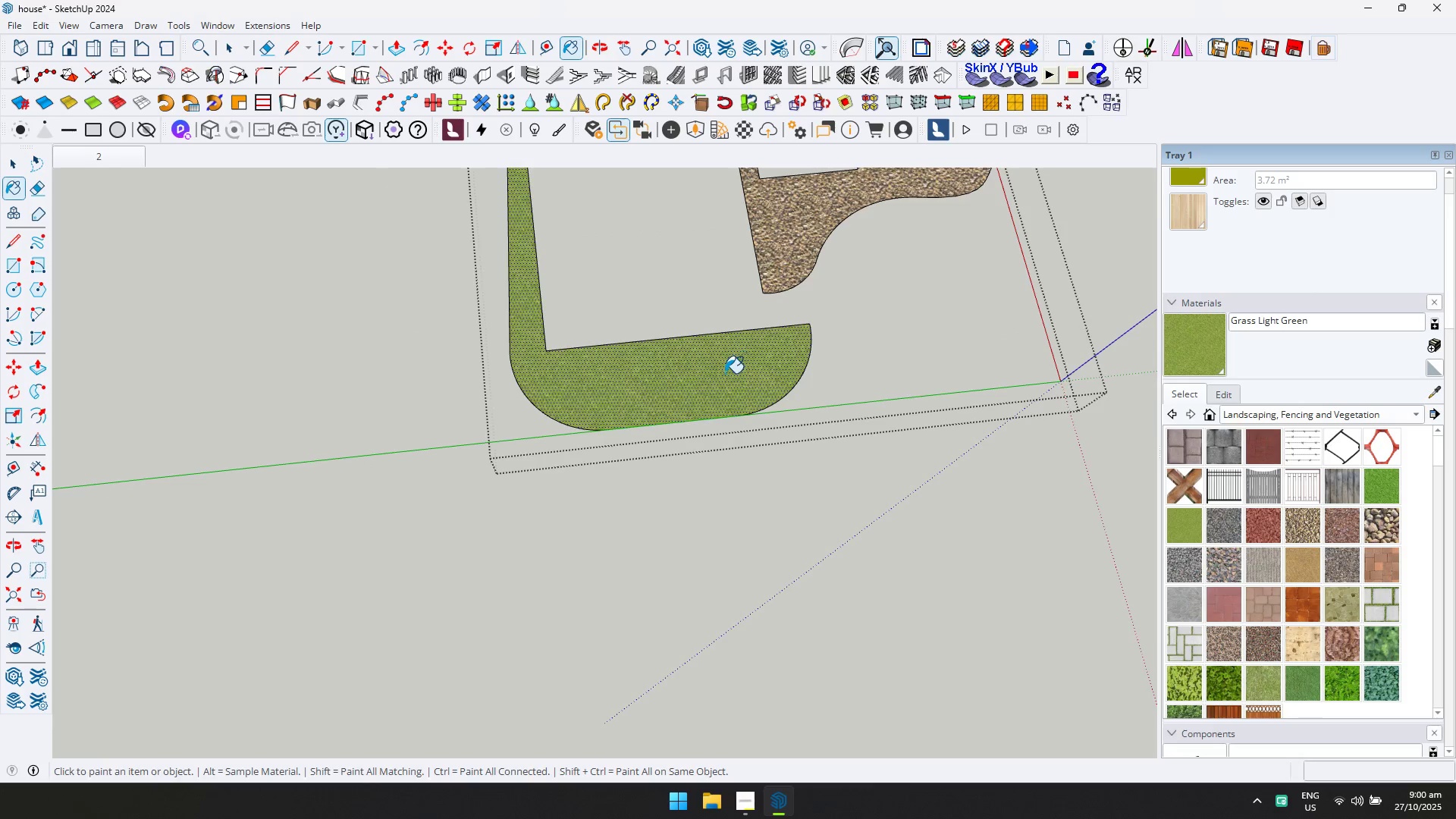 
scroll: coordinate [723, 381], scroll_direction: down, amount: 3.0
 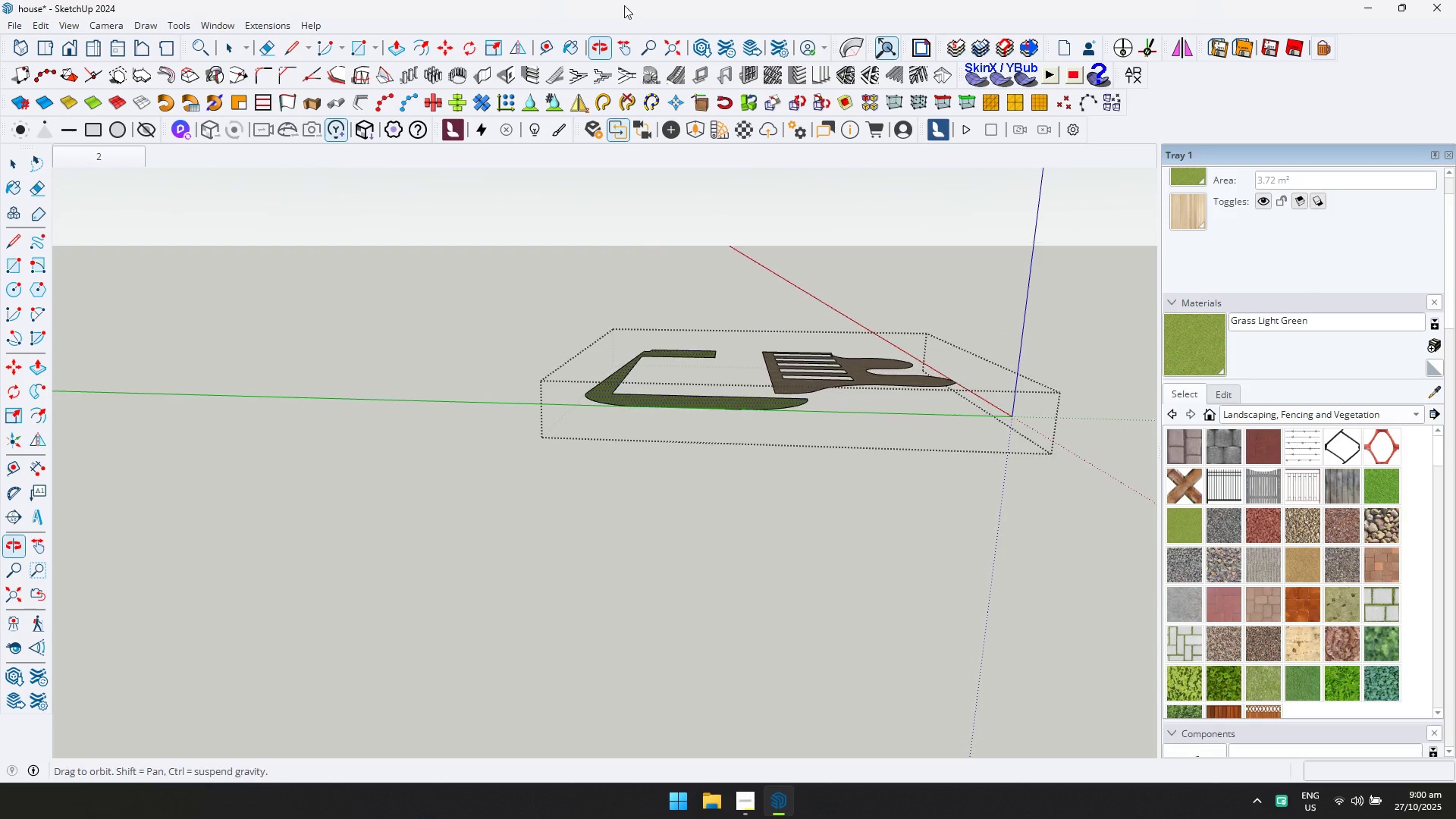 
key(Escape)
 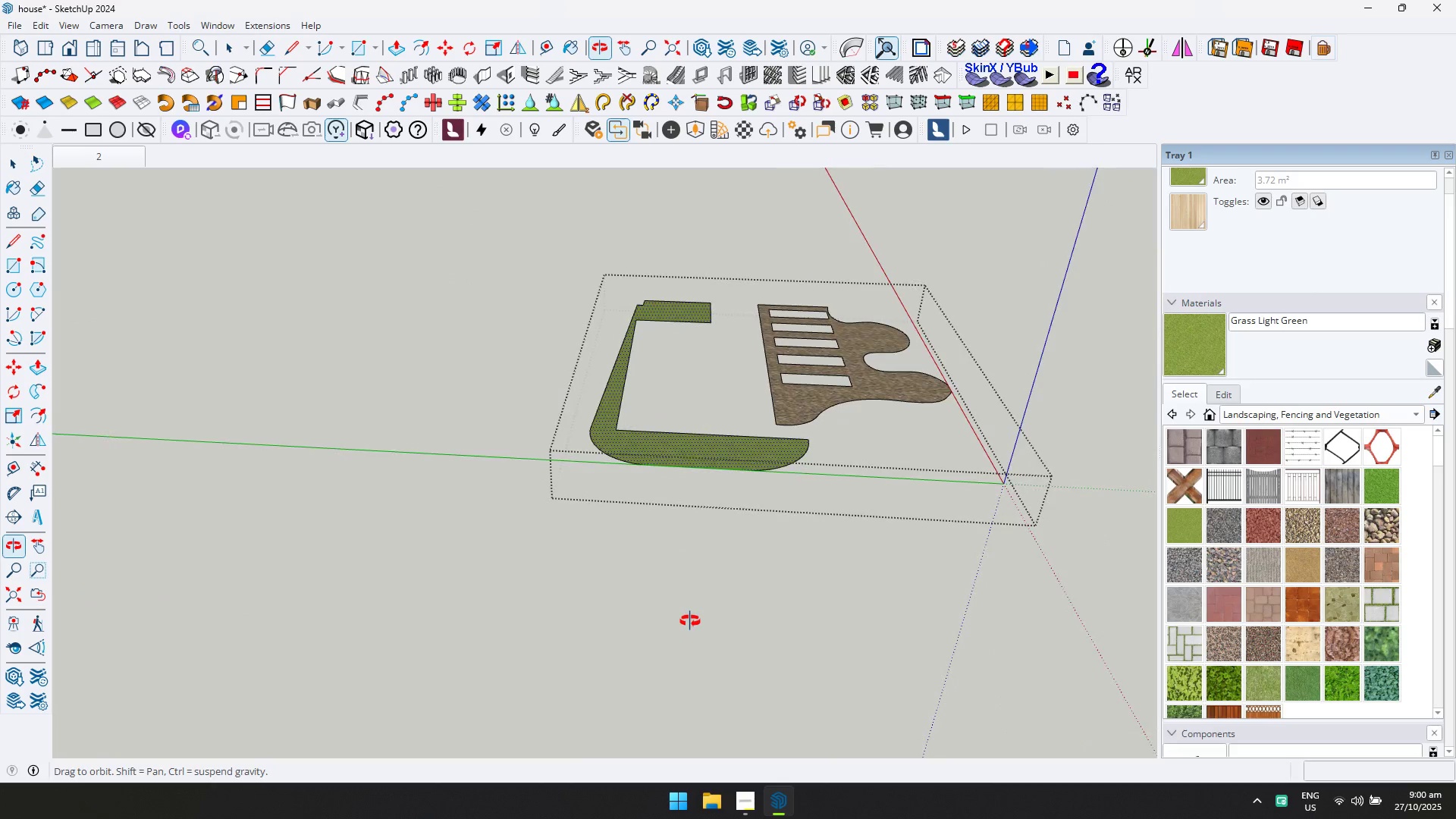 
key(P)
 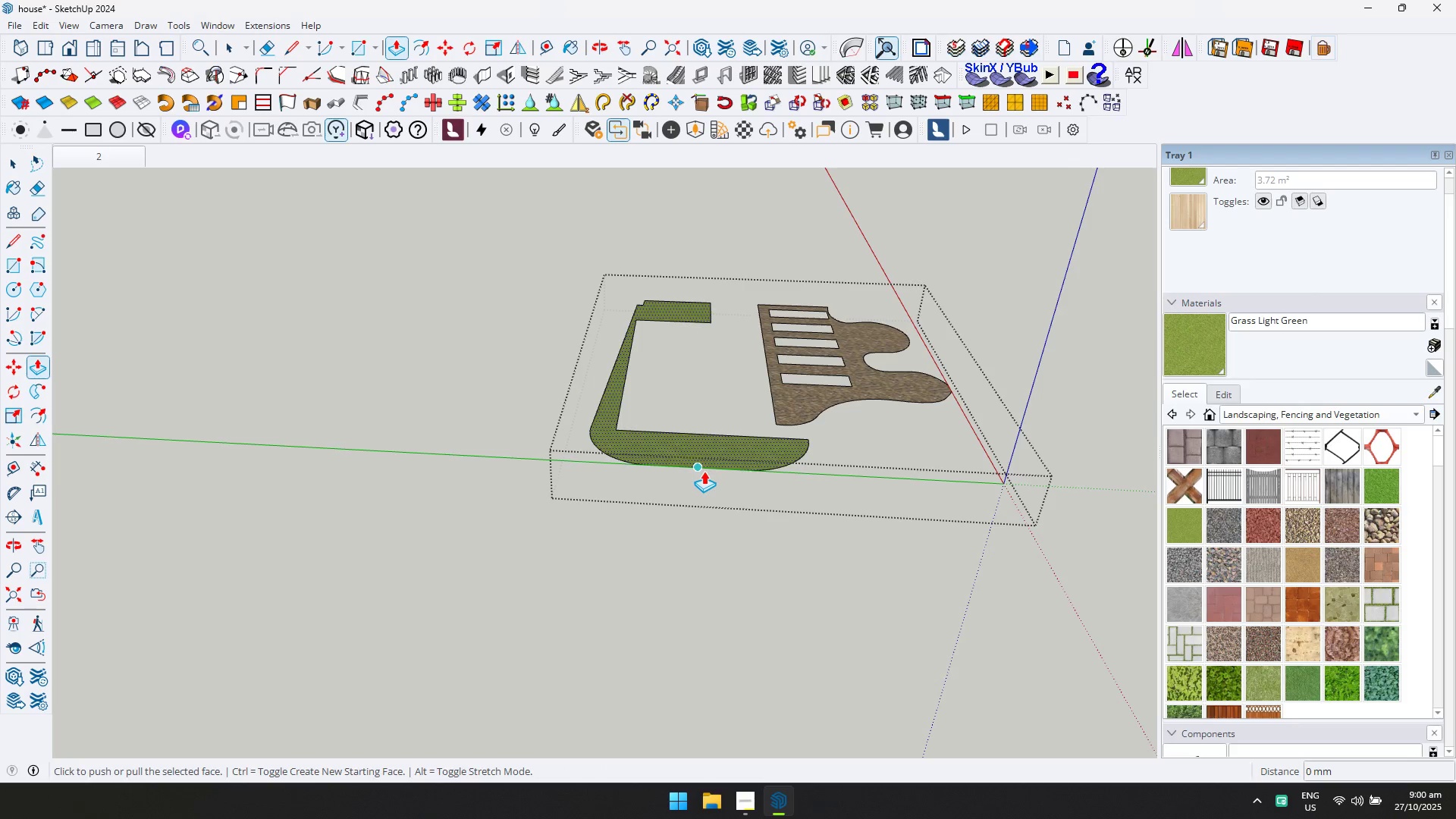 
left_click([704, 467])
 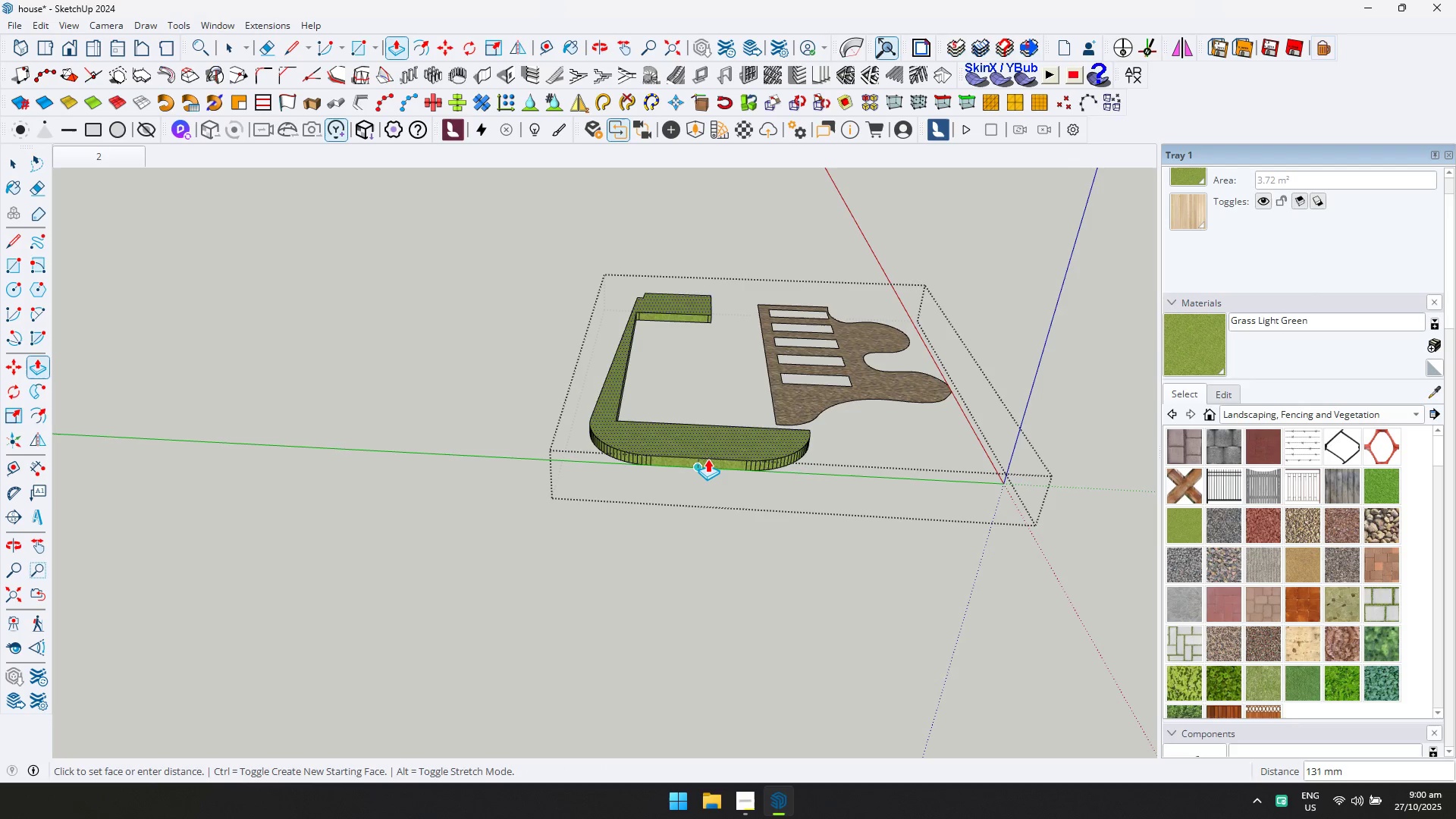 
key(D)
 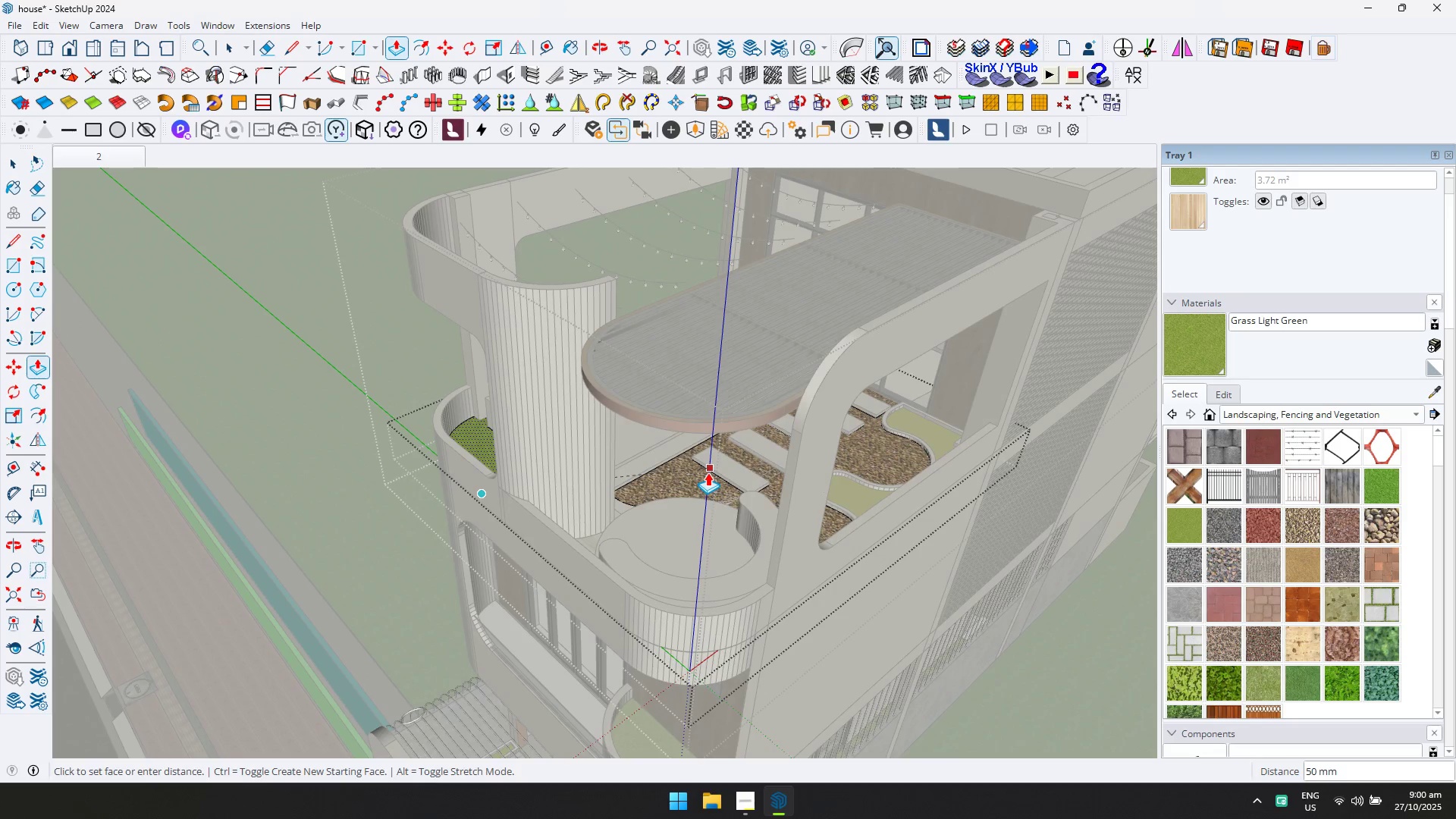 
left_click([708, 472])
 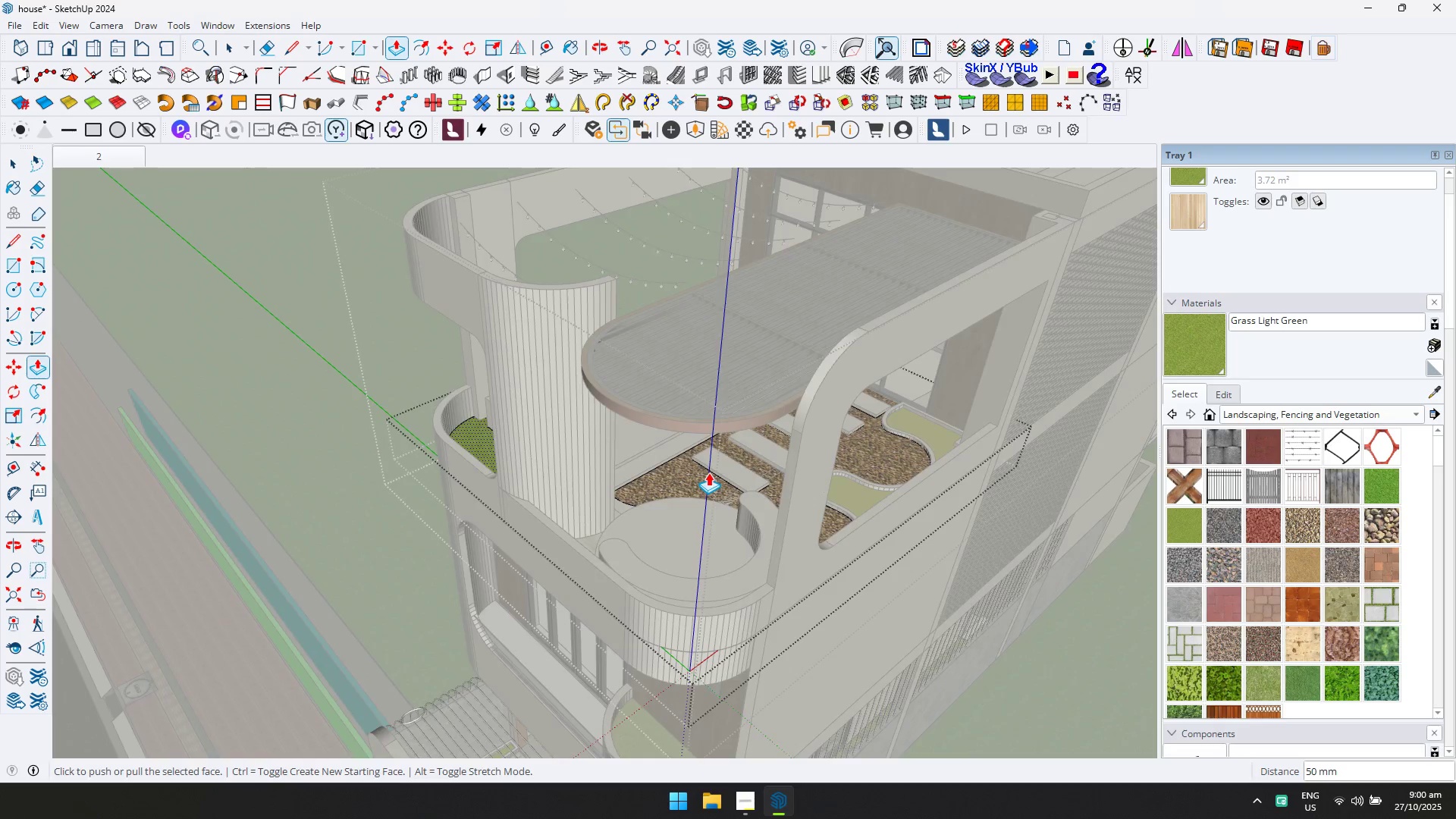 
key(D)
 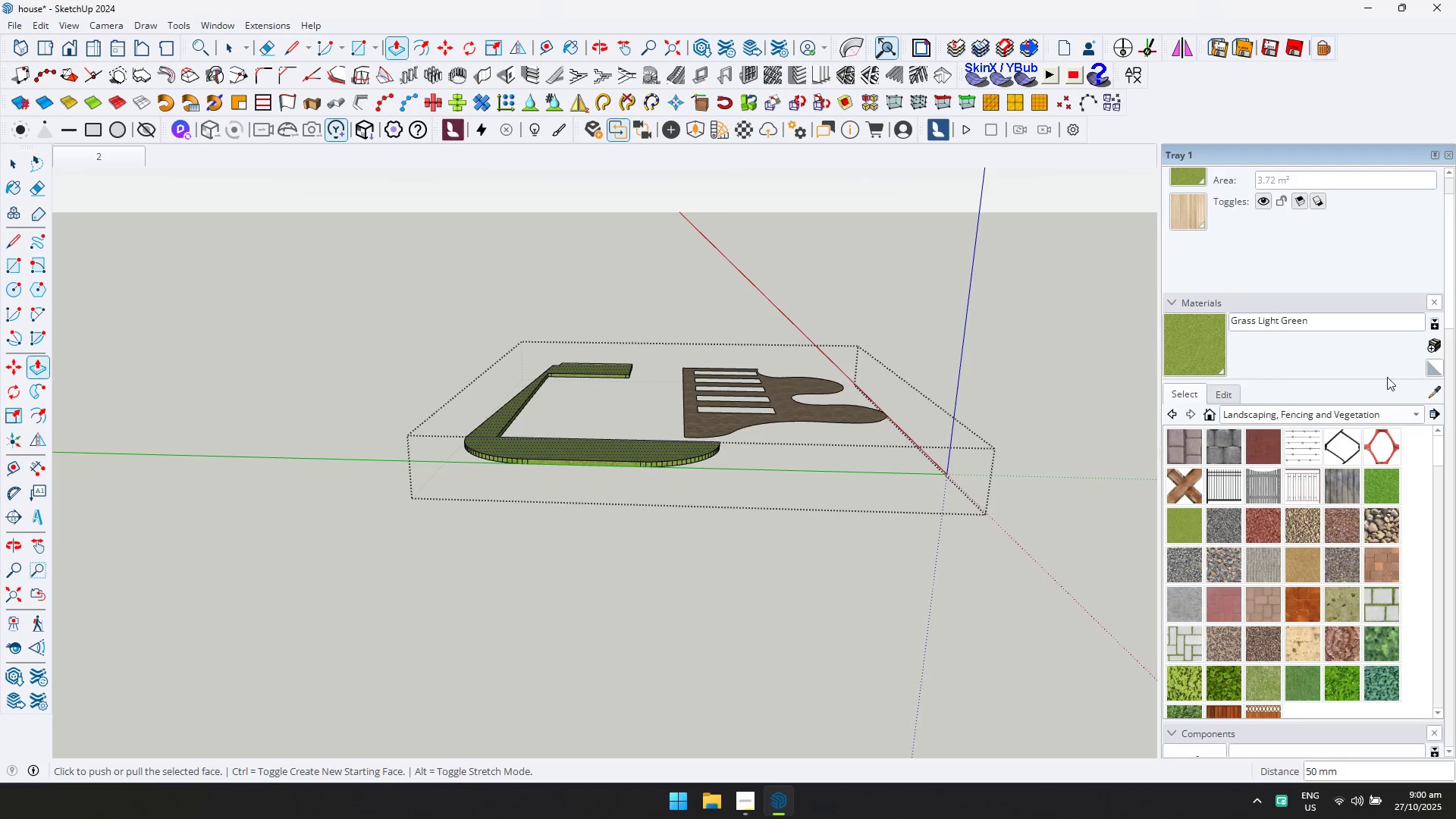 
left_click([1432, 391])
 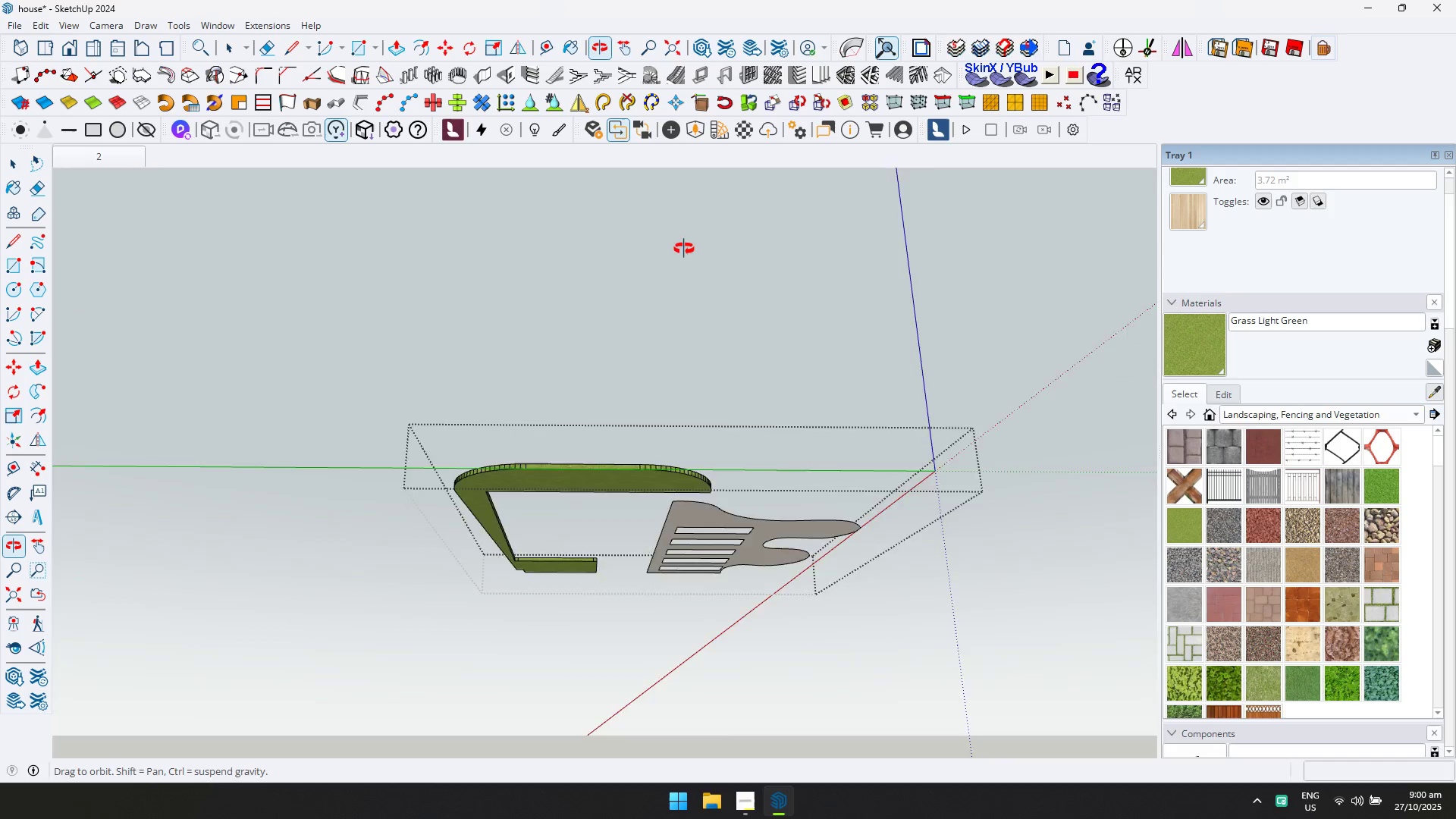 
double_click([700, 159])
 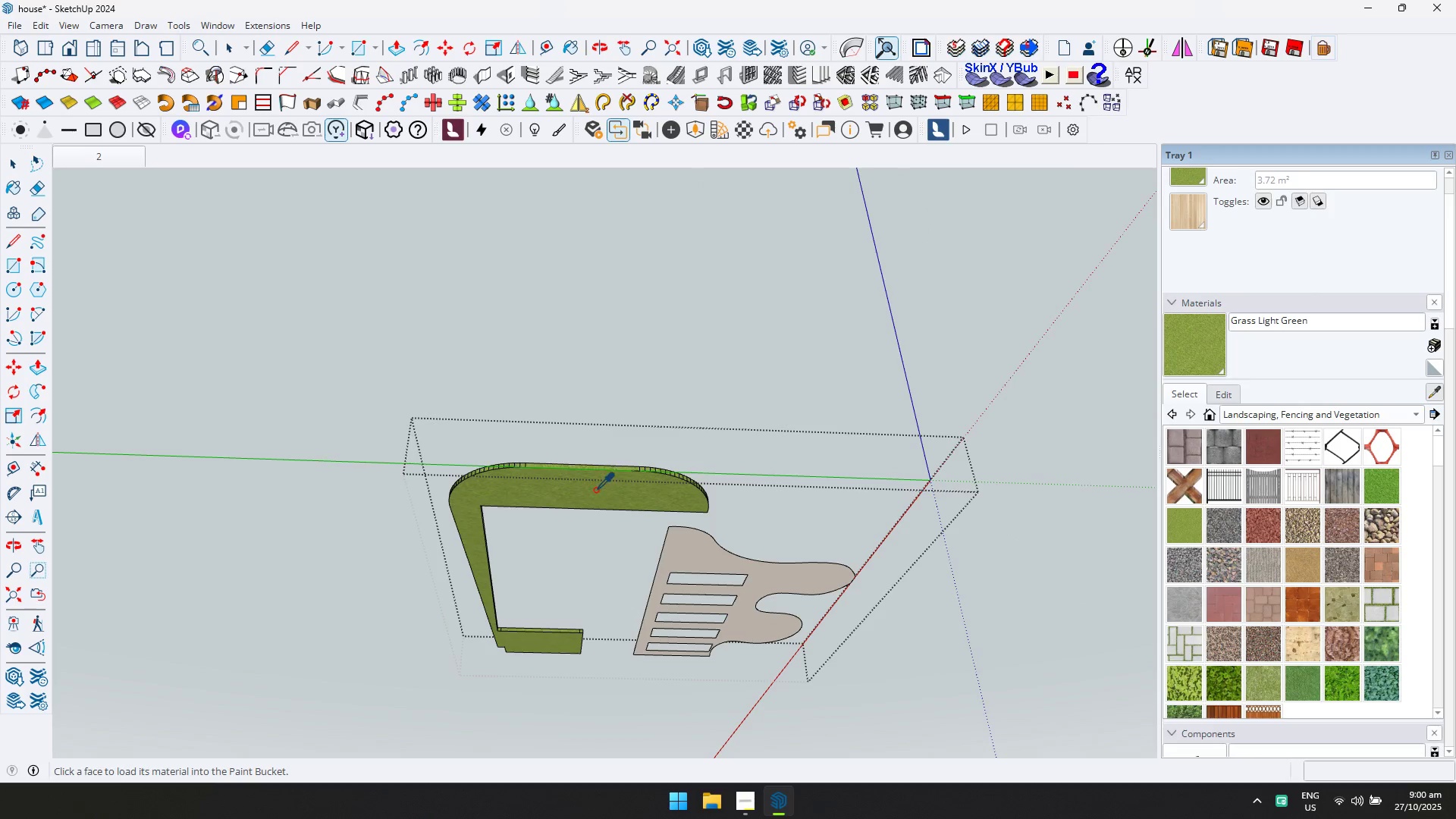 
key(D)
 